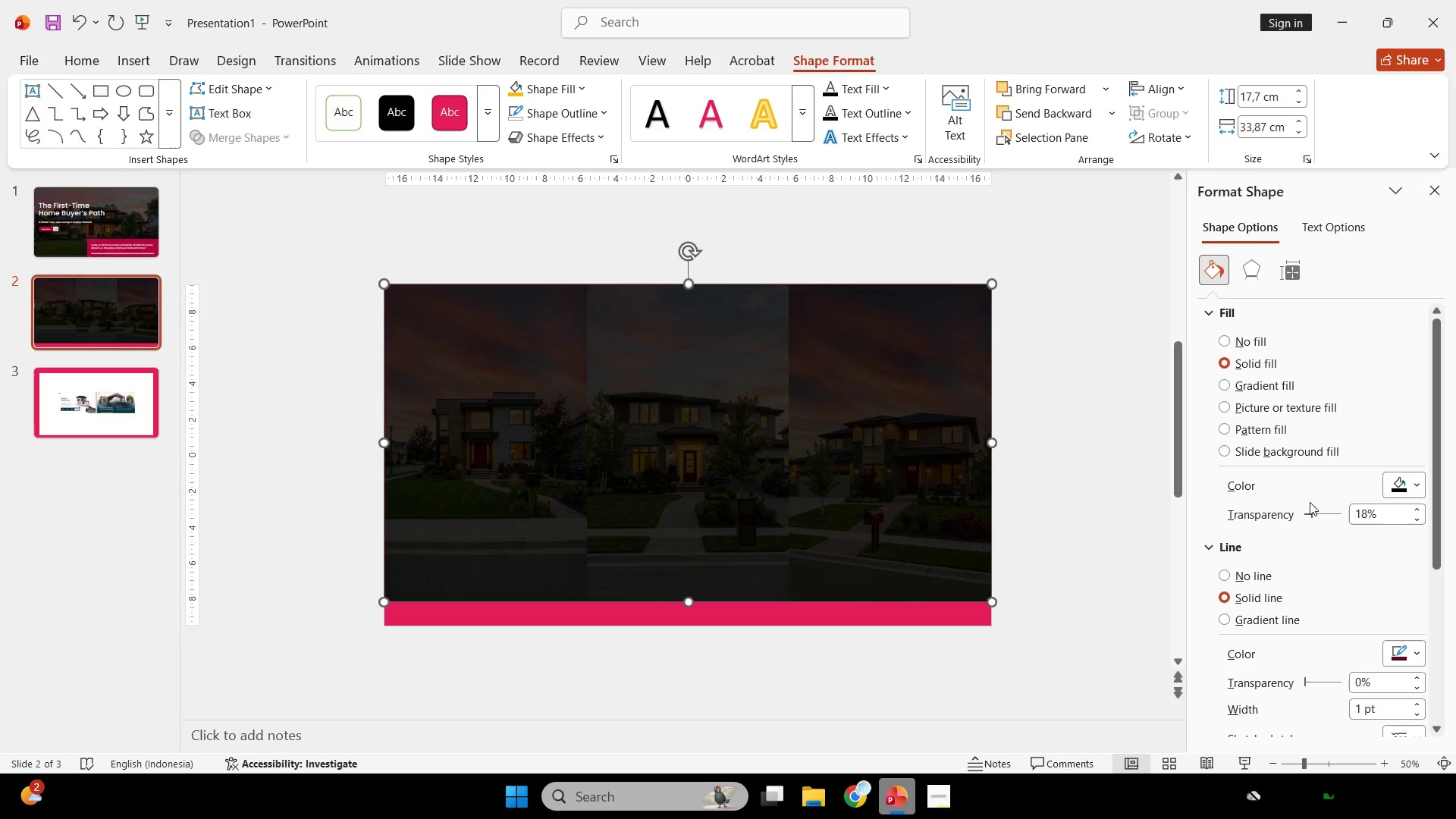 
scroll: coordinate [1311, 508], scroll_direction: up, amount: 14.0
 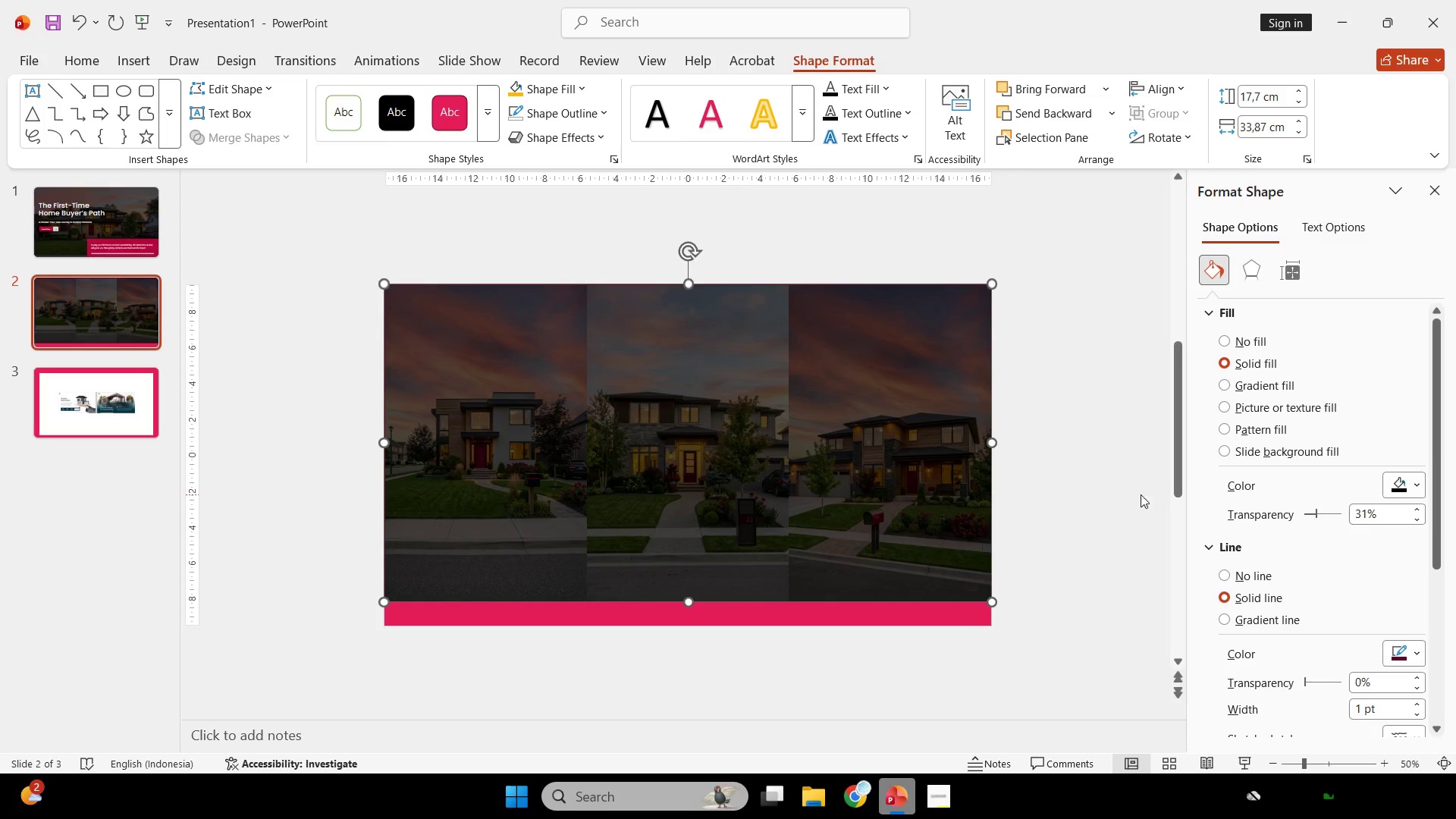 
wait(6.25)
 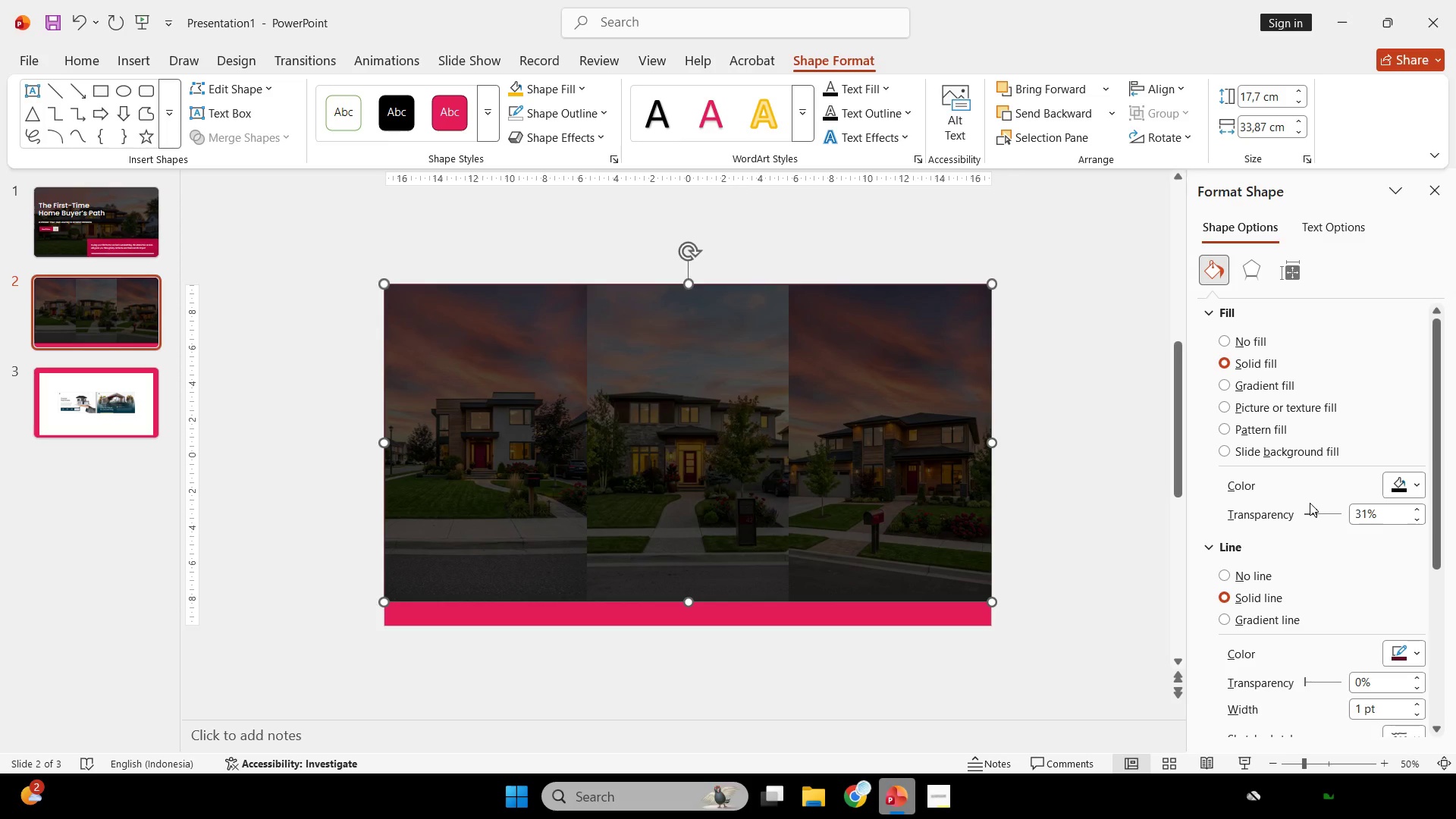 
left_click([1316, 514])
 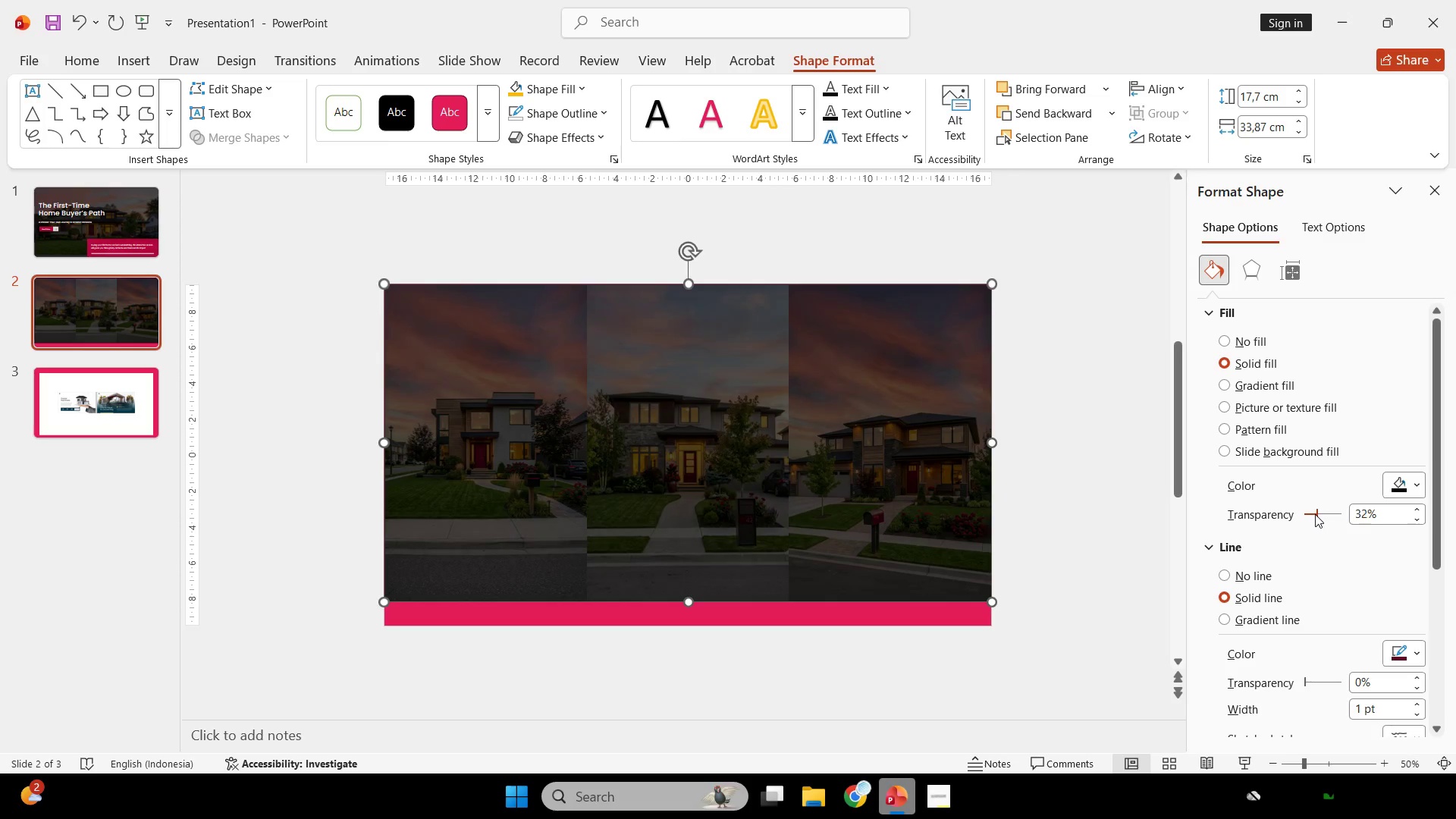 
scroll: coordinate [1315, 514], scroll_direction: up, amount: 4.0
 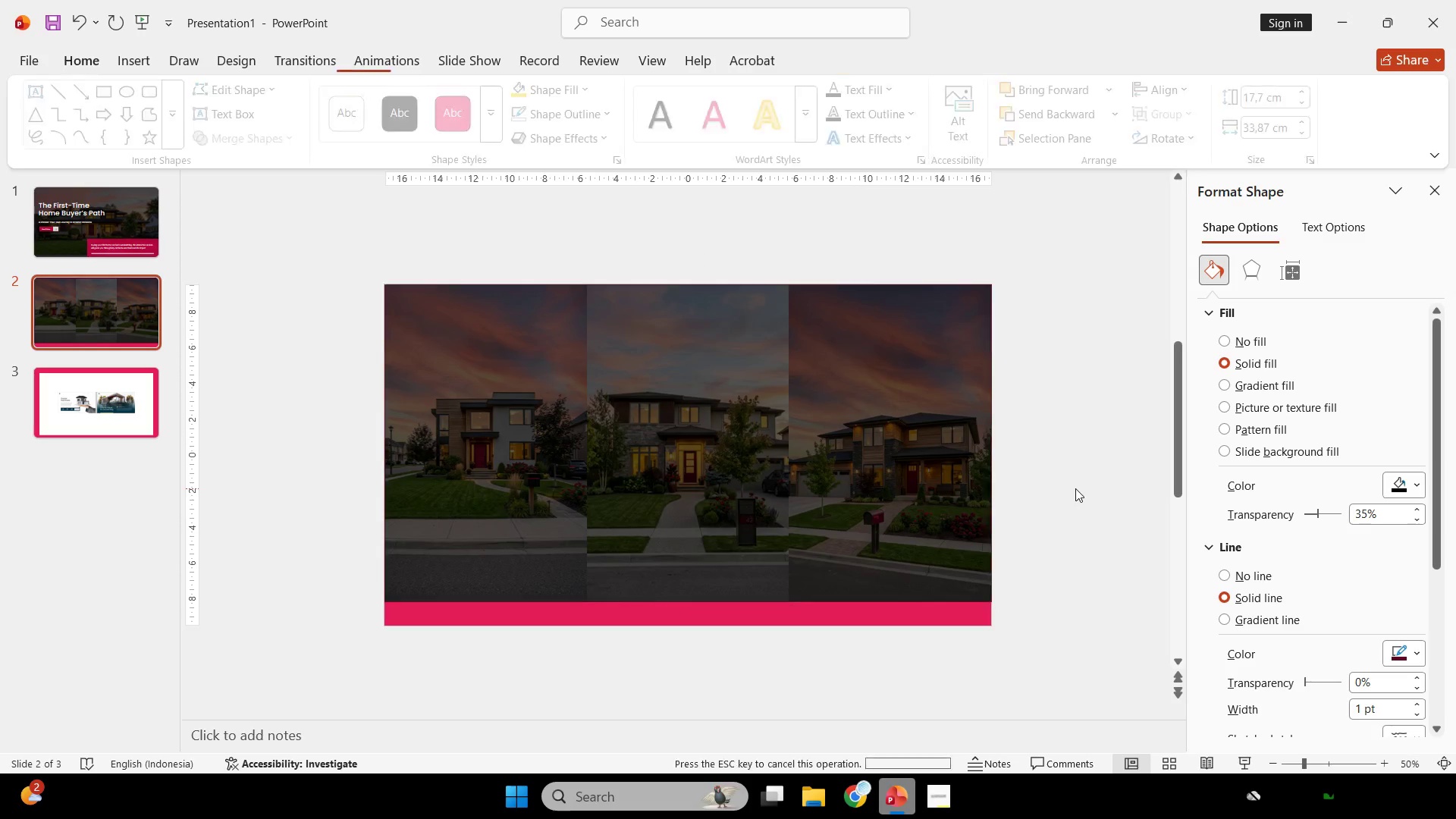 
double_click([896, 482])
 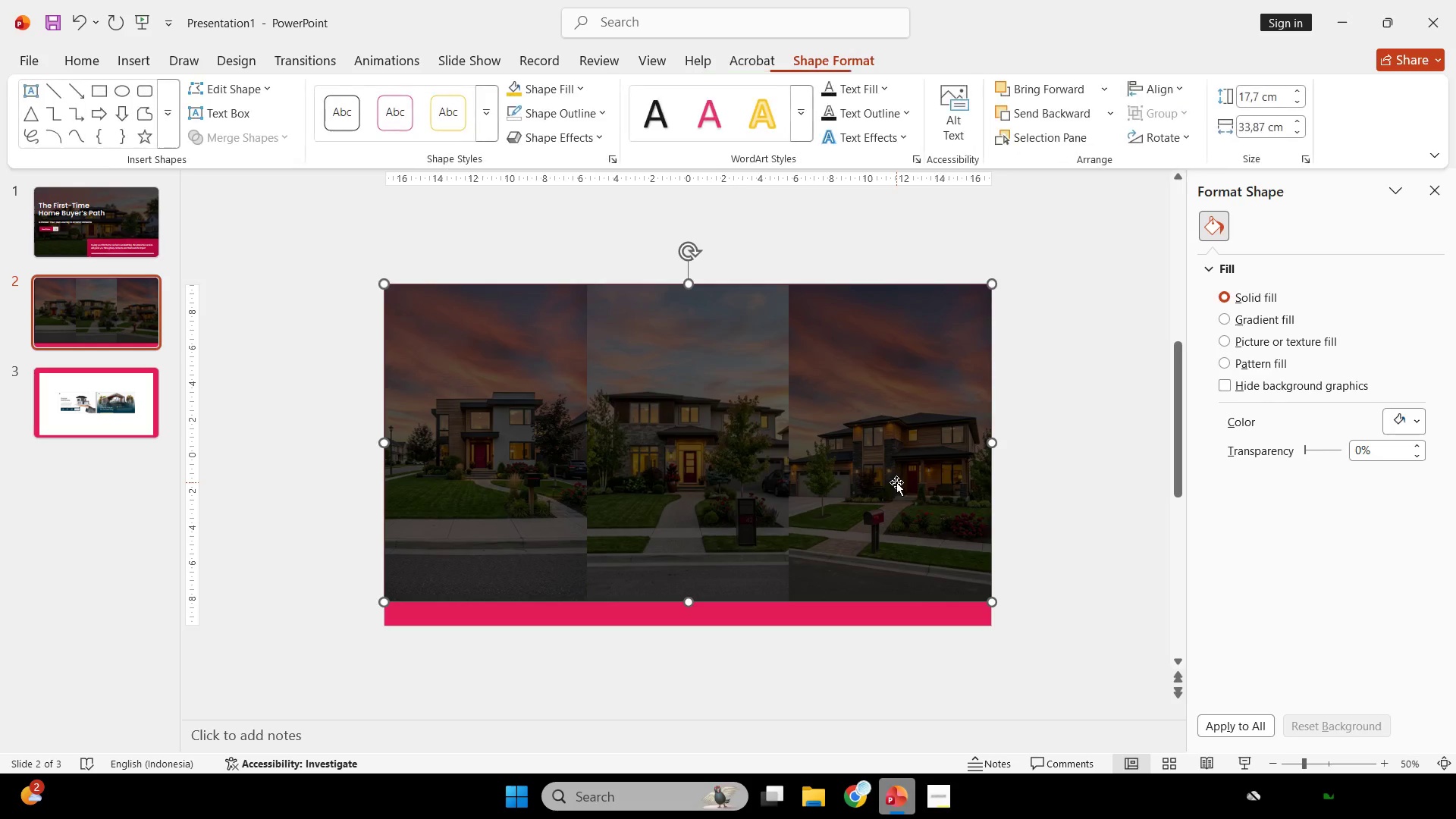 
right_click([896, 482])
 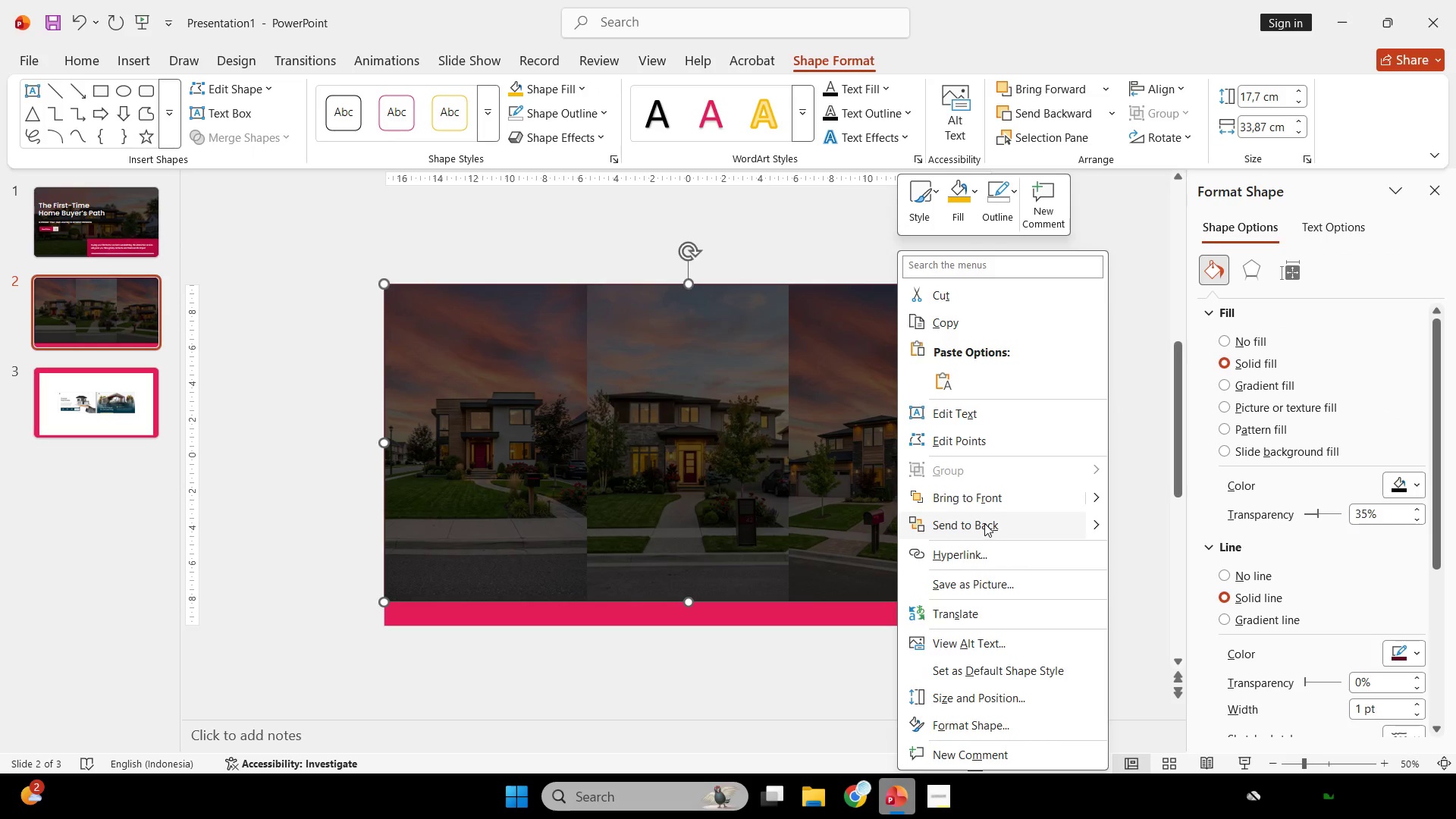 
double_click([795, 463])
 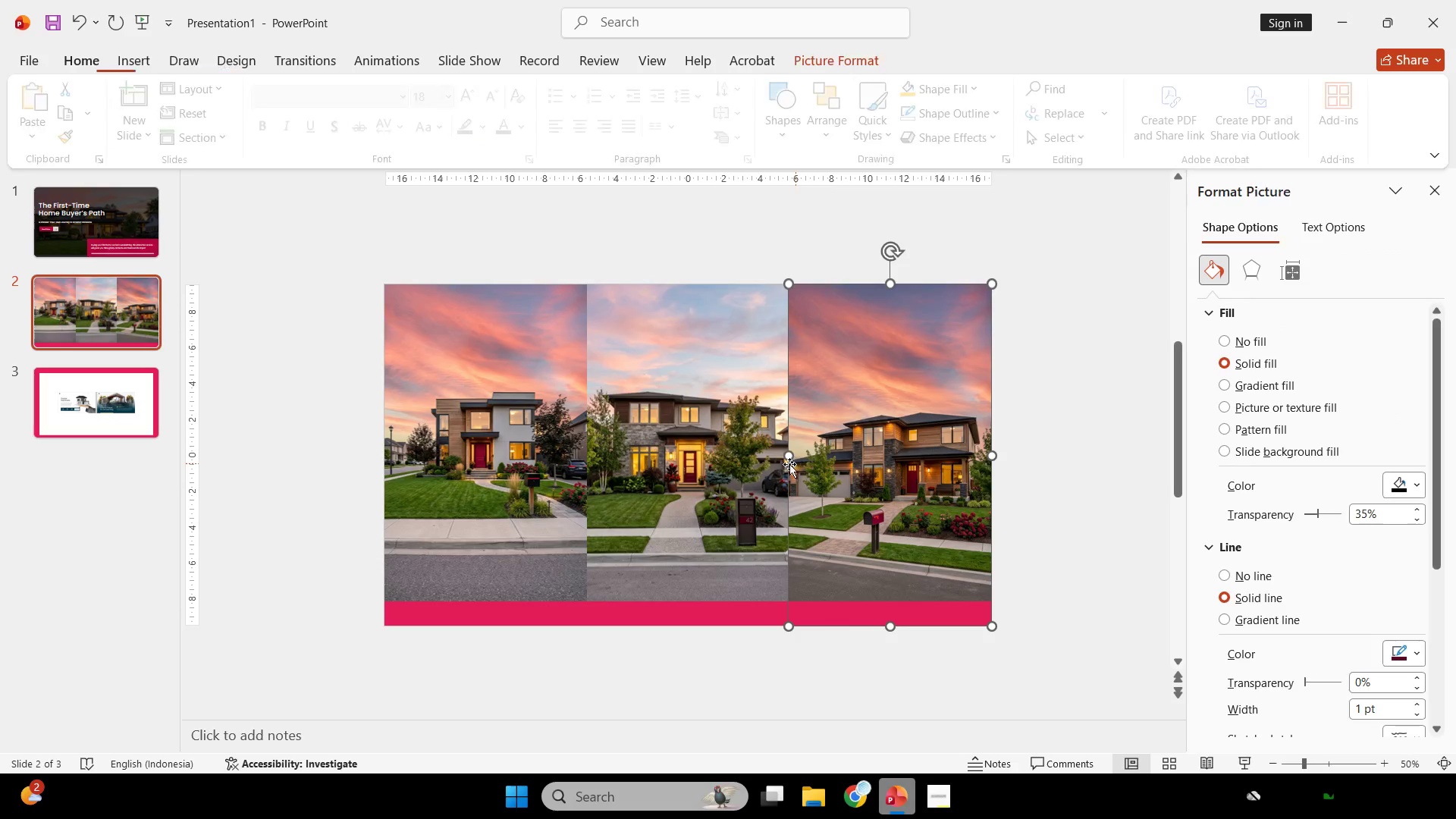 
hold_key(key=ShiftLeft, duration=0.7)
triple_click([730, 462])
 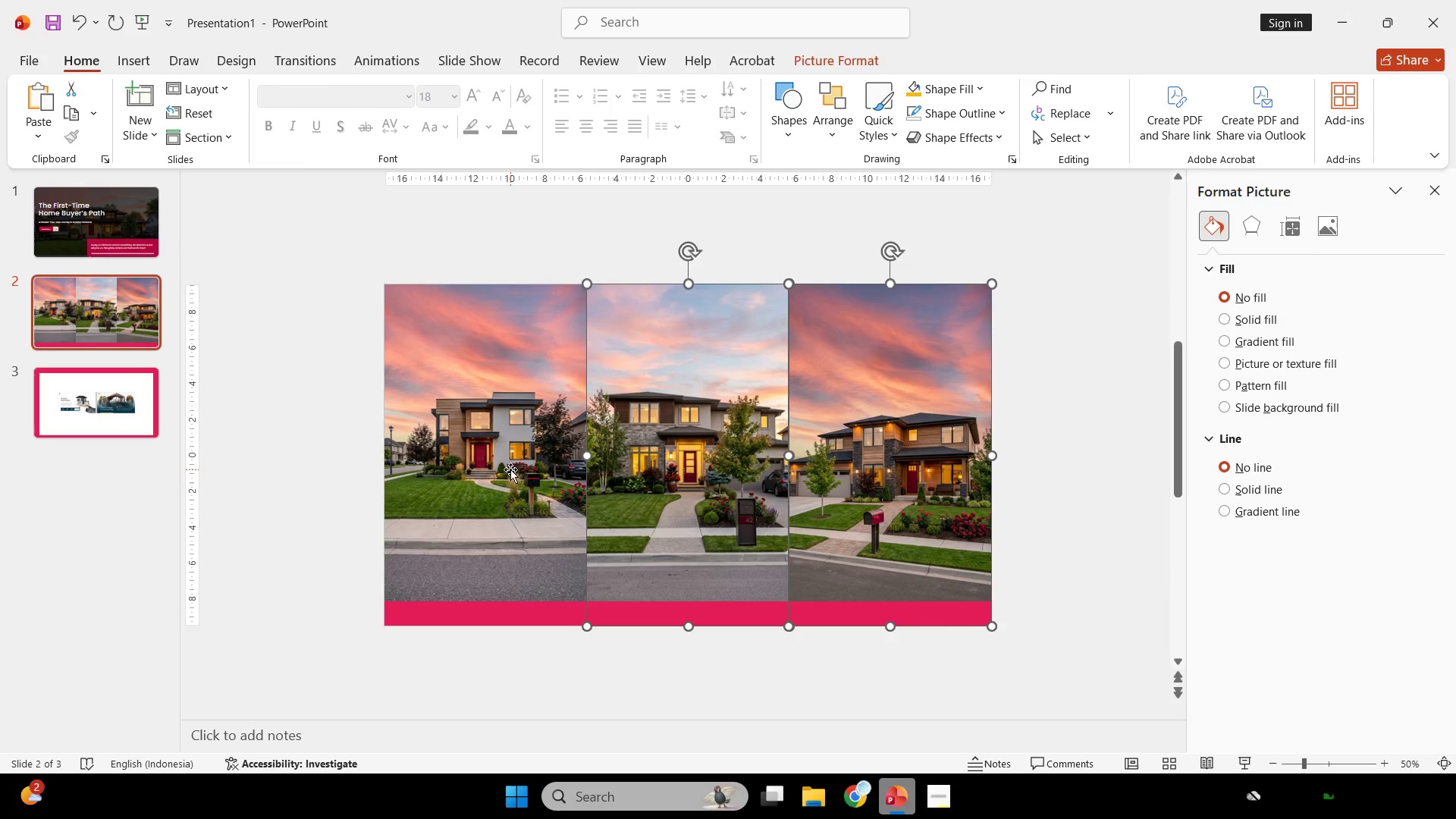 
triple_click([510, 469])
 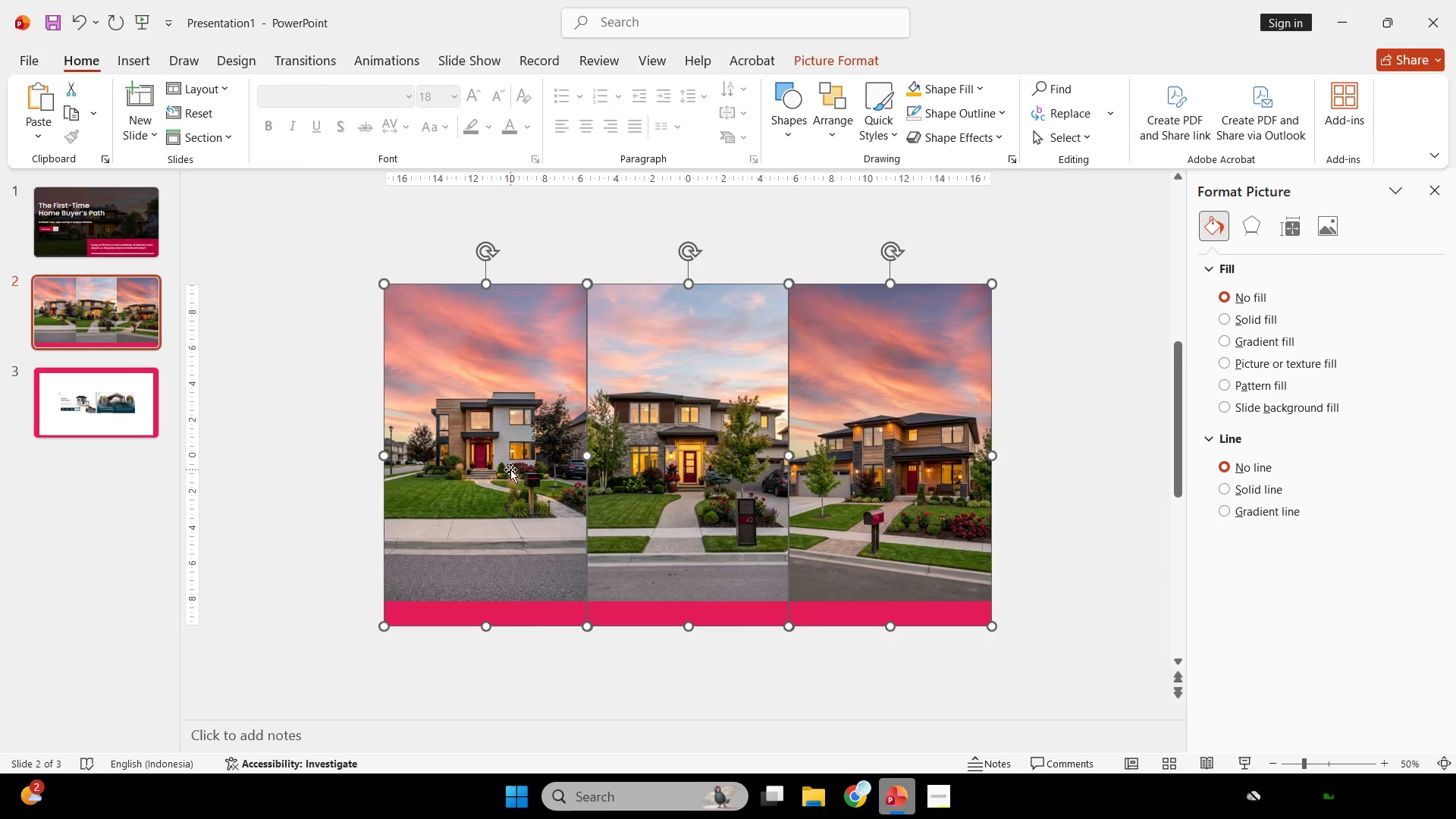 
right_click([510, 469])
 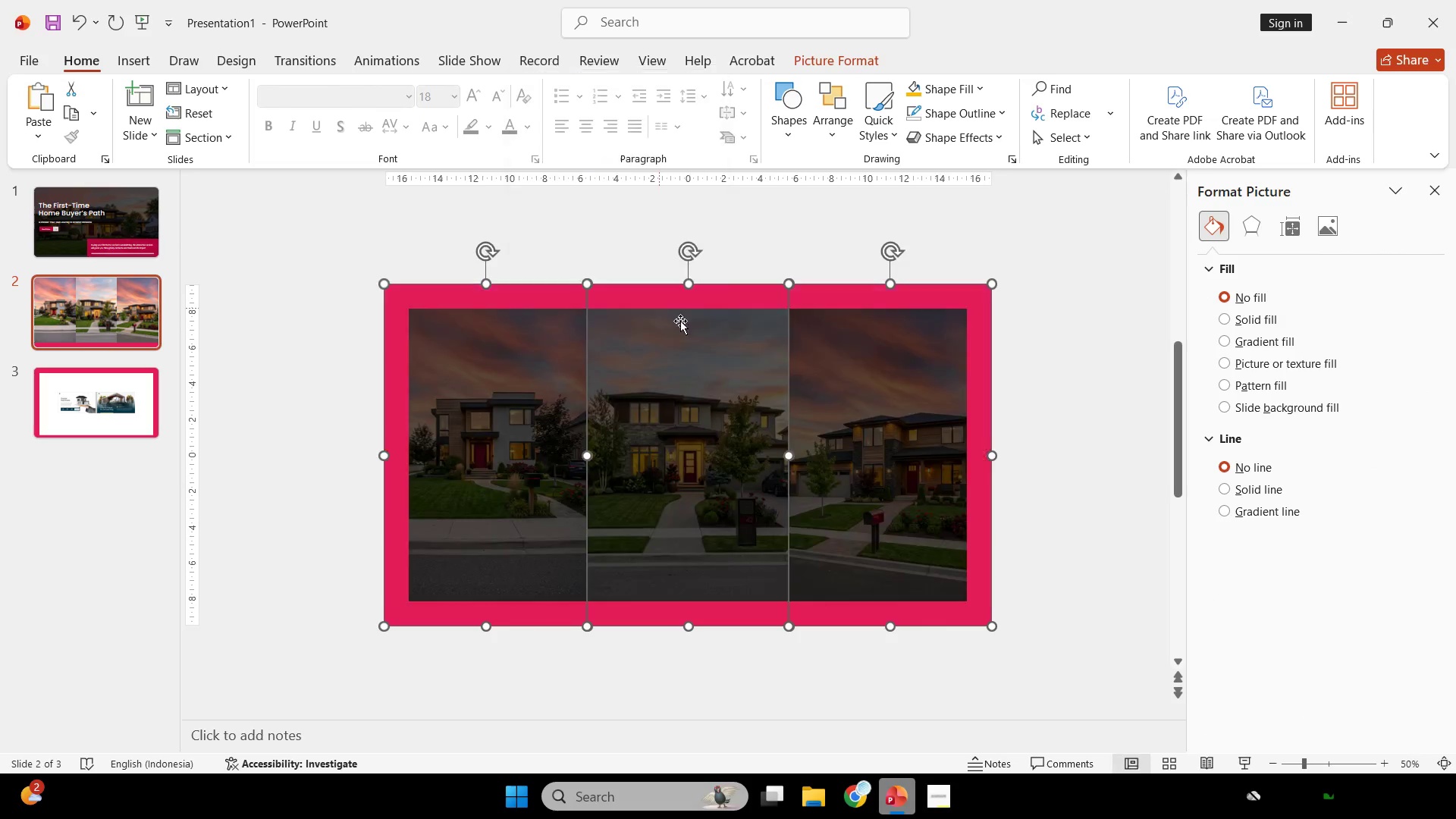 
left_click([1117, 474])
 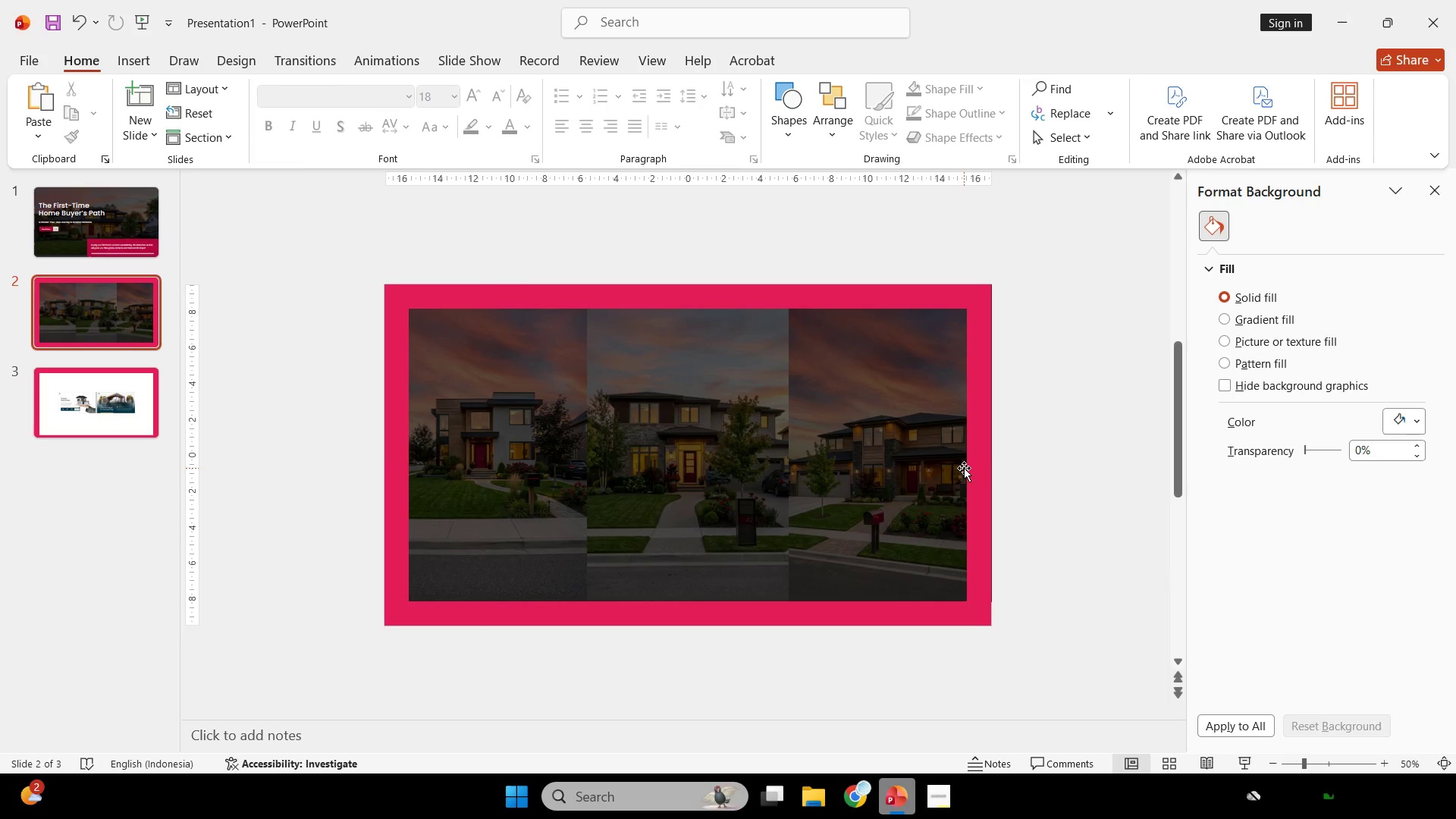 
left_click([994, 468])
 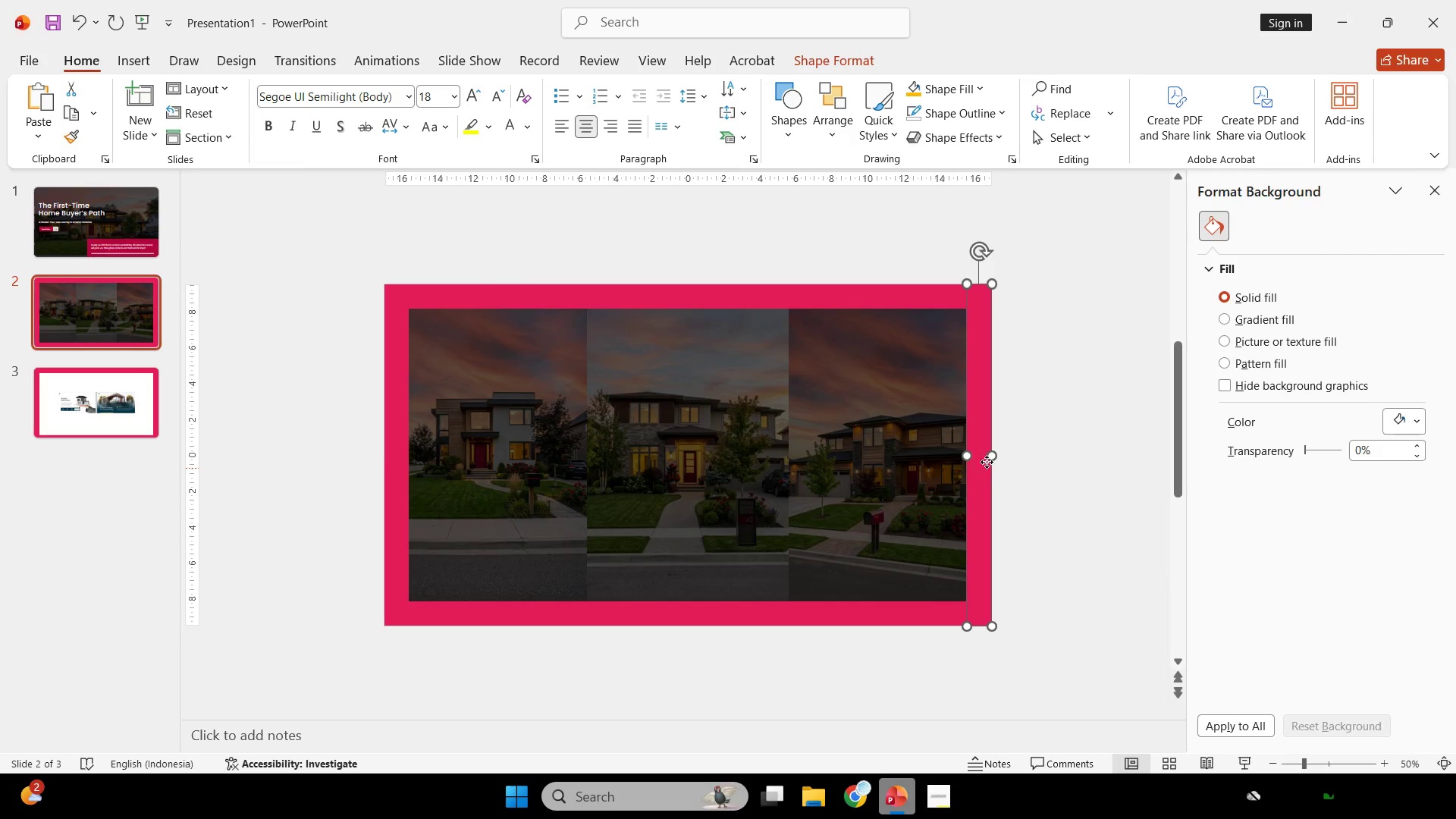 
hold_key(key=ShiftLeft, duration=3.97)
left_click([832, 315])
 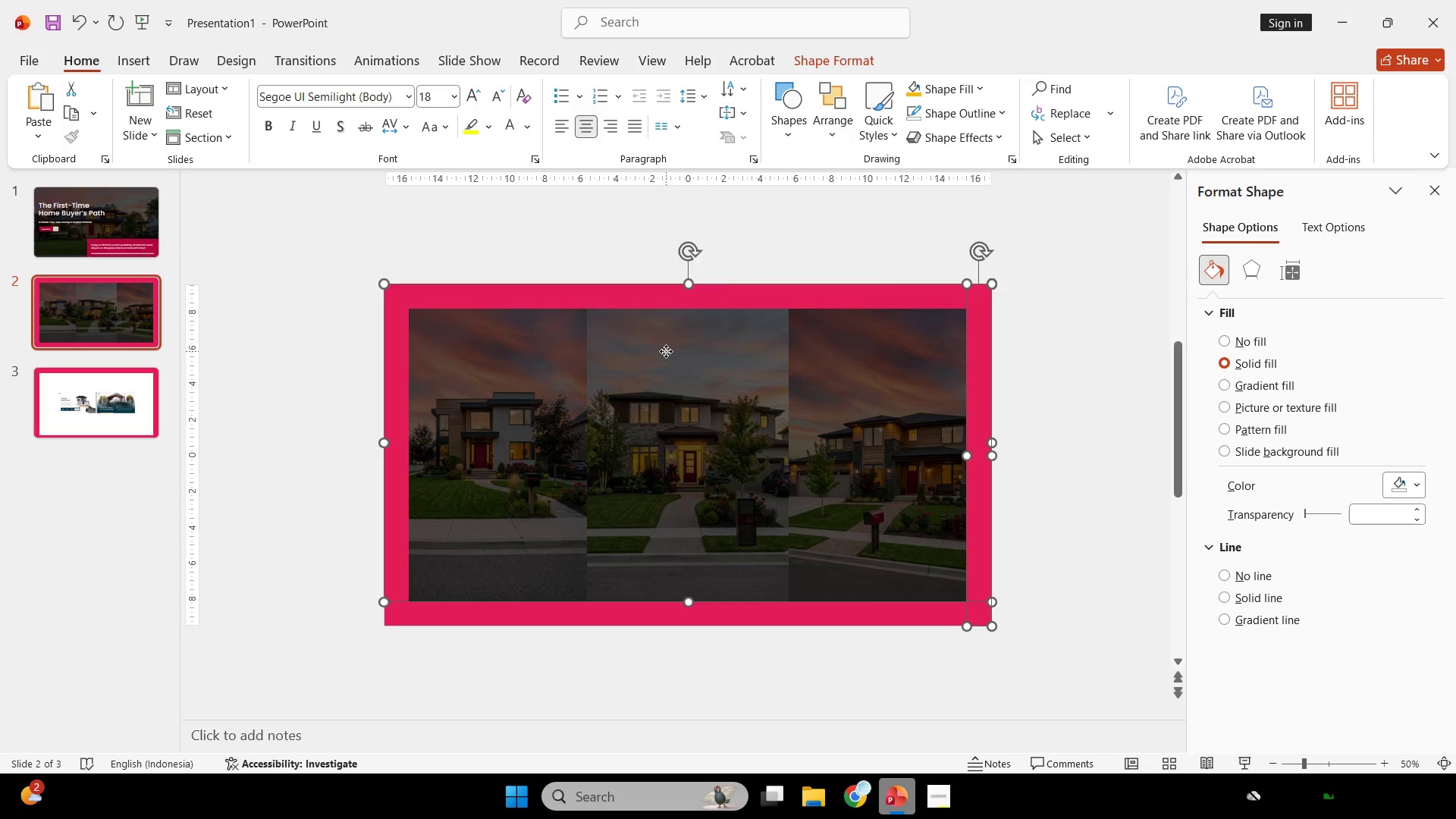 
double_click([743, 298])
 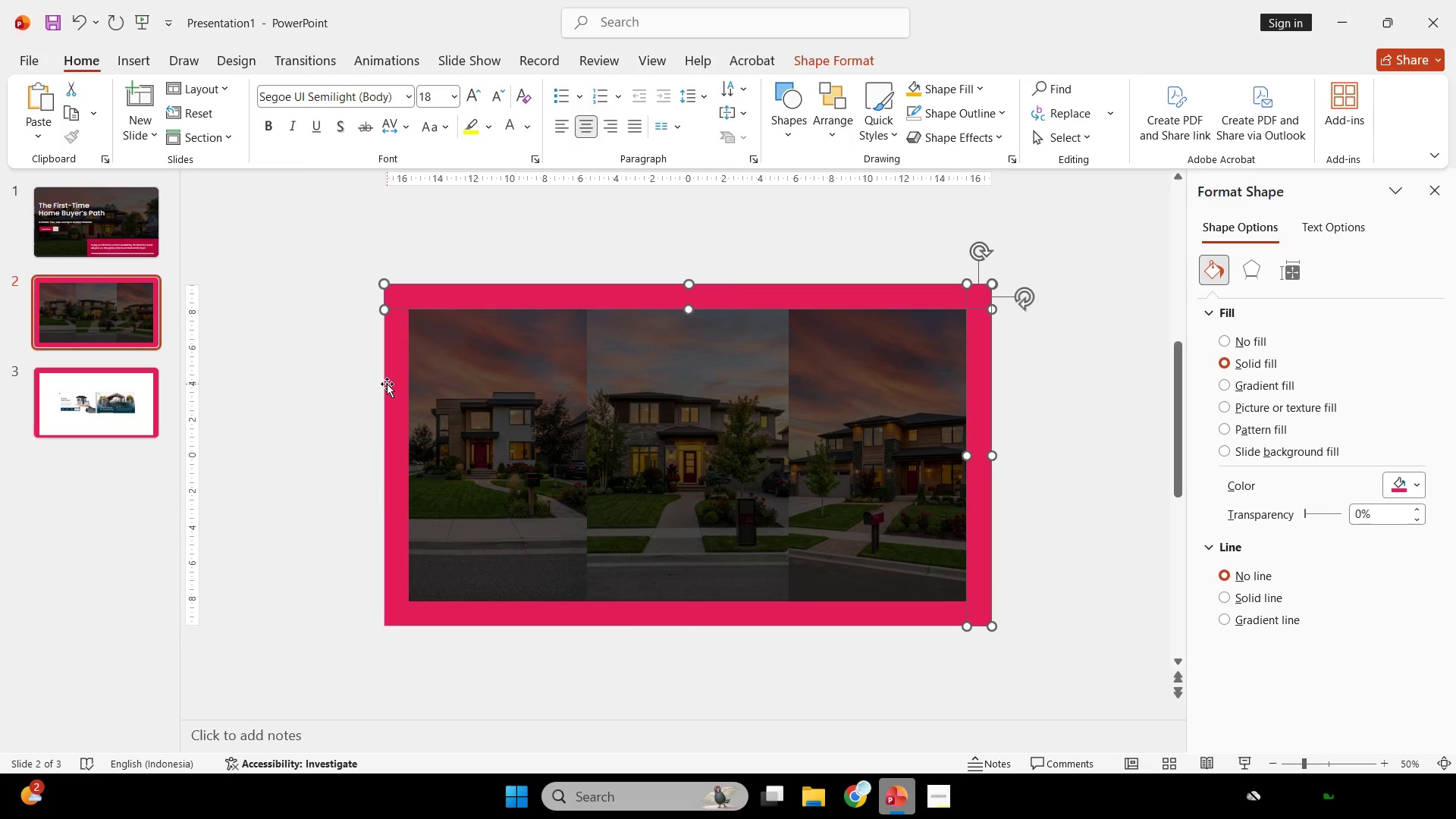 
left_click([387, 384])
 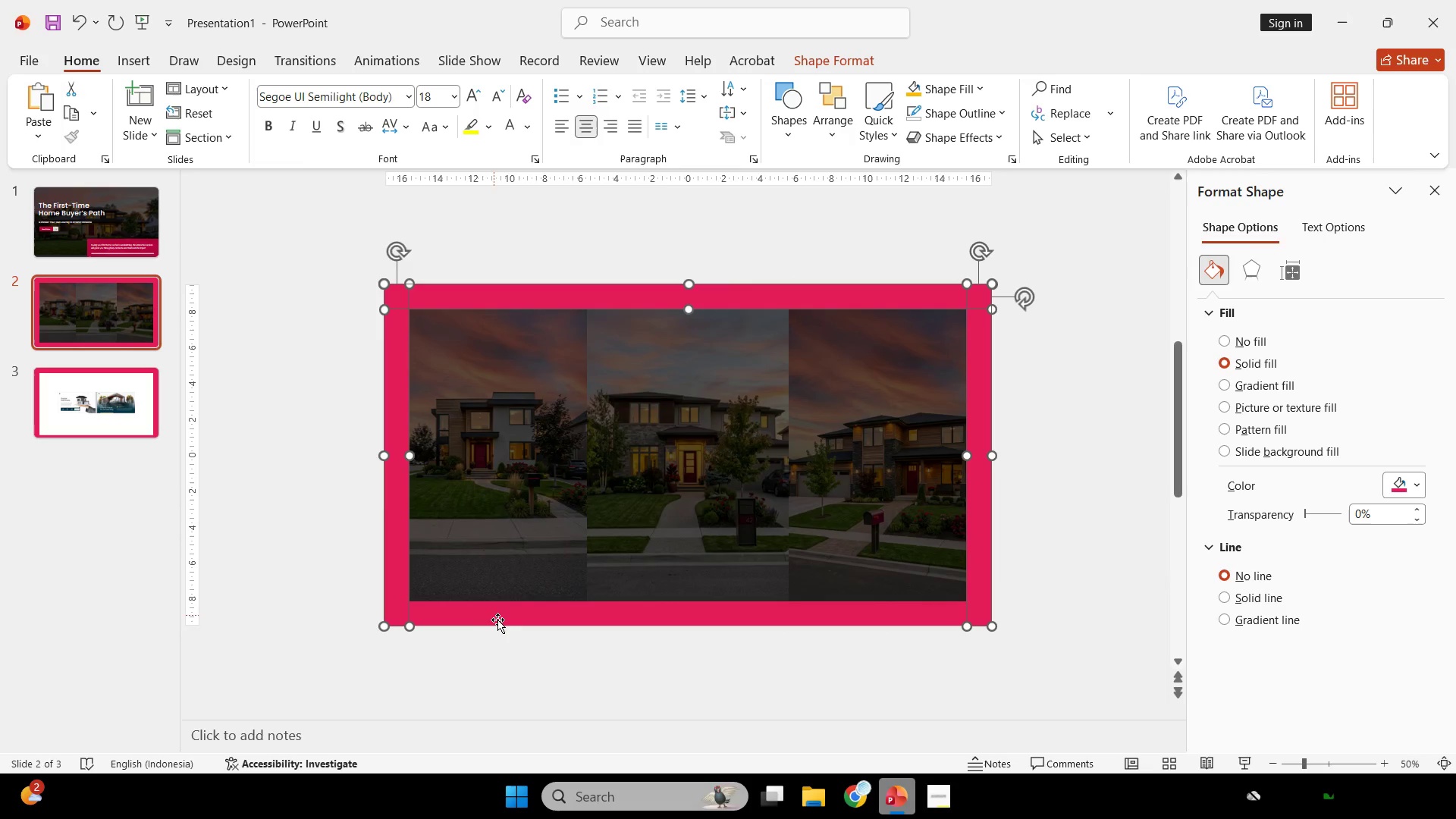 
left_click([499, 620])
 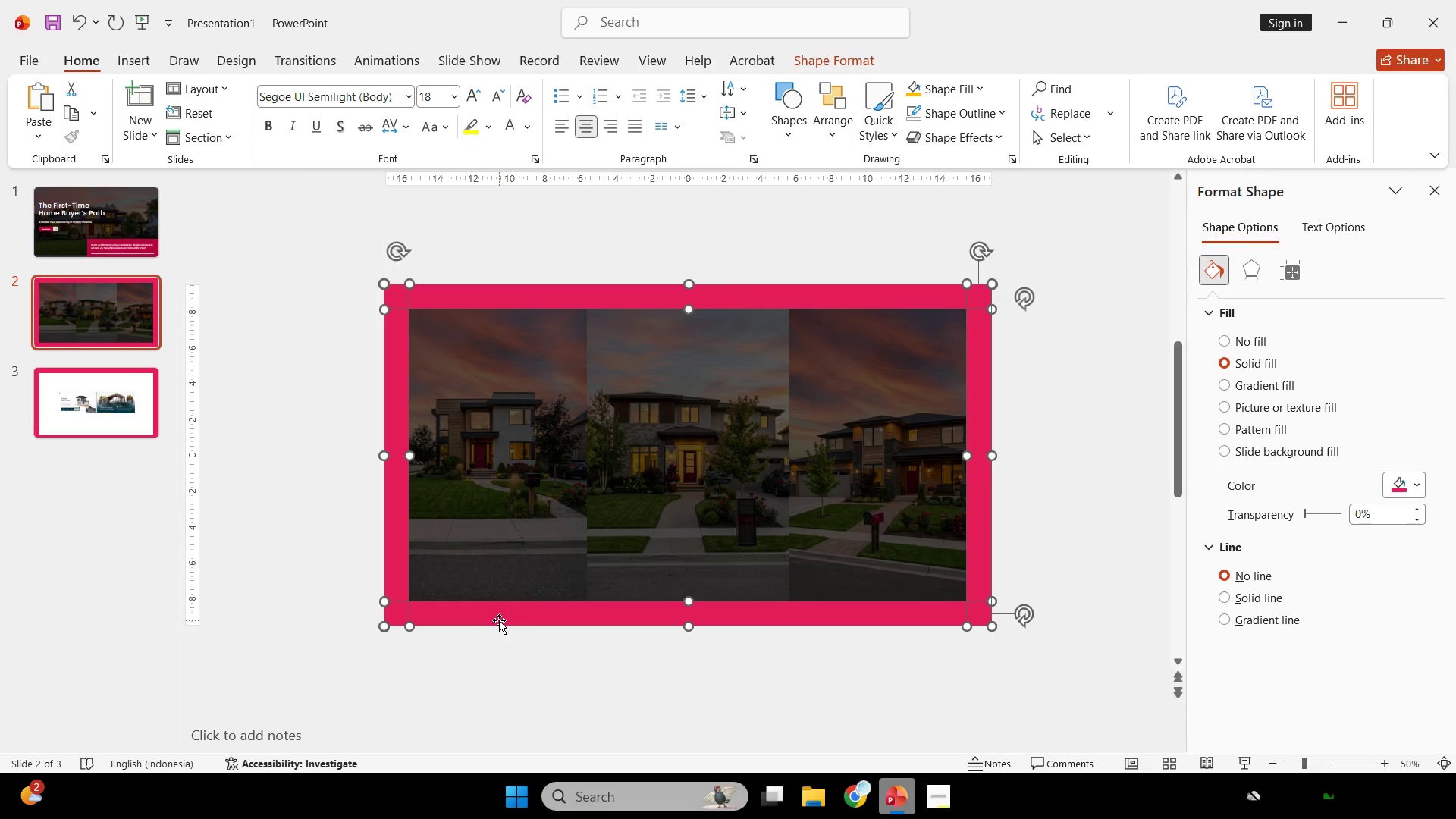 
key(Backspace)
 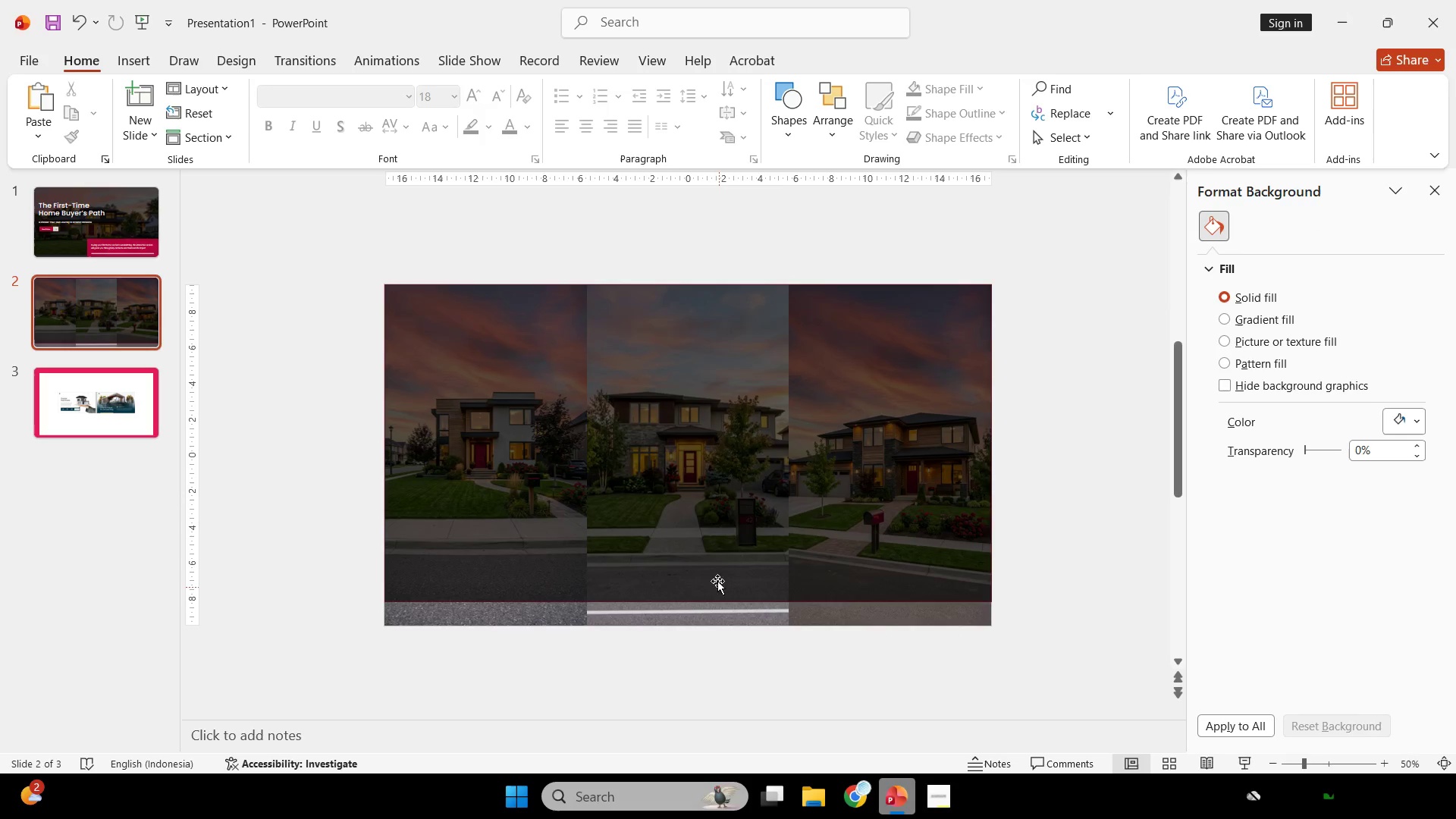 
left_click([535, 536])
 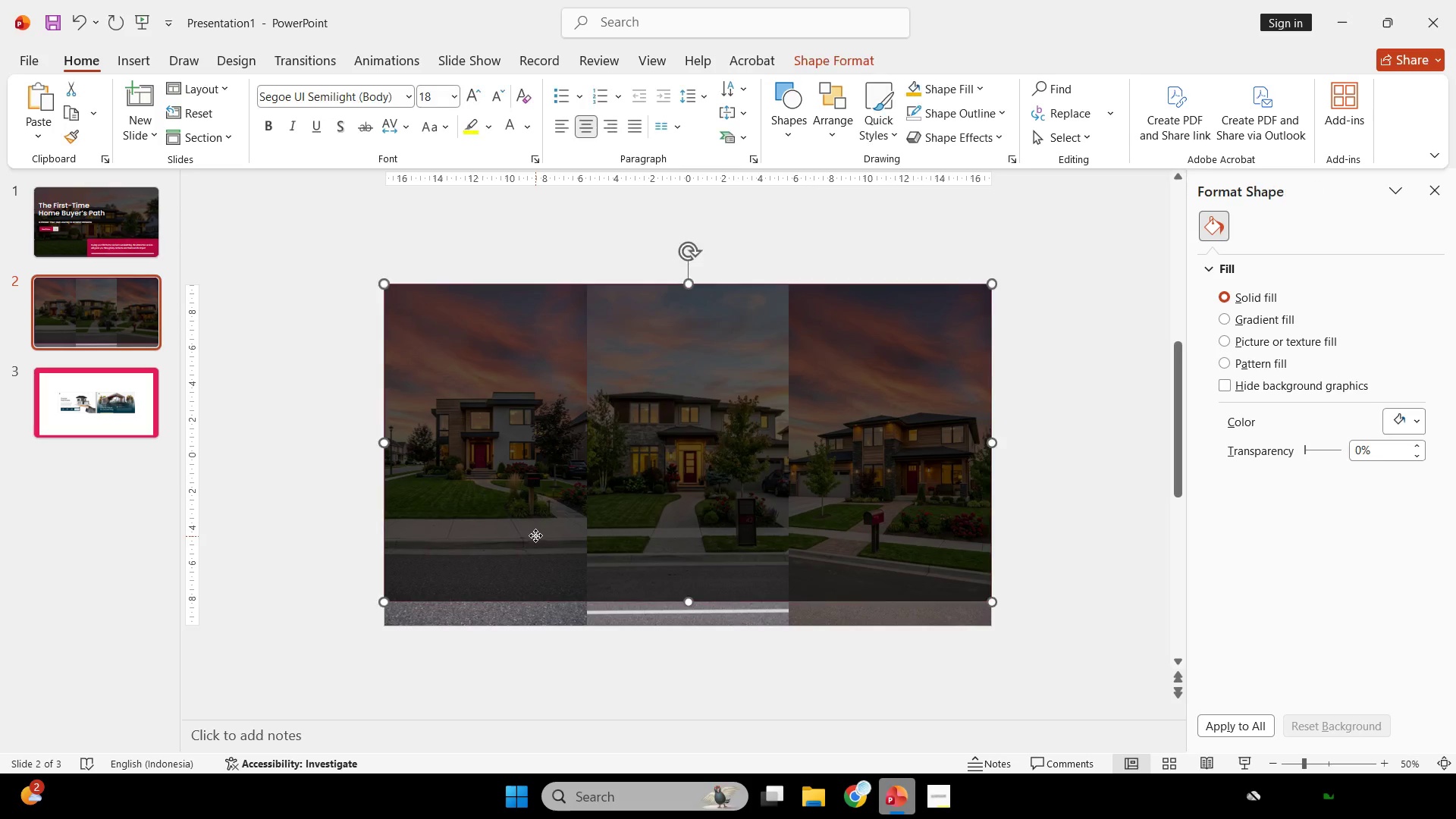 
hold_key(key=ShiftLeft, duration=0.44)
 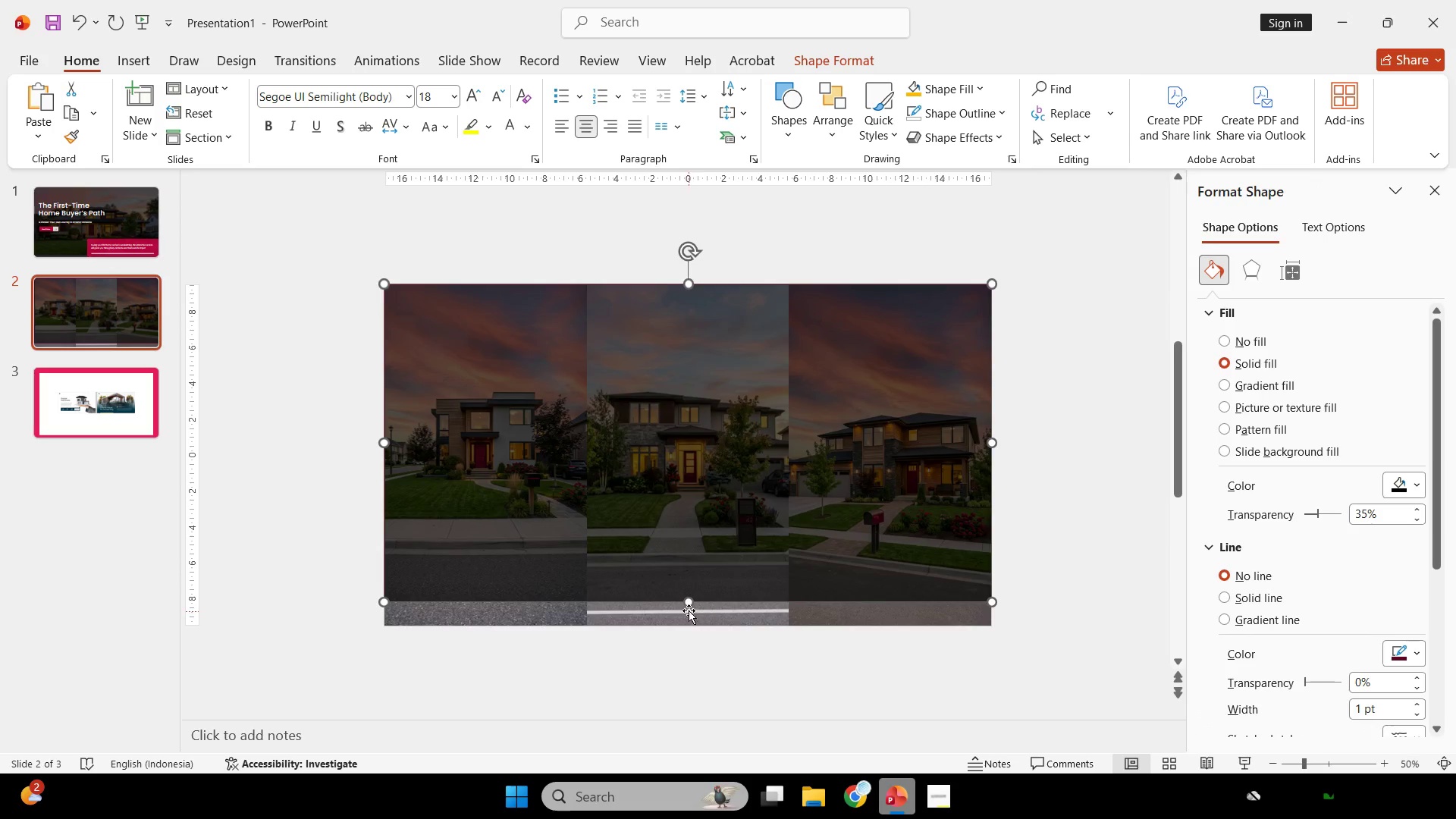 
hold_key(key=ShiftLeft, duration=1.91)
left_click_drag(start_coordinate=[685, 604], to_coordinate=[684, 626])
 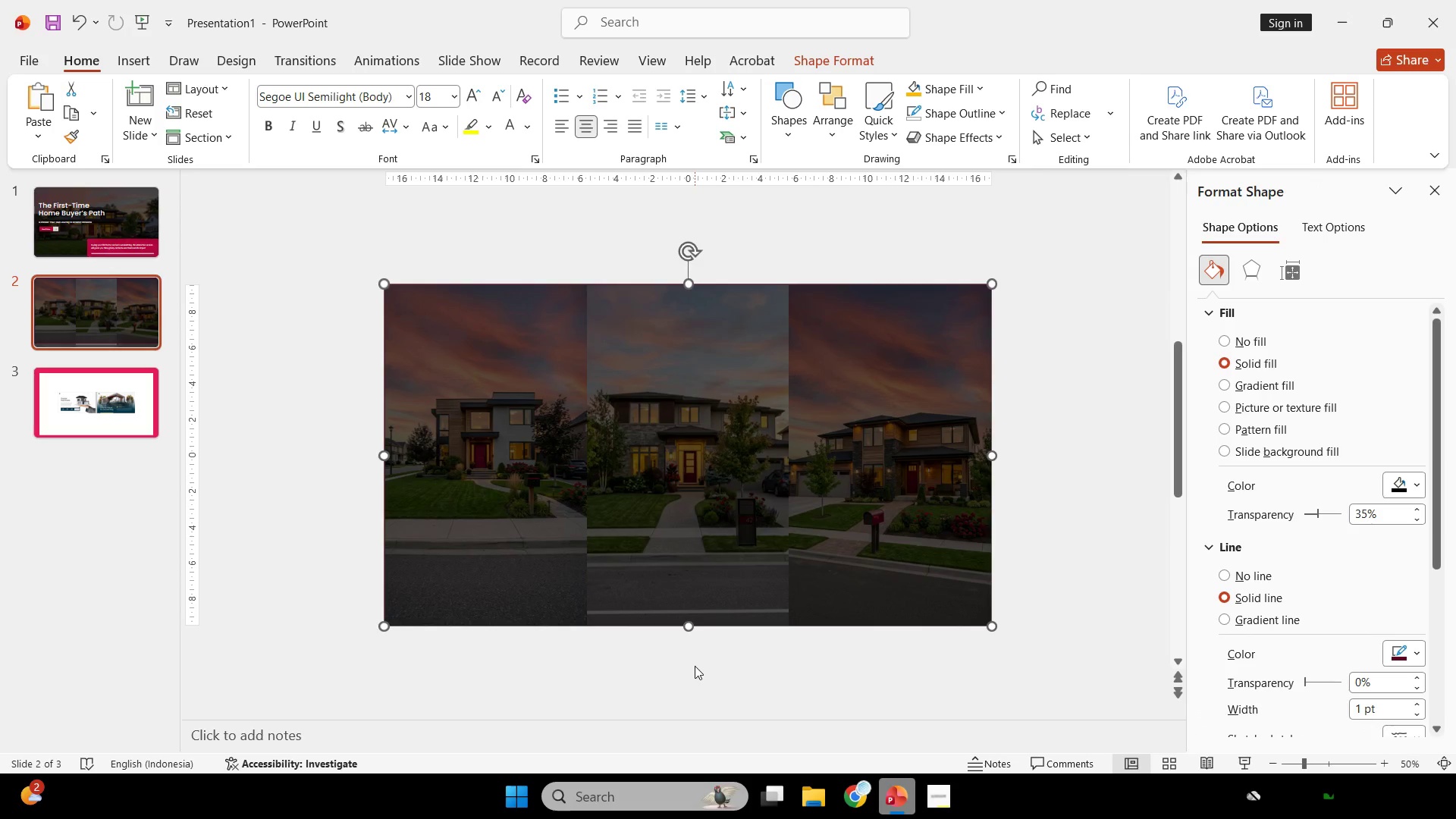 
left_click_drag(start_coordinate=[695, 666], to_coordinate=[1316, 516])
 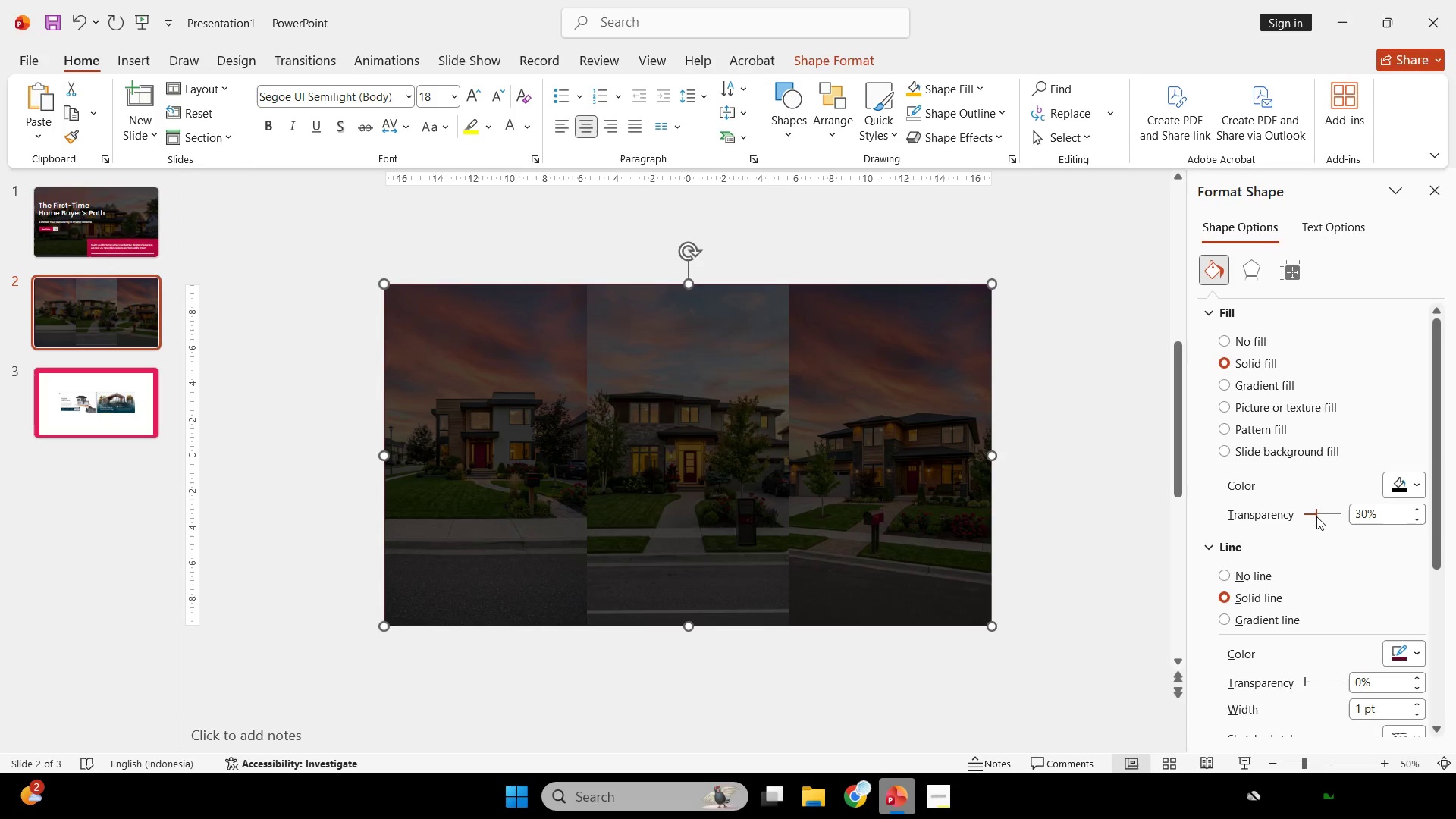 
hold_key(key=ControlLeft, duration=0.33)
 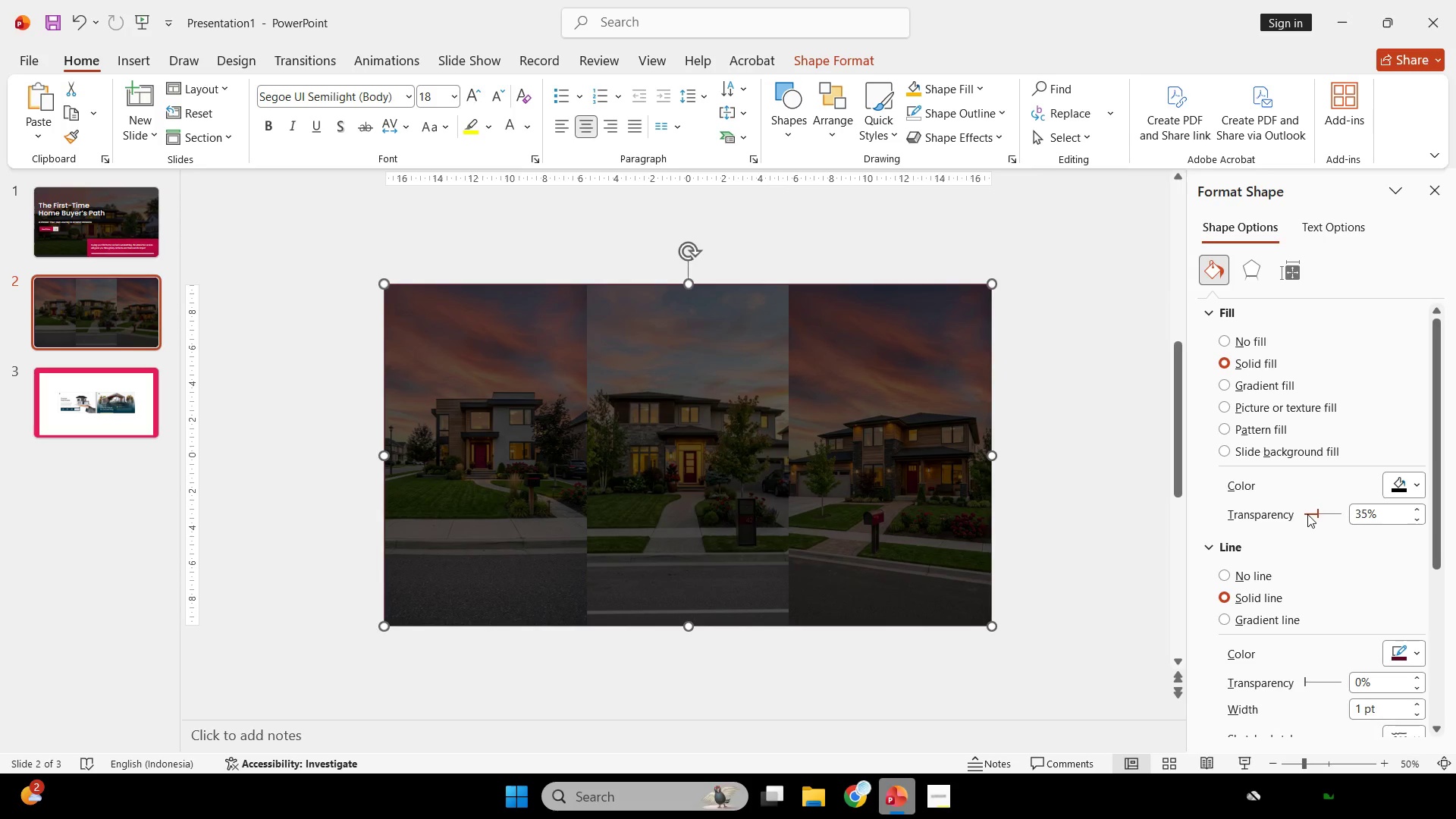 
left_click([1316, 516])
 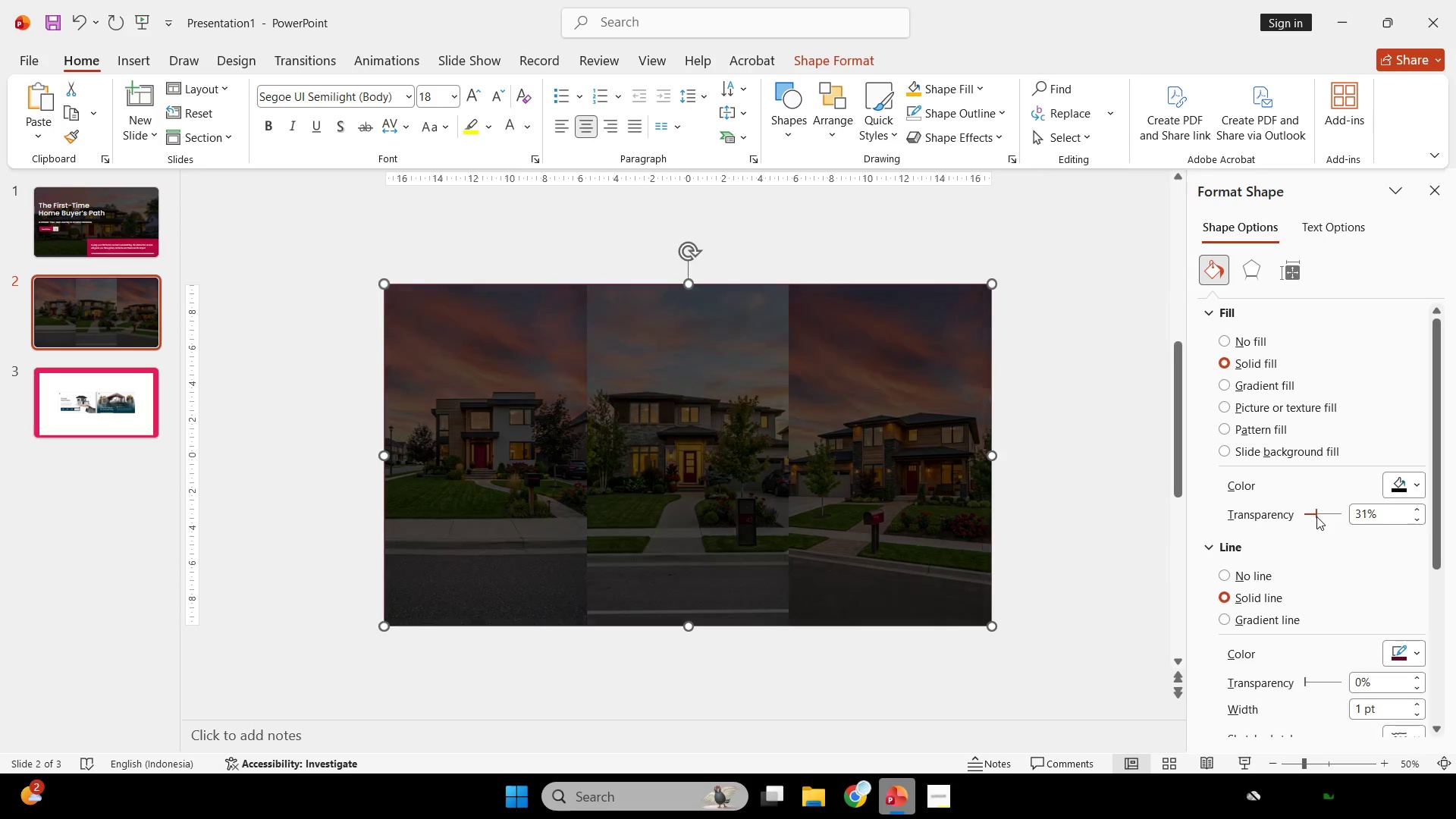 
scroll: coordinate [1316, 510], scroll_direction: up, amount: 44.0
 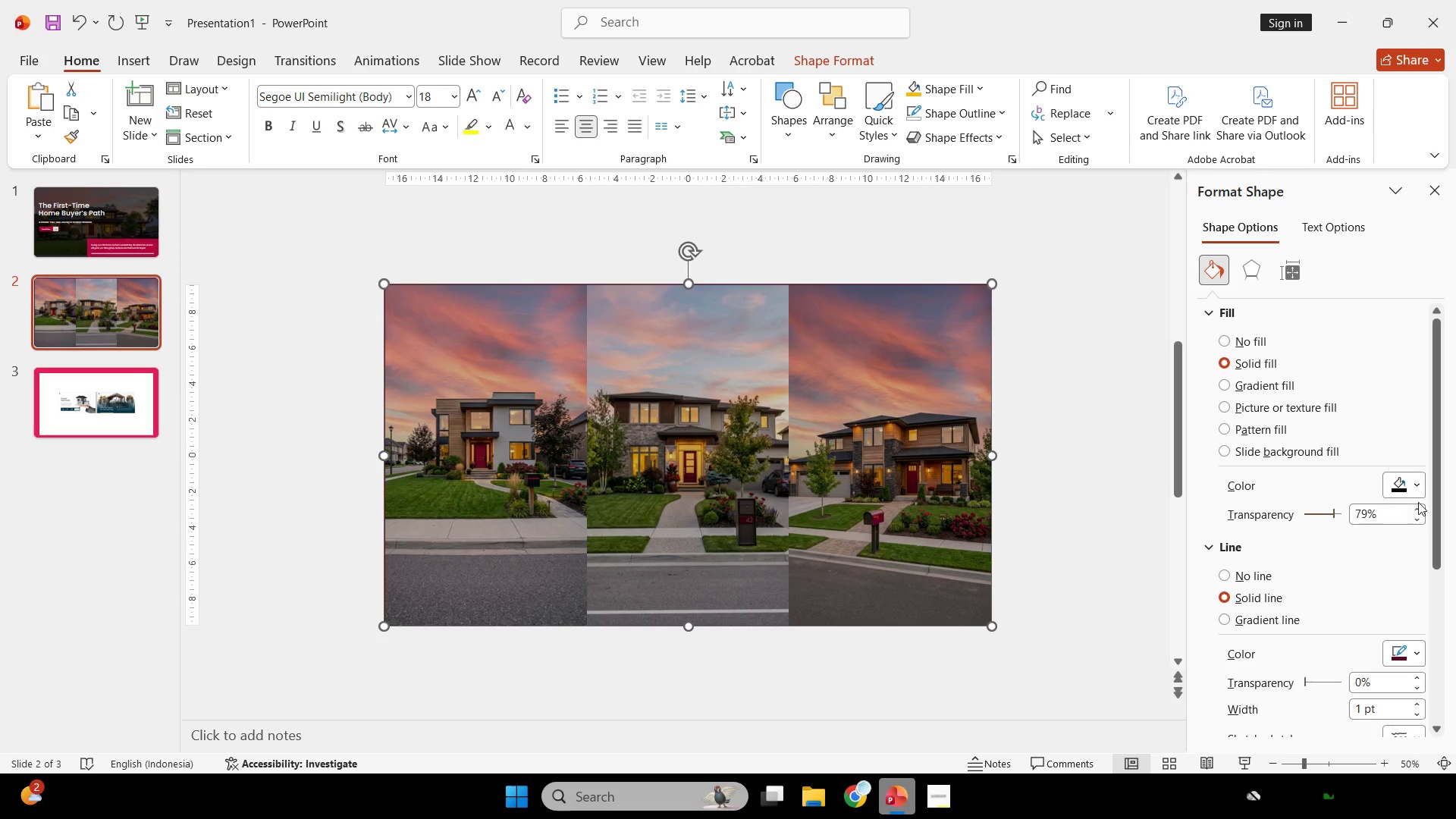 
left_click([1409, 486])
 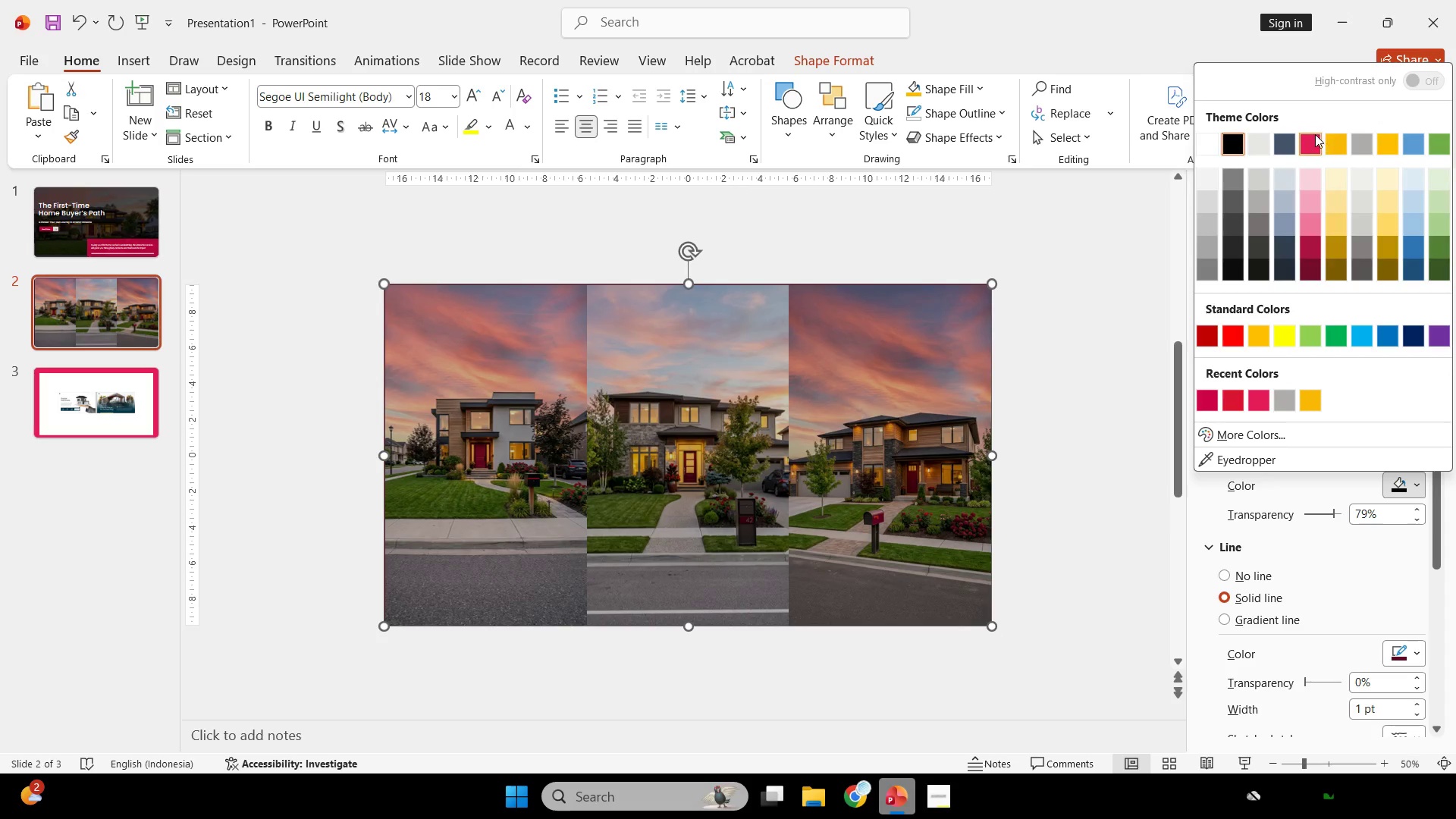 
left_click([1310, 143])
 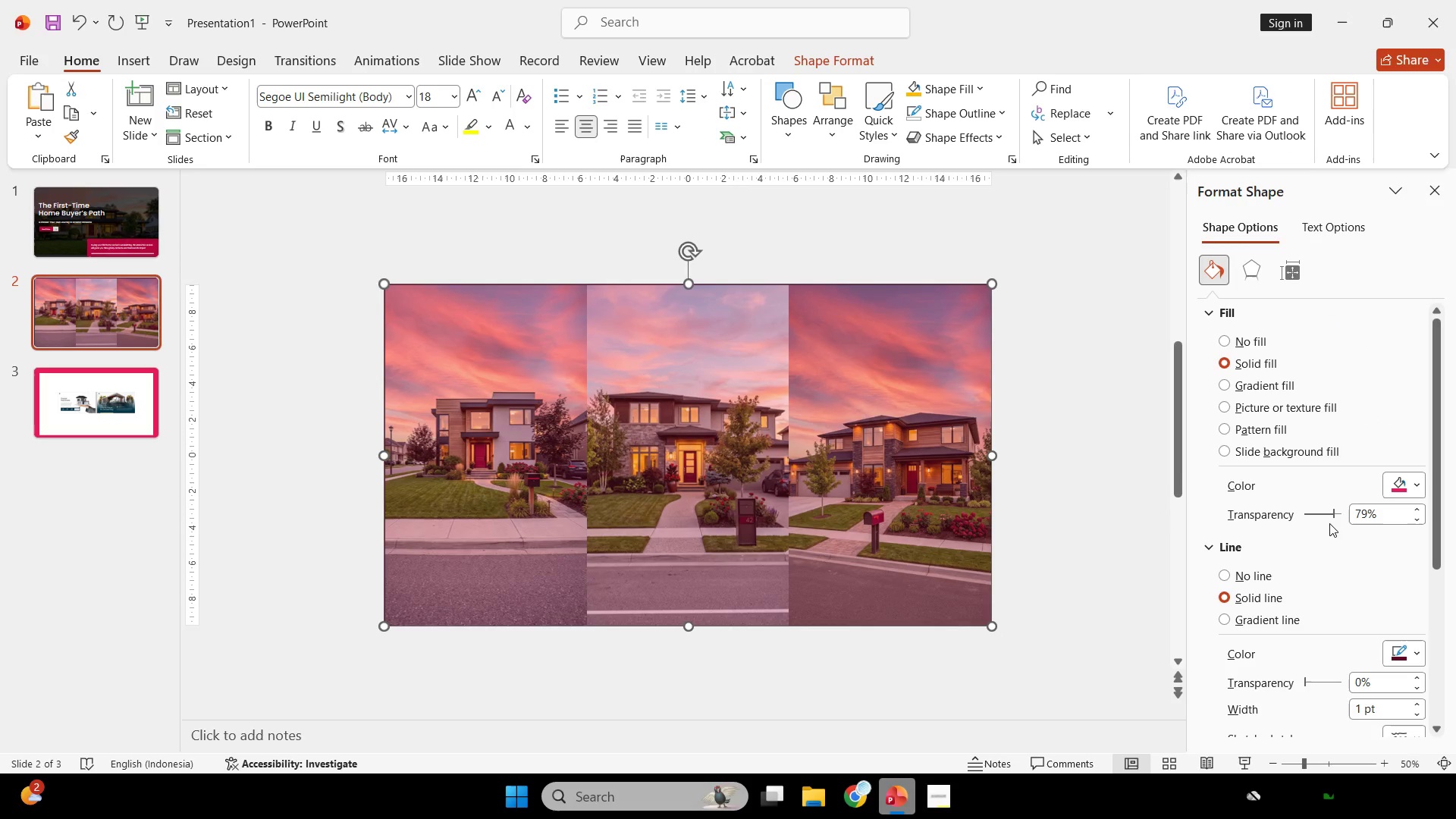 
left_click_drag(start_coordinate=[1330, 512], to_coordinate=[1319, 504])
 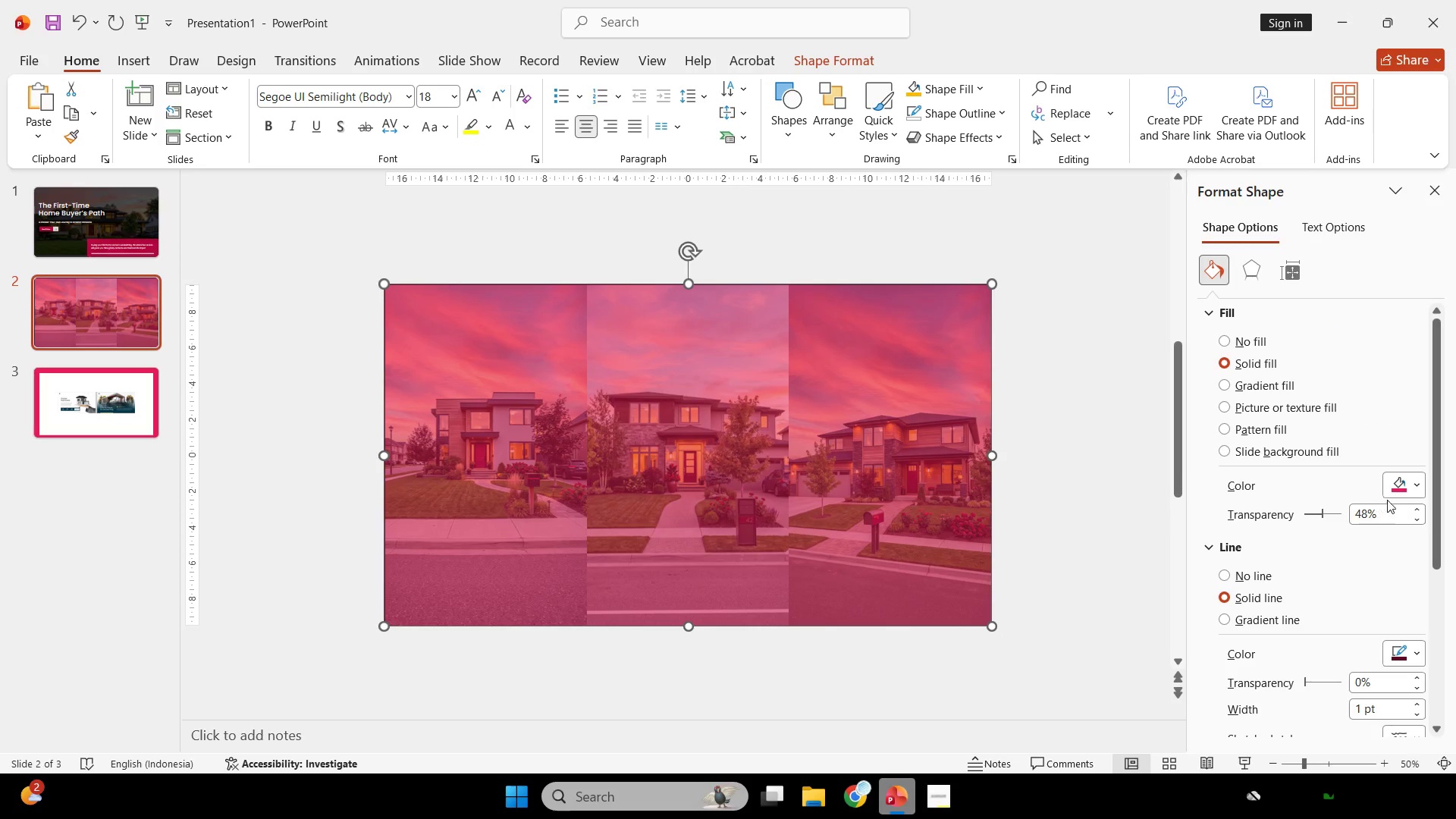 
key(Control+Z)
 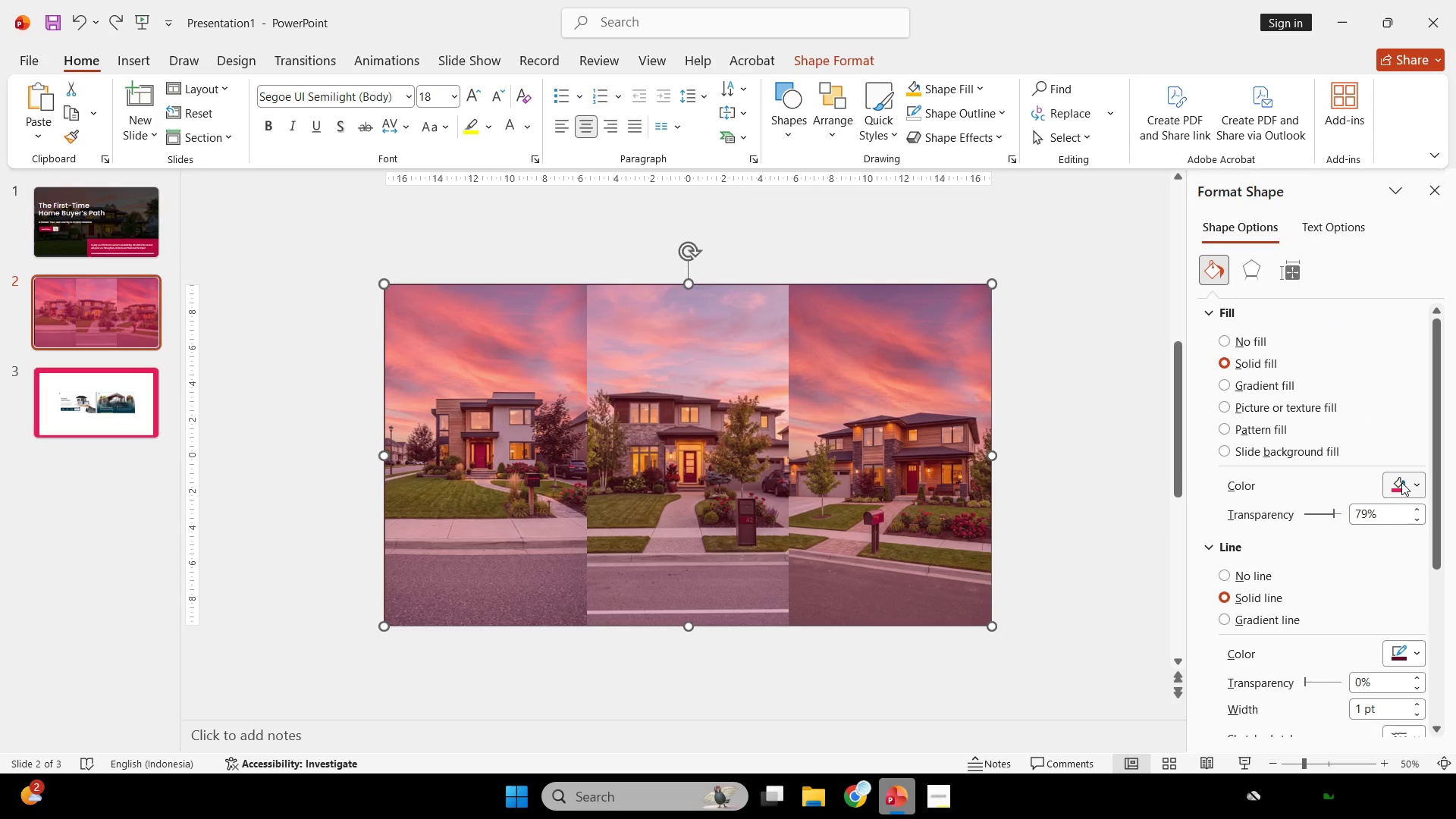 
left_click([1401, 482])
 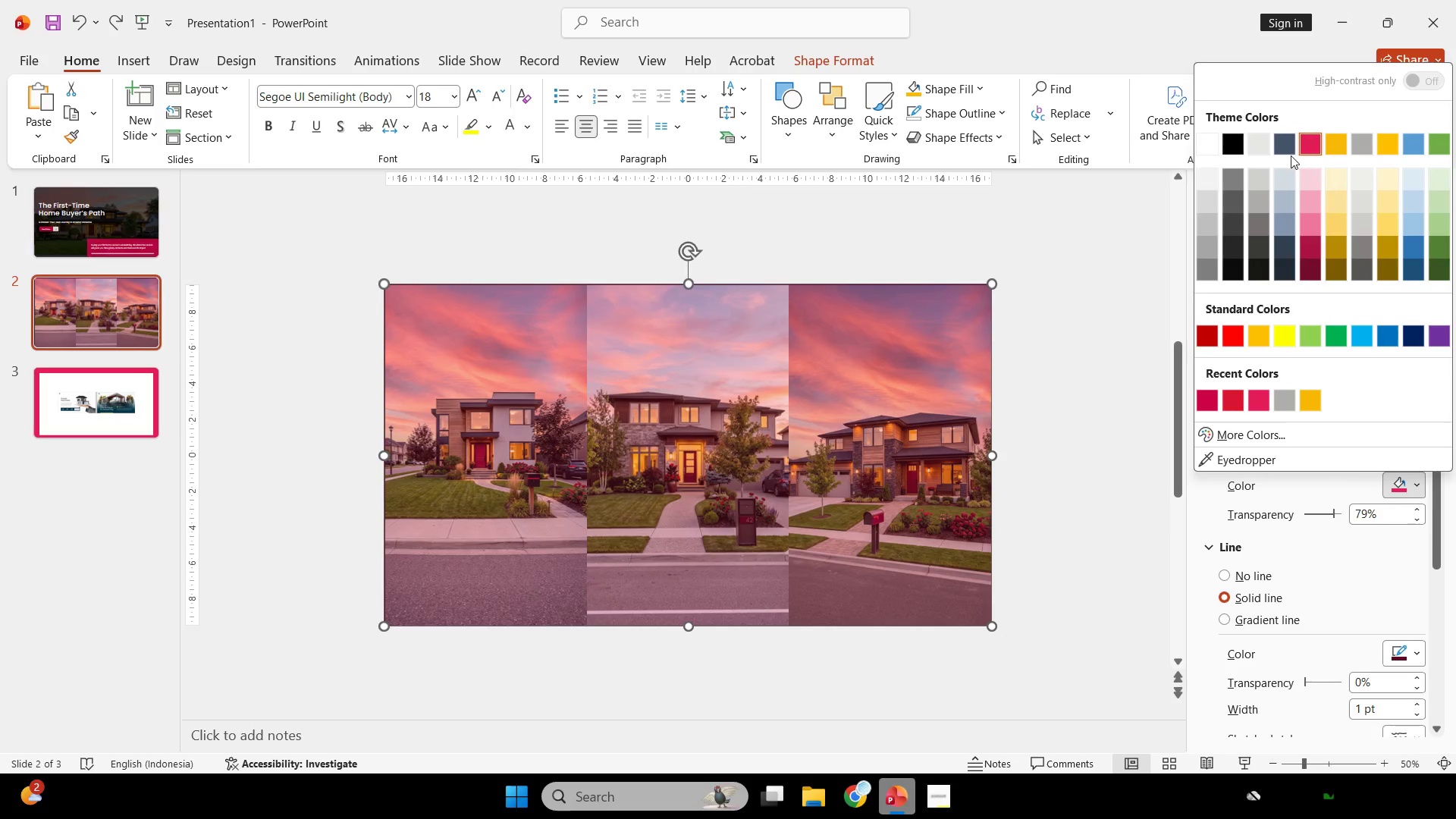 
left_click([1228, 145])
 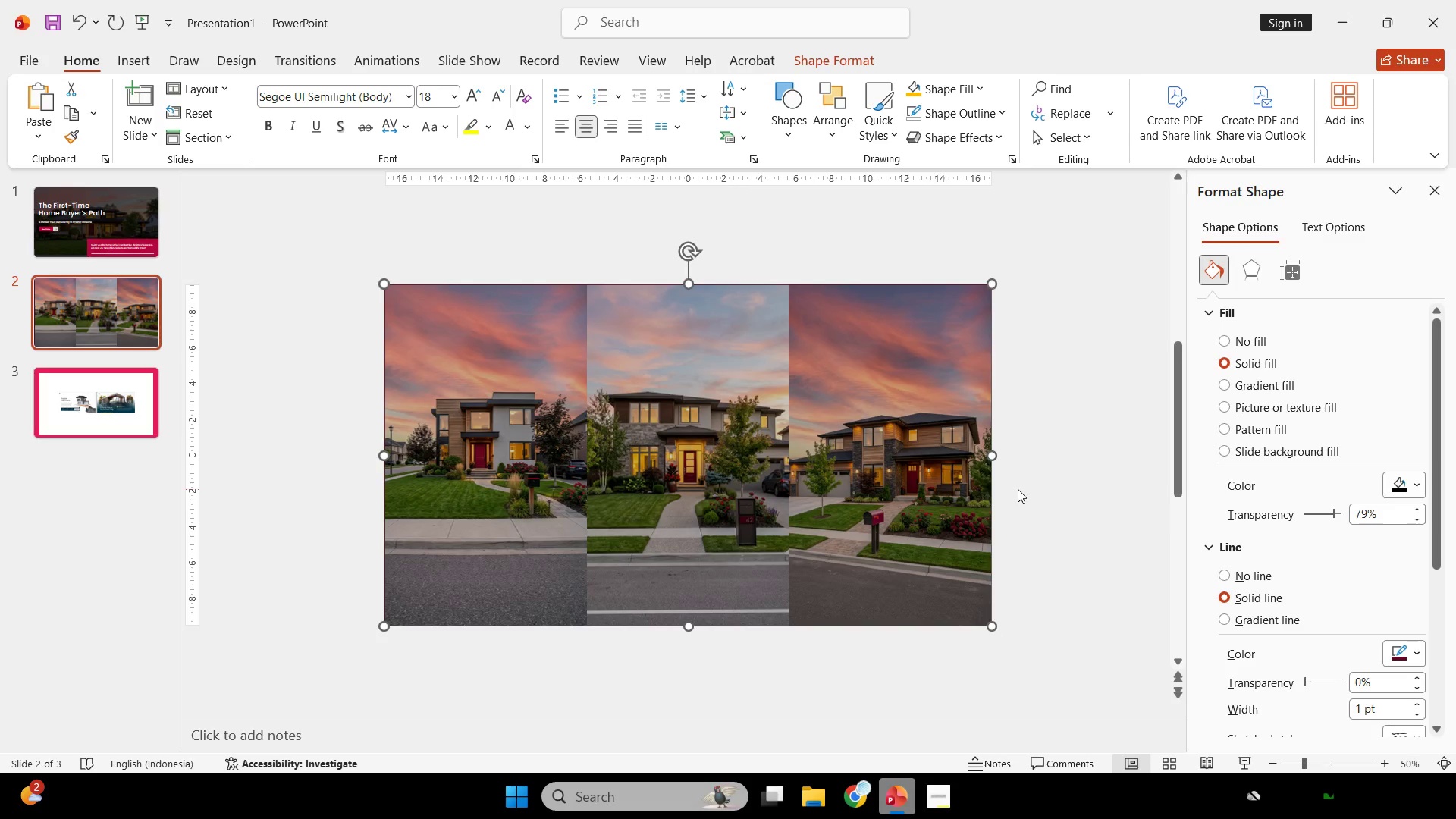 
left_click([1046, 485])
 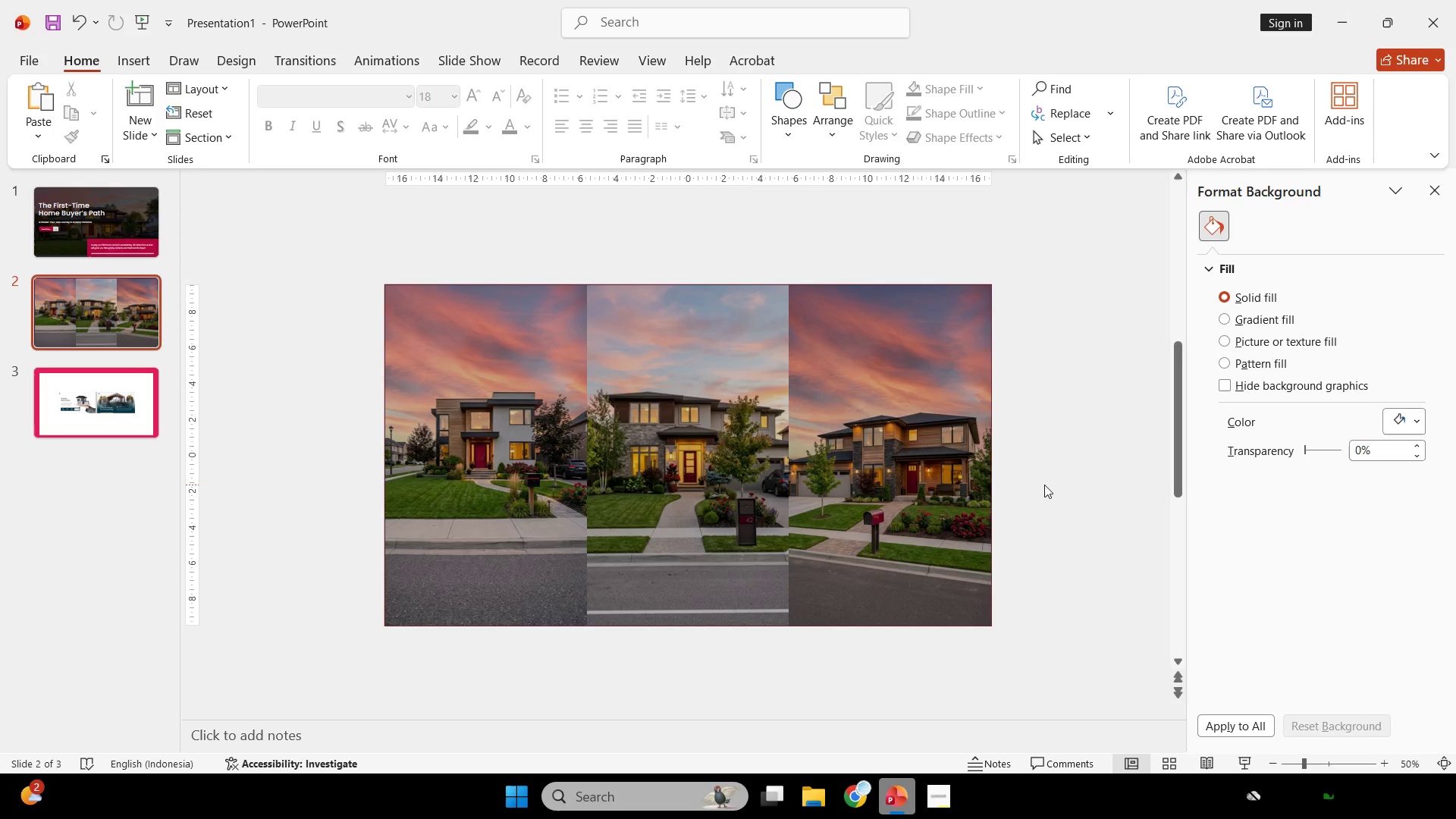 
wait(9.73)
 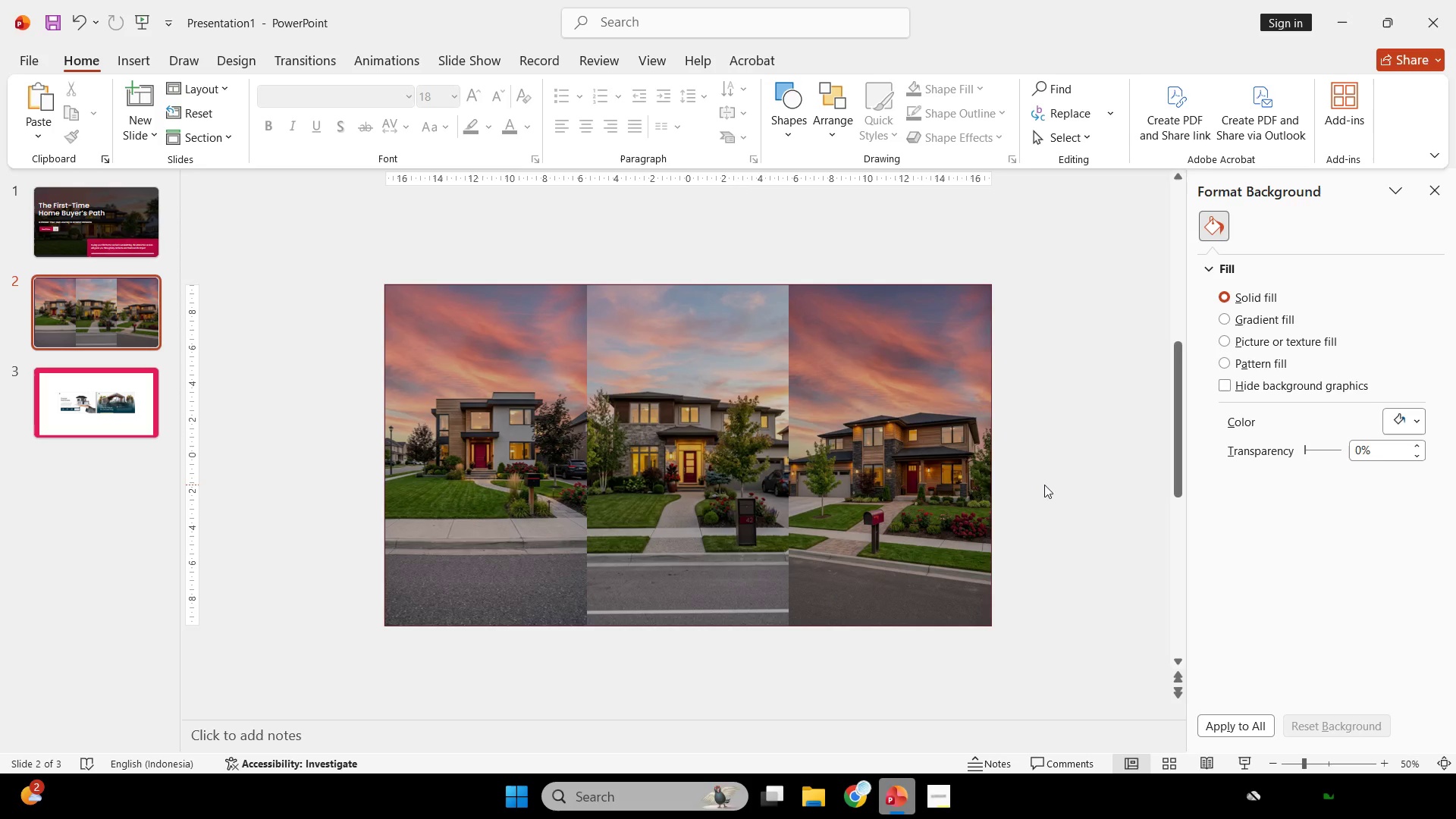 
scroll: coordinate [964, 472], scroll_direction: up, amount: 1.0
 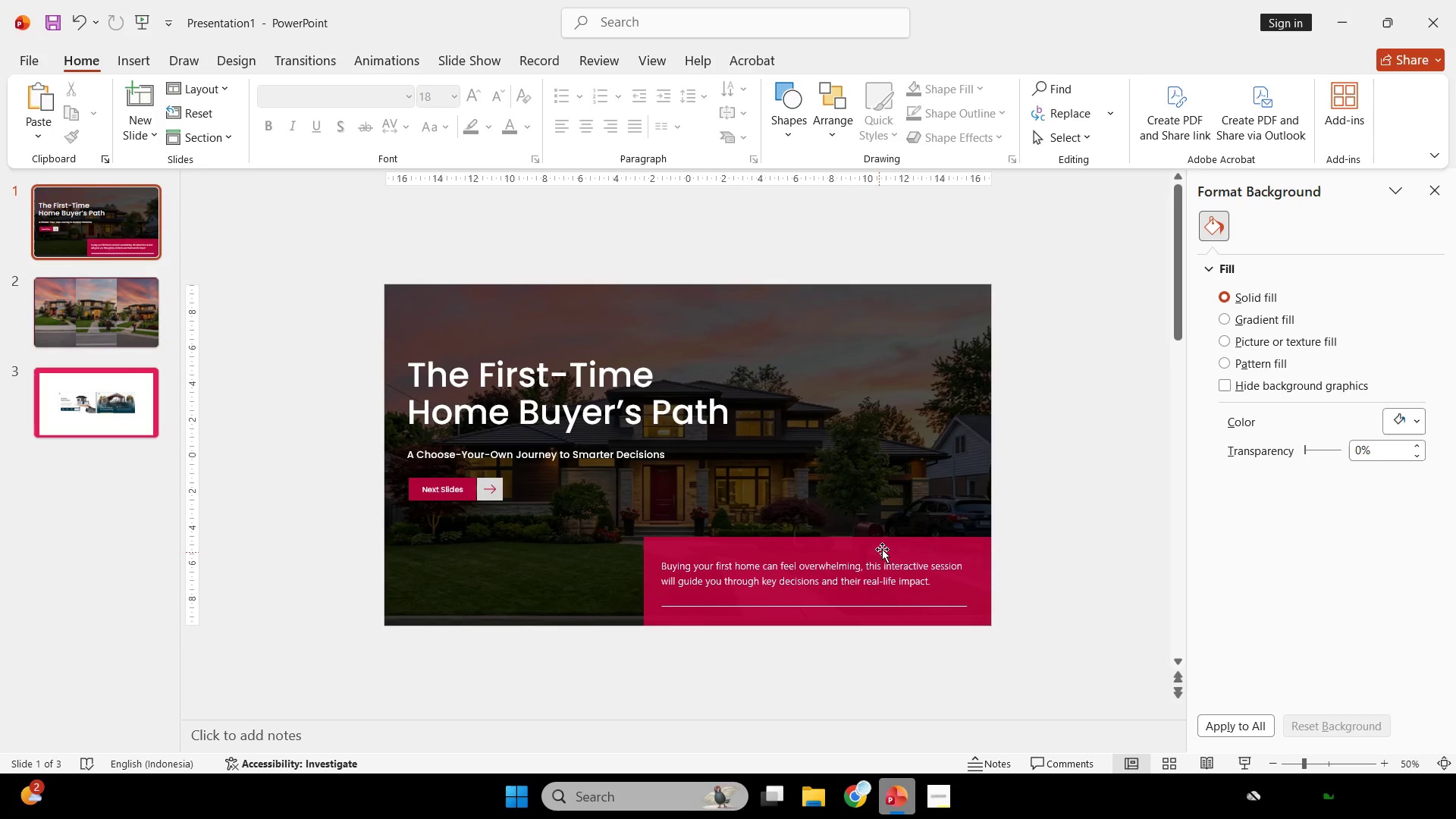 
left_click([885, 546])
 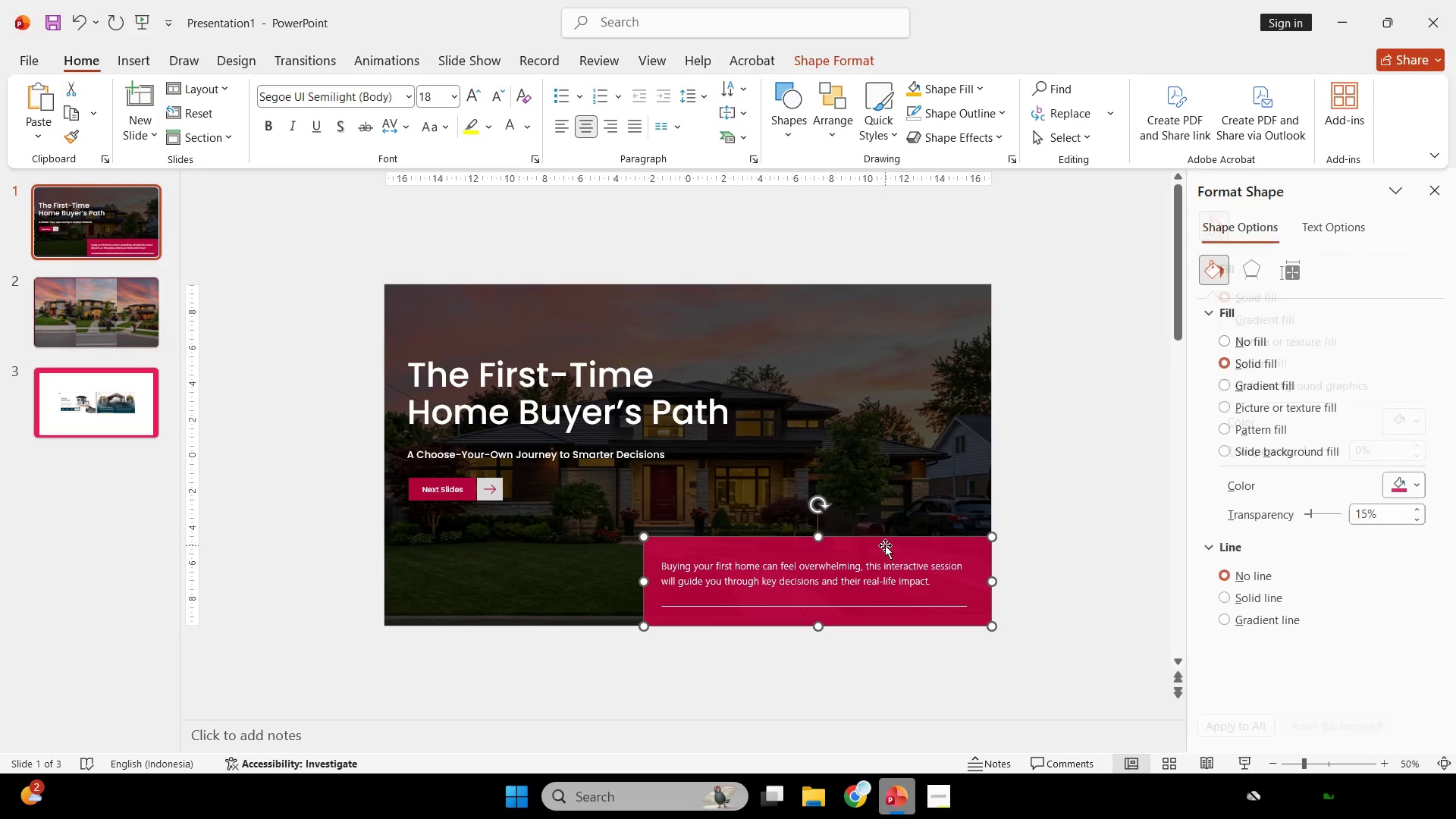 
key(Control+C)
 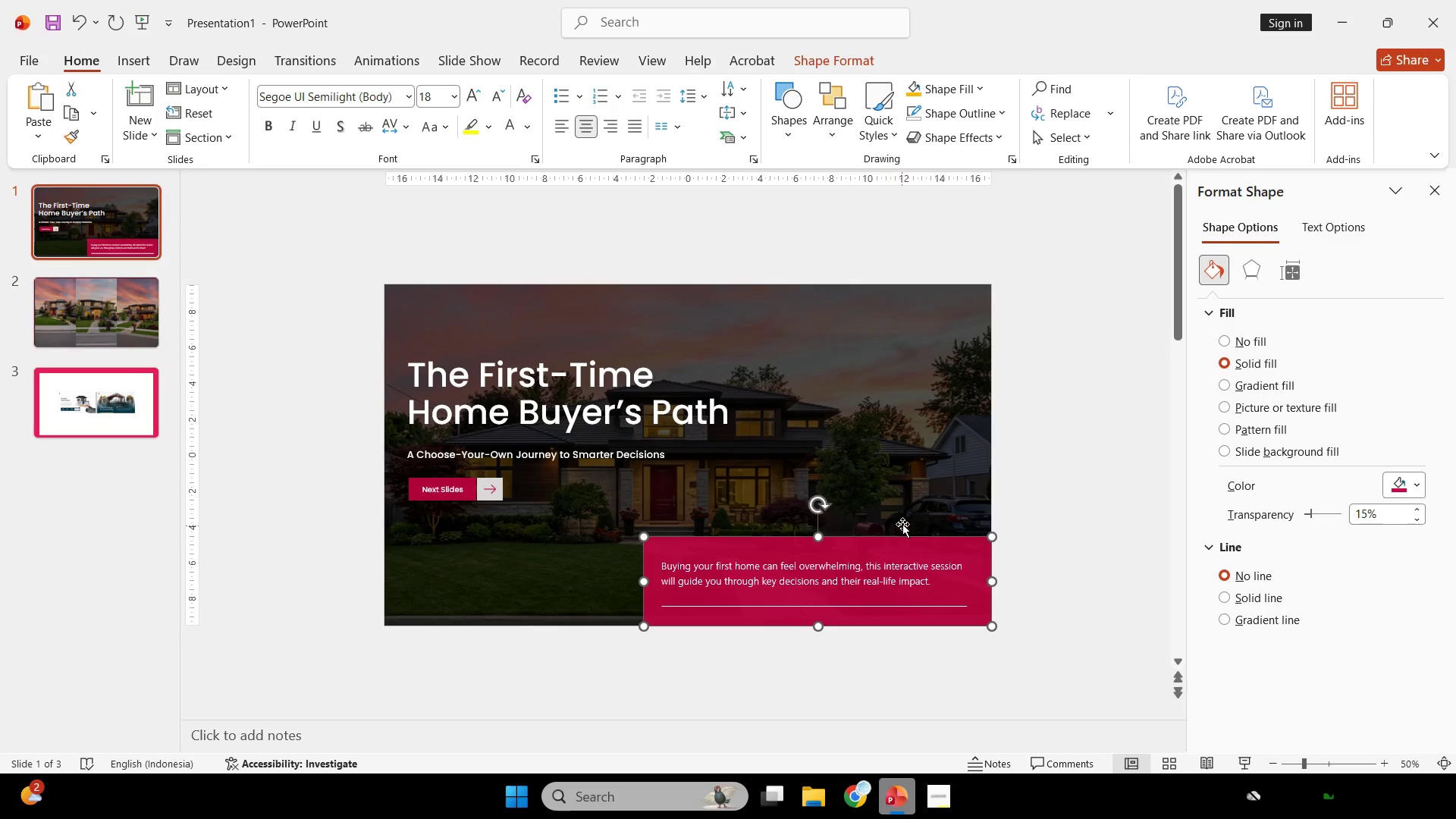 
key(Control+V)
 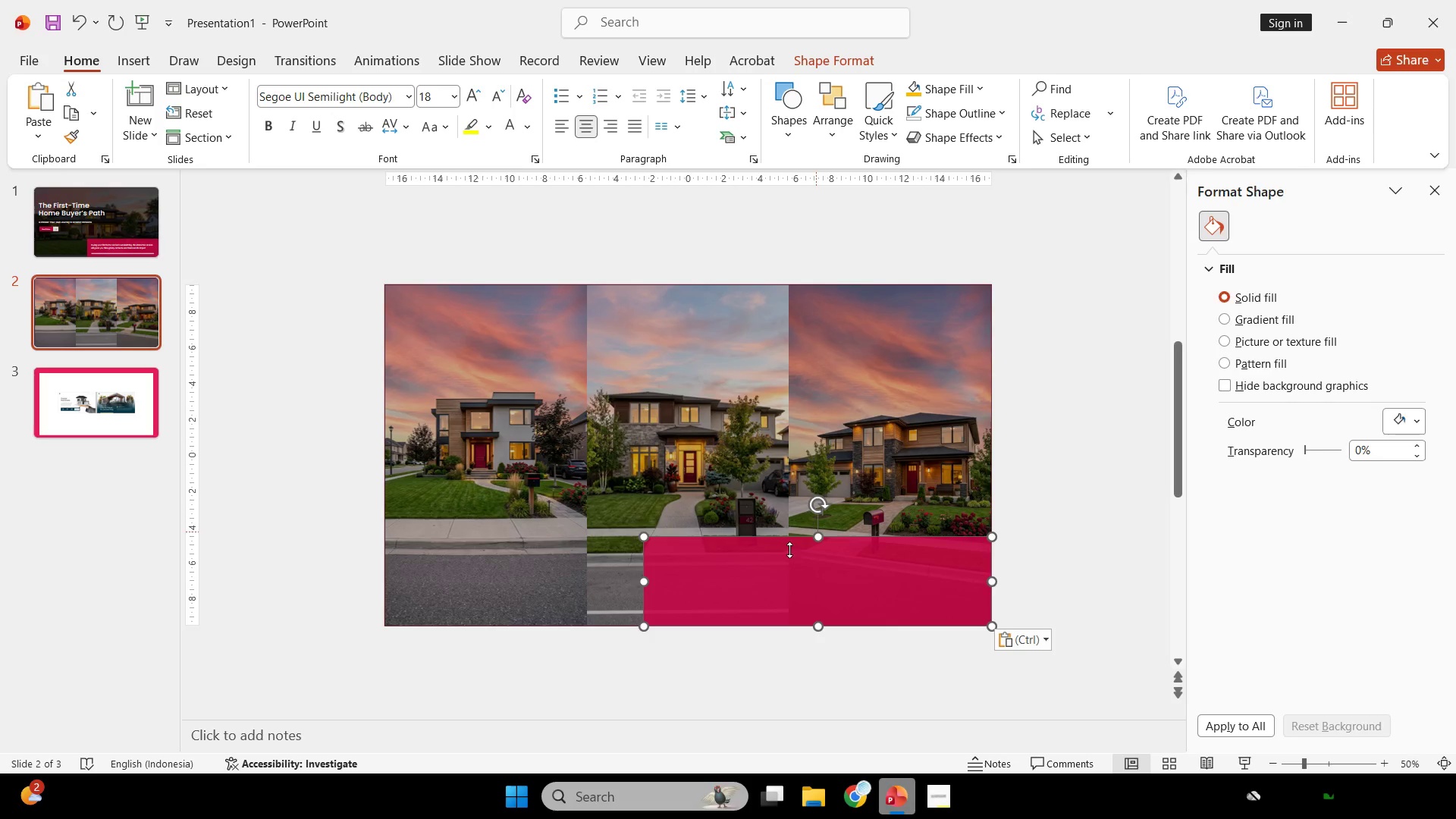 
scroll: coordinate [902, 524], scroll_direction: none, amount: 0.0
 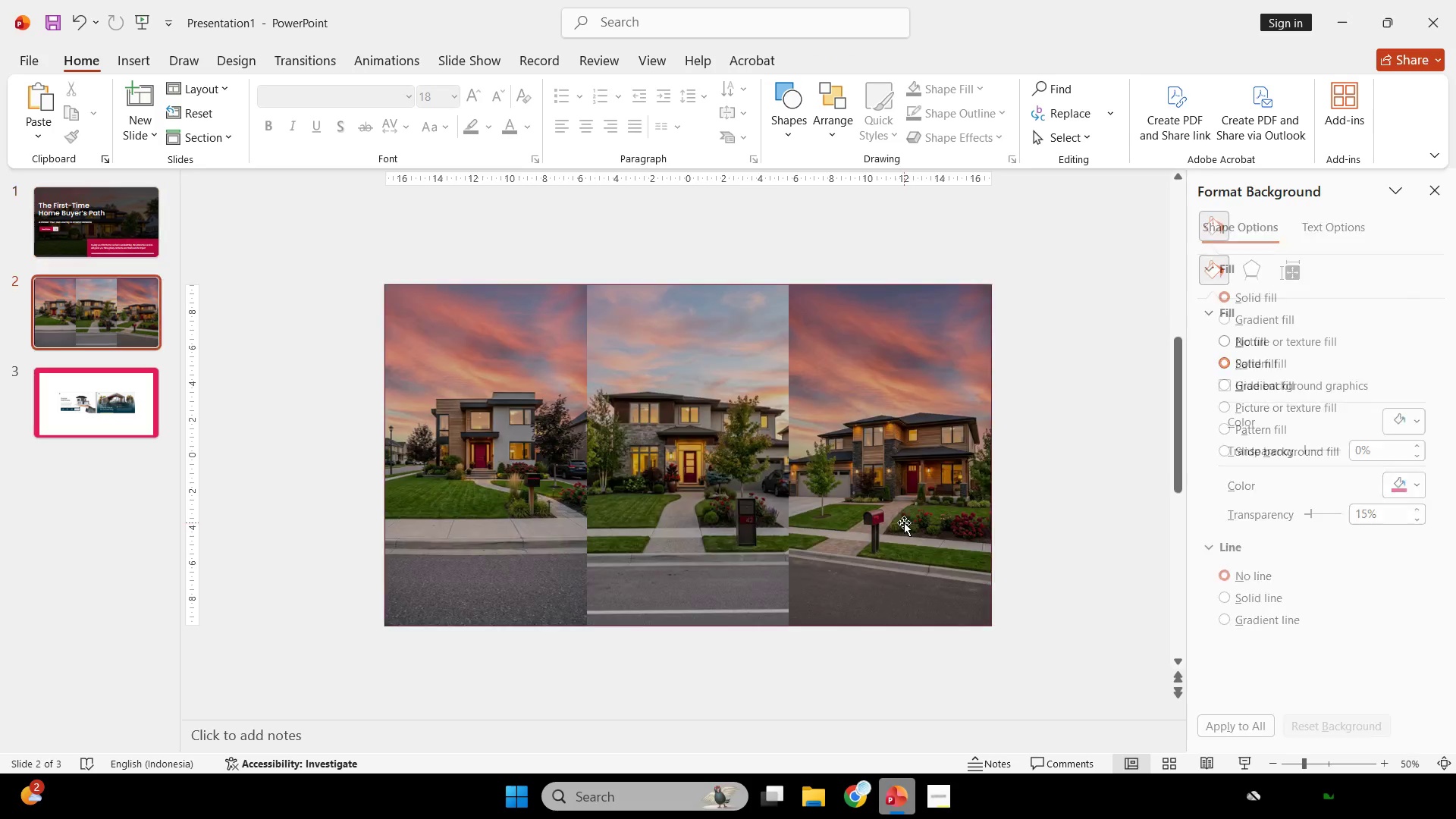 
hold_key(key=ShiftLeft, duration=3.19)
left_click_drag(start_coordinate=[649, 581], to_coordinate=[389, 585])
 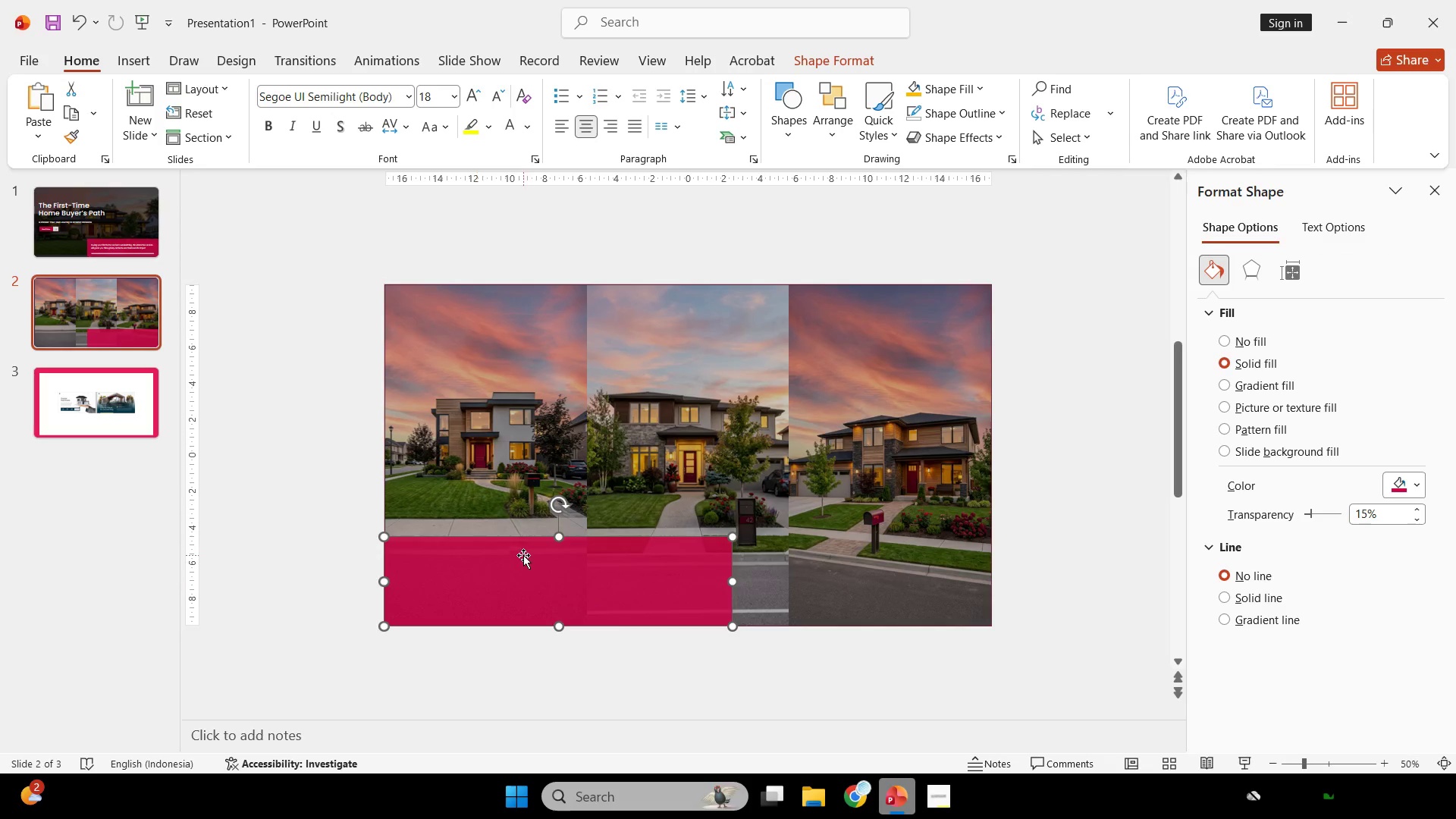 
hold_key(key=ShiftLeft, duration=2.58)
left_click_drag(start_coordinate=[557, 538], to_coordinate=[557, 576])
 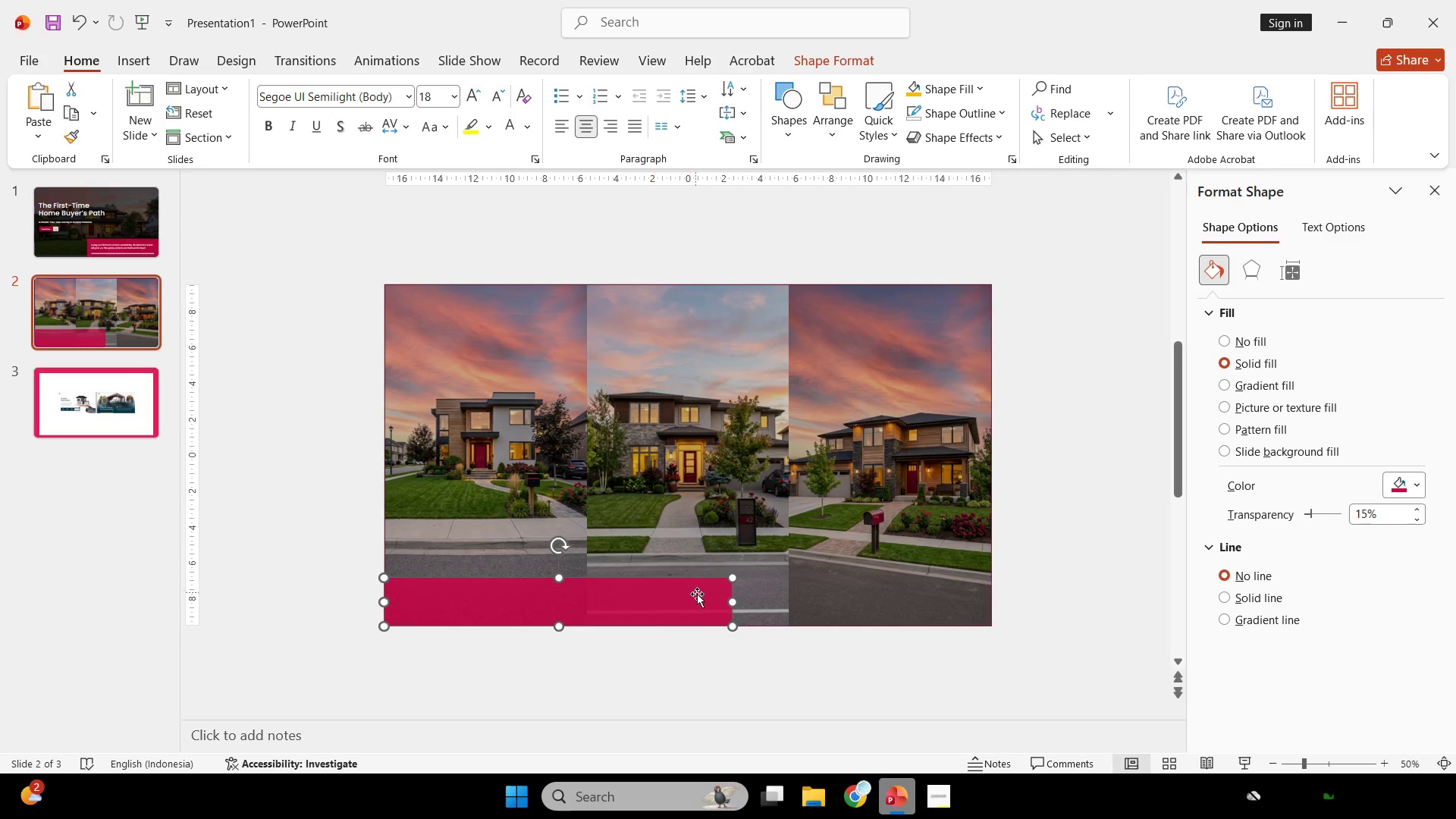 
hold_key(key=ShiftLeft, duration=1.92)
left_click_drag(start_coordinate=[730, 601], to_coordinate=[586, 594])
 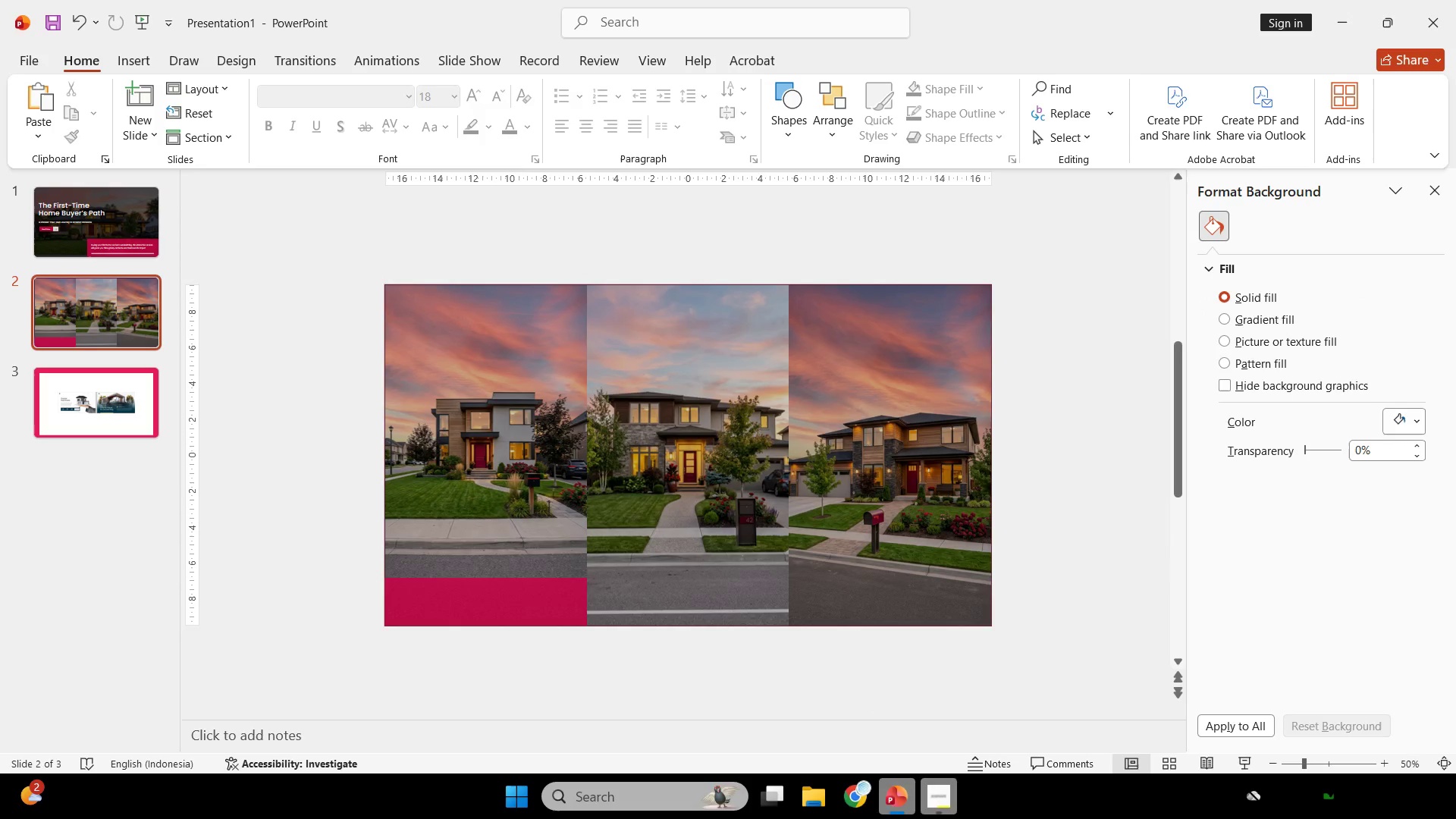 
left_click([868, 800])
 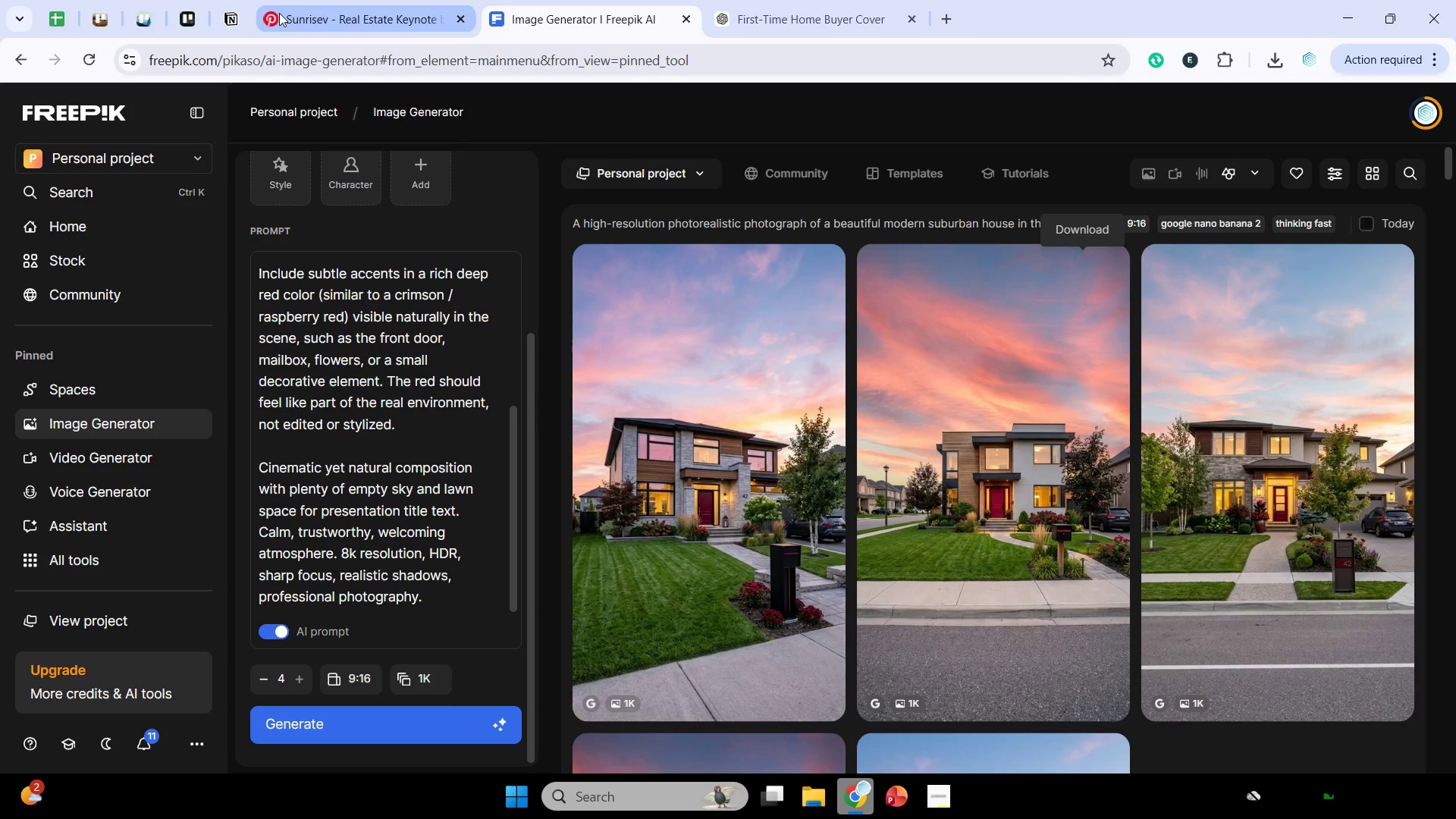 
left_click([149, 5])
 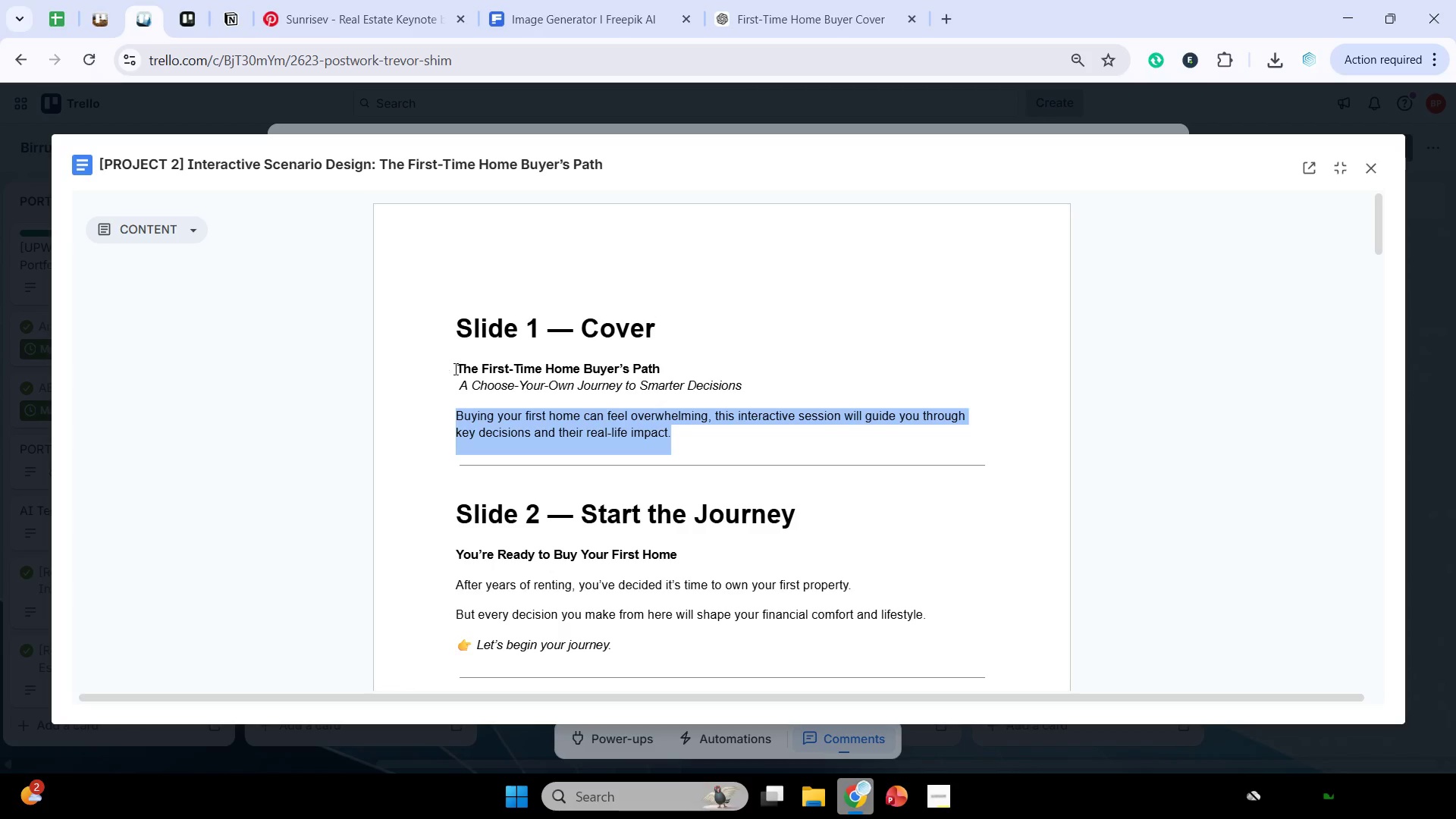 
scroll: coordinate [595, 347], scroll_direction: down, amount: 2.0
 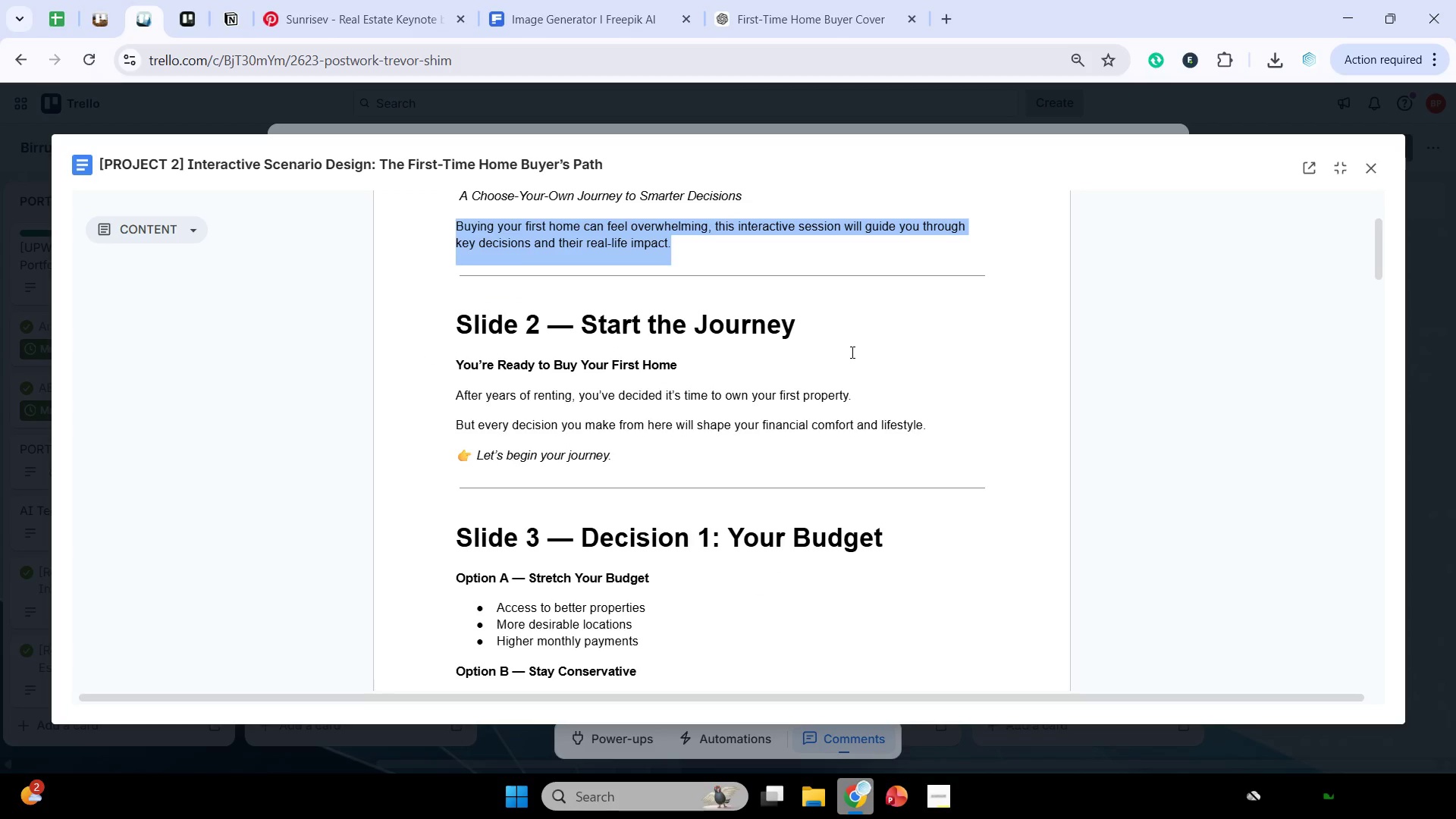 
wait(6.11)
 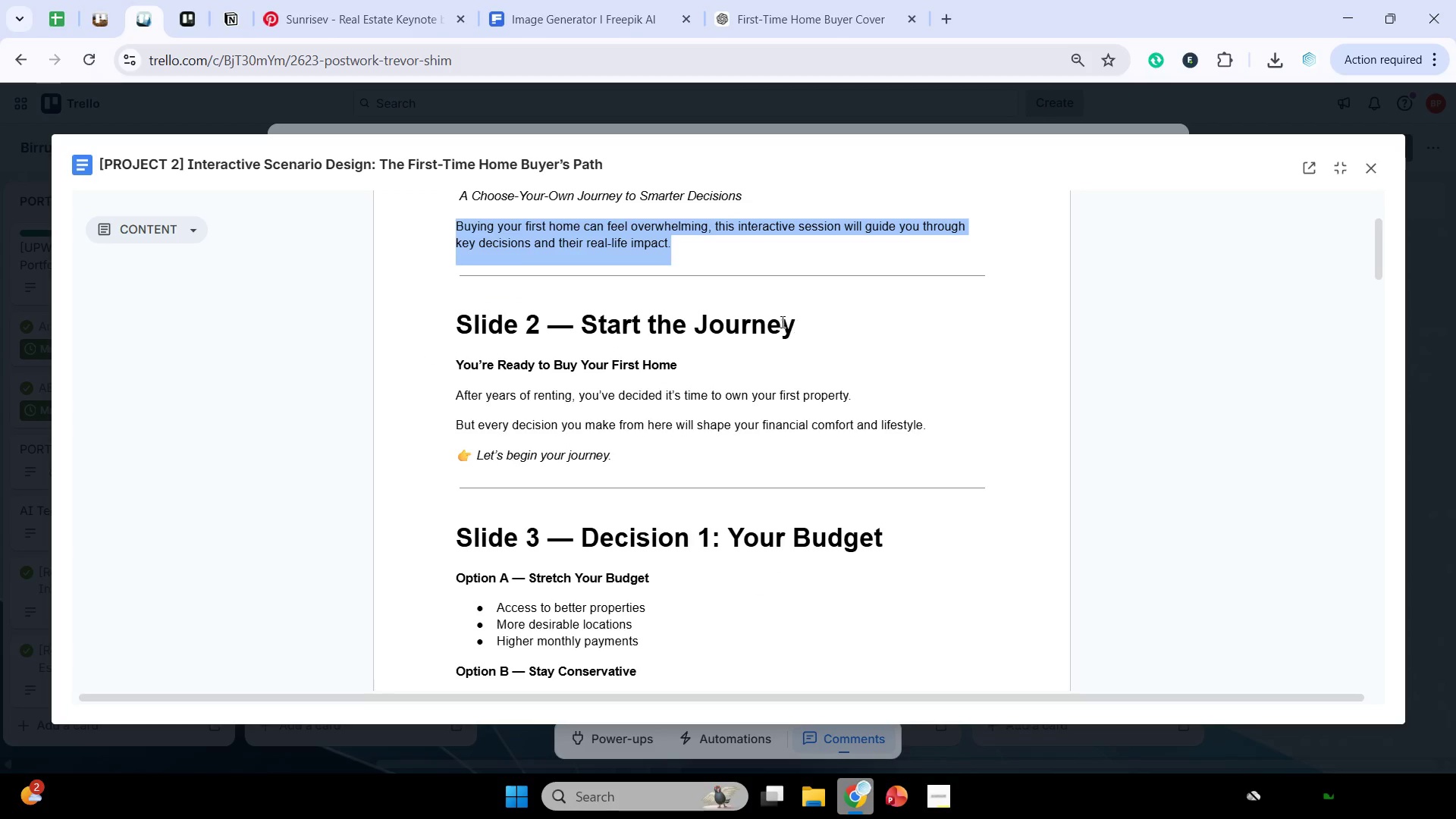 
left_click_drag(start_coordinate=[900, 329], to_coordinate=[585, 318])
 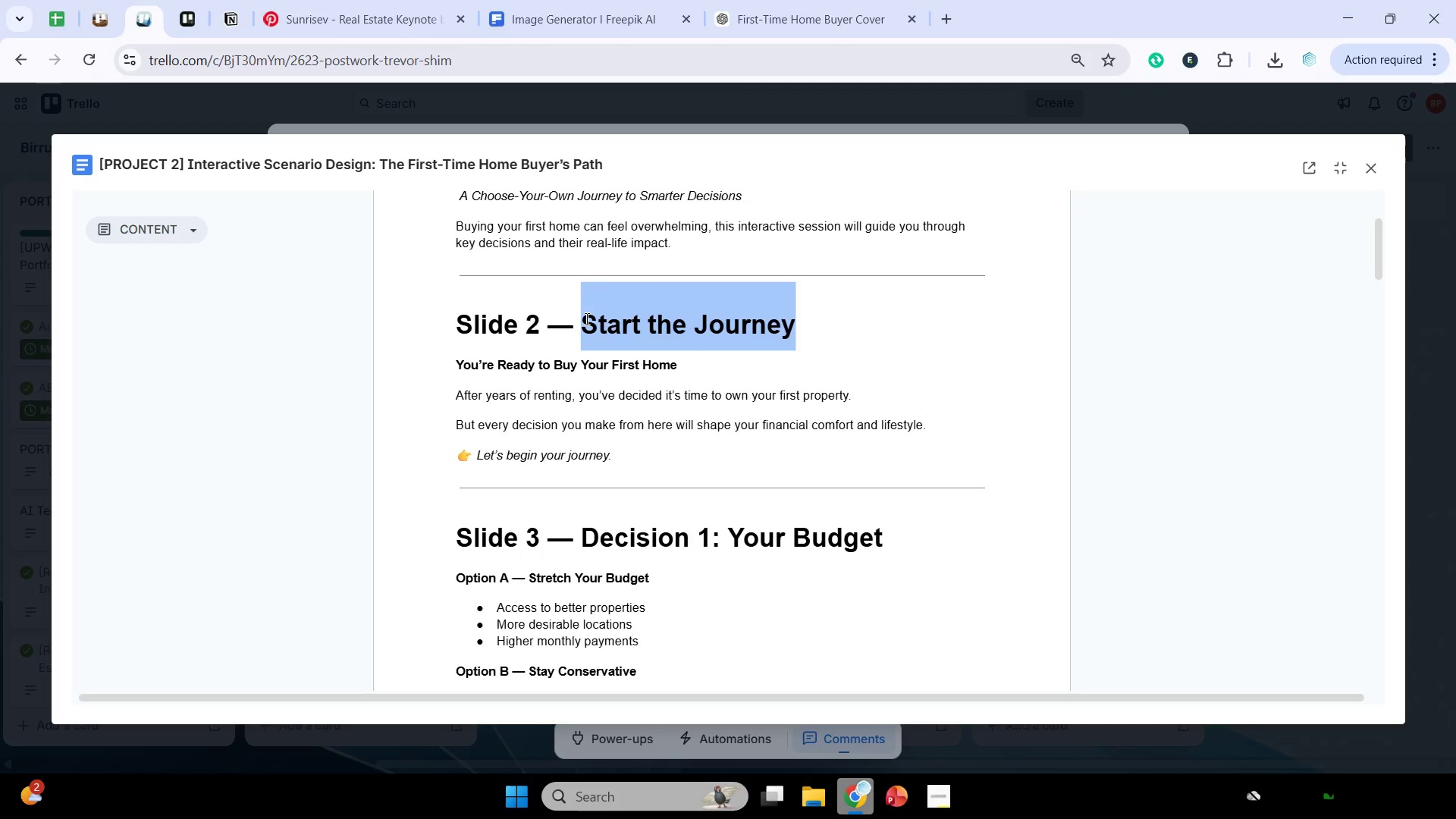 
key(Control+C)
 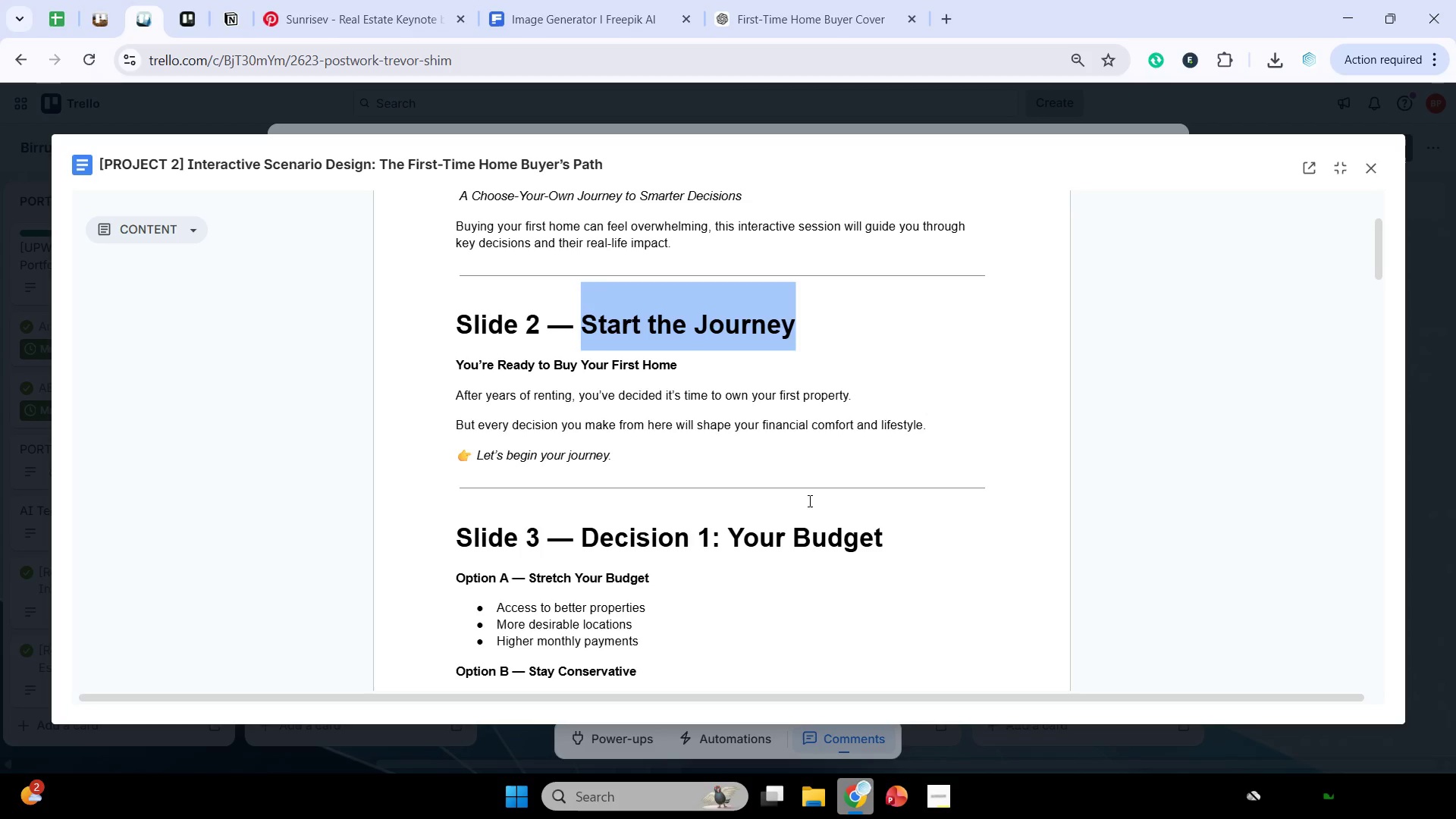 
key(Control+C)
 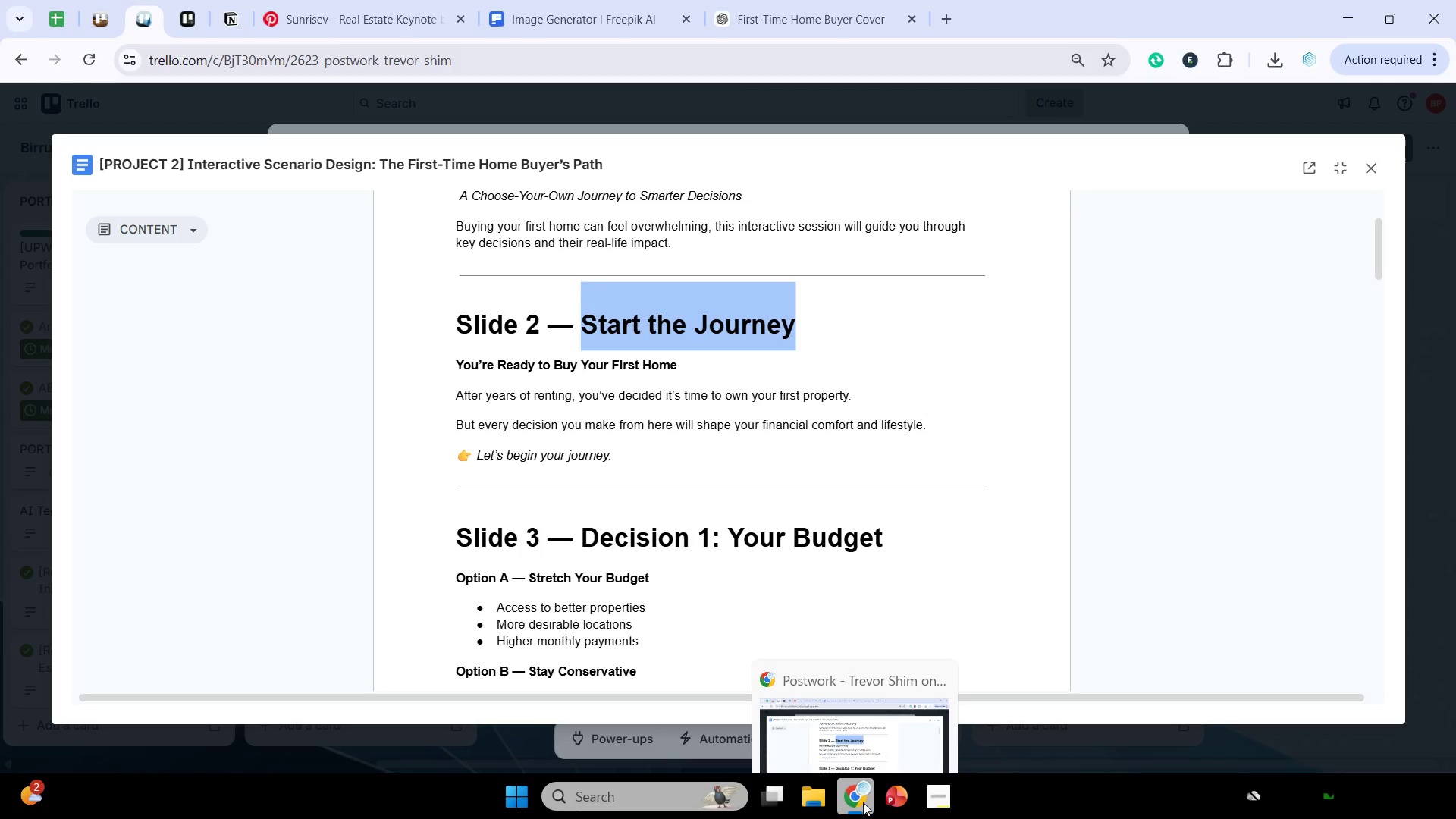 
left_click([863, 802])
 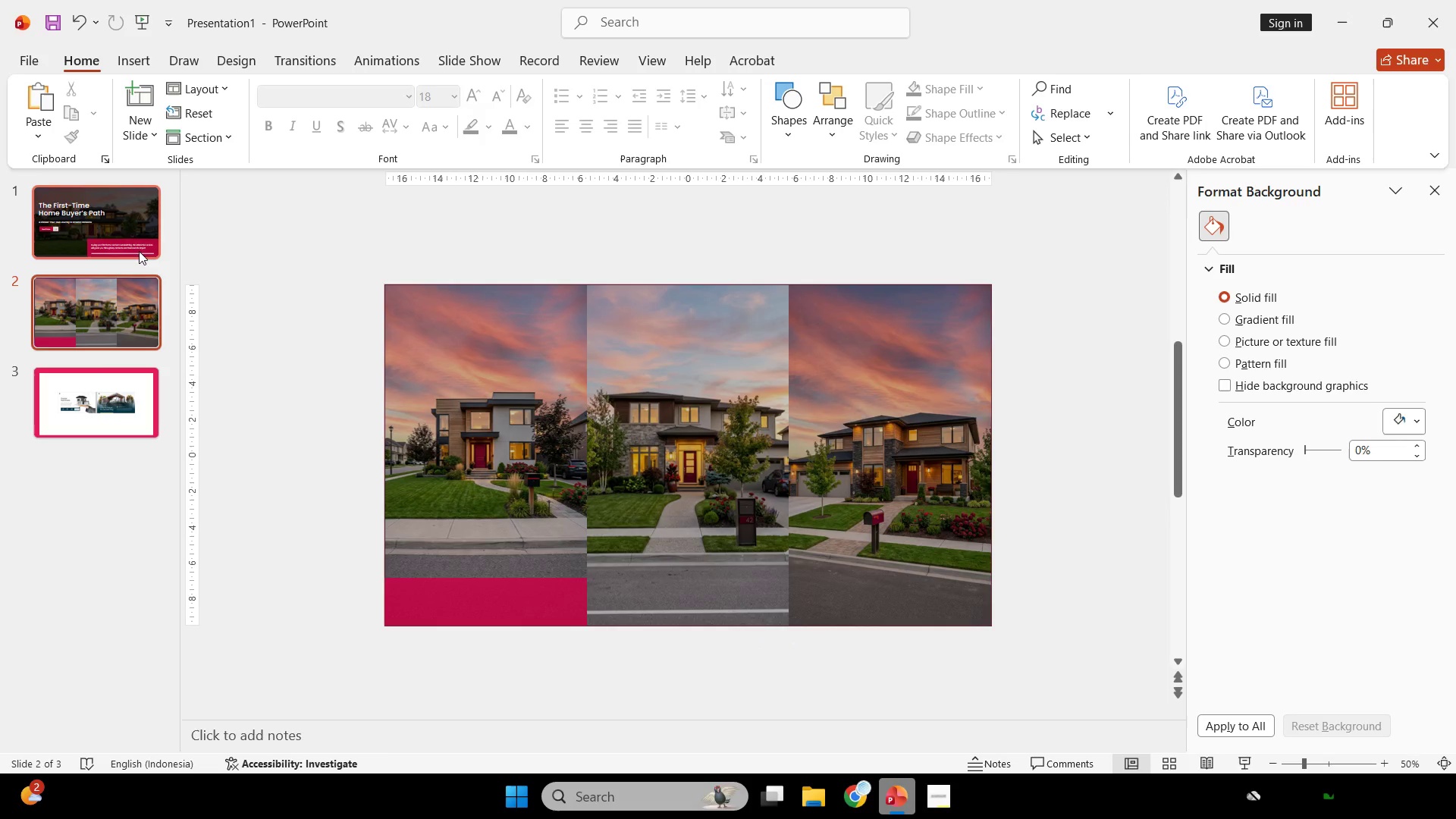 
left_click([636, 374])
 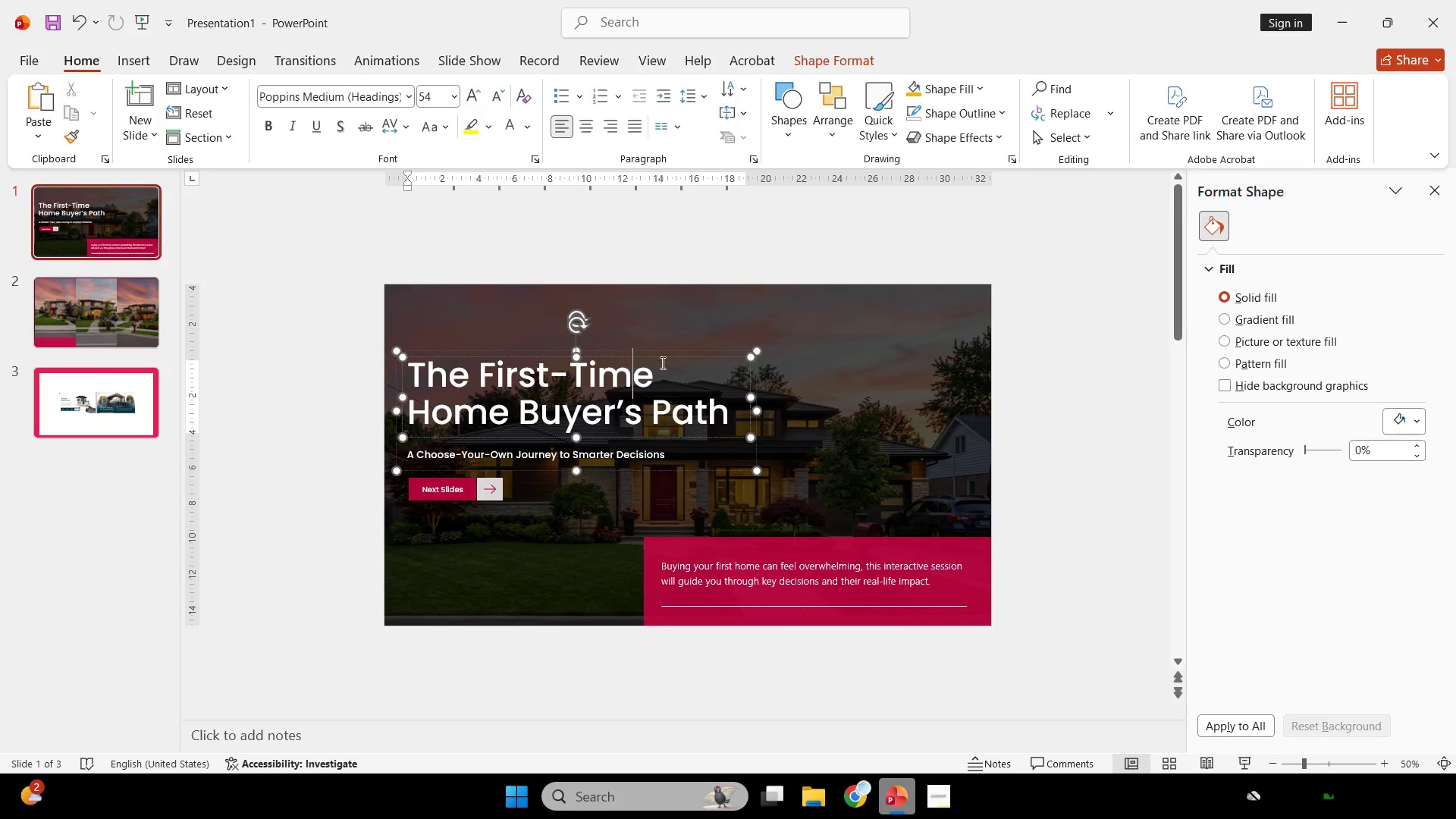 
hold_key(key=ShiftLeft, duration=2.05)
hold_key(key=ControlLeft, duration=2.08)
left_click_drag(start_coordinate=[674, 354], to_coordinate=[645, 526])
 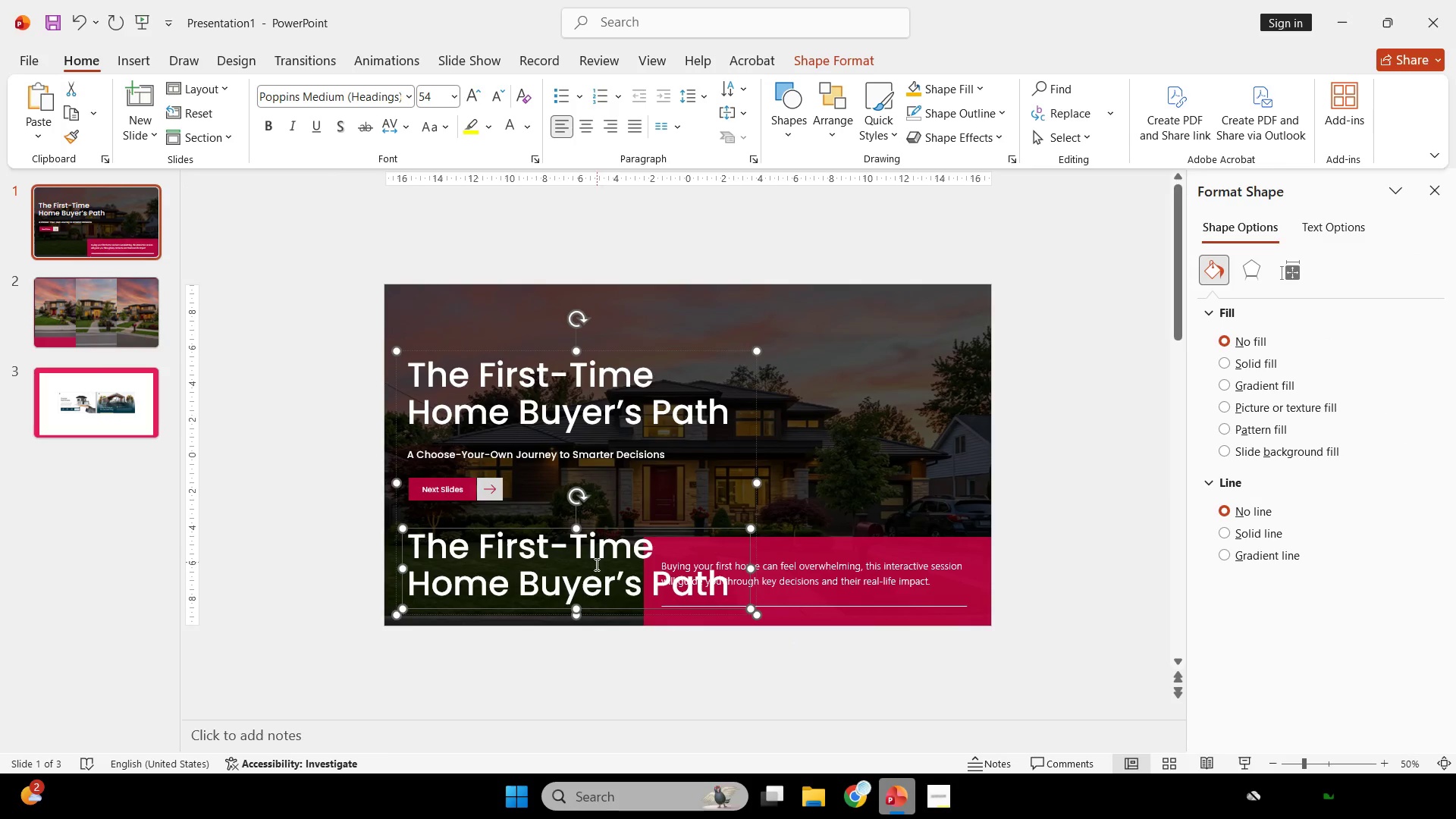 
left_click([595, 564])
 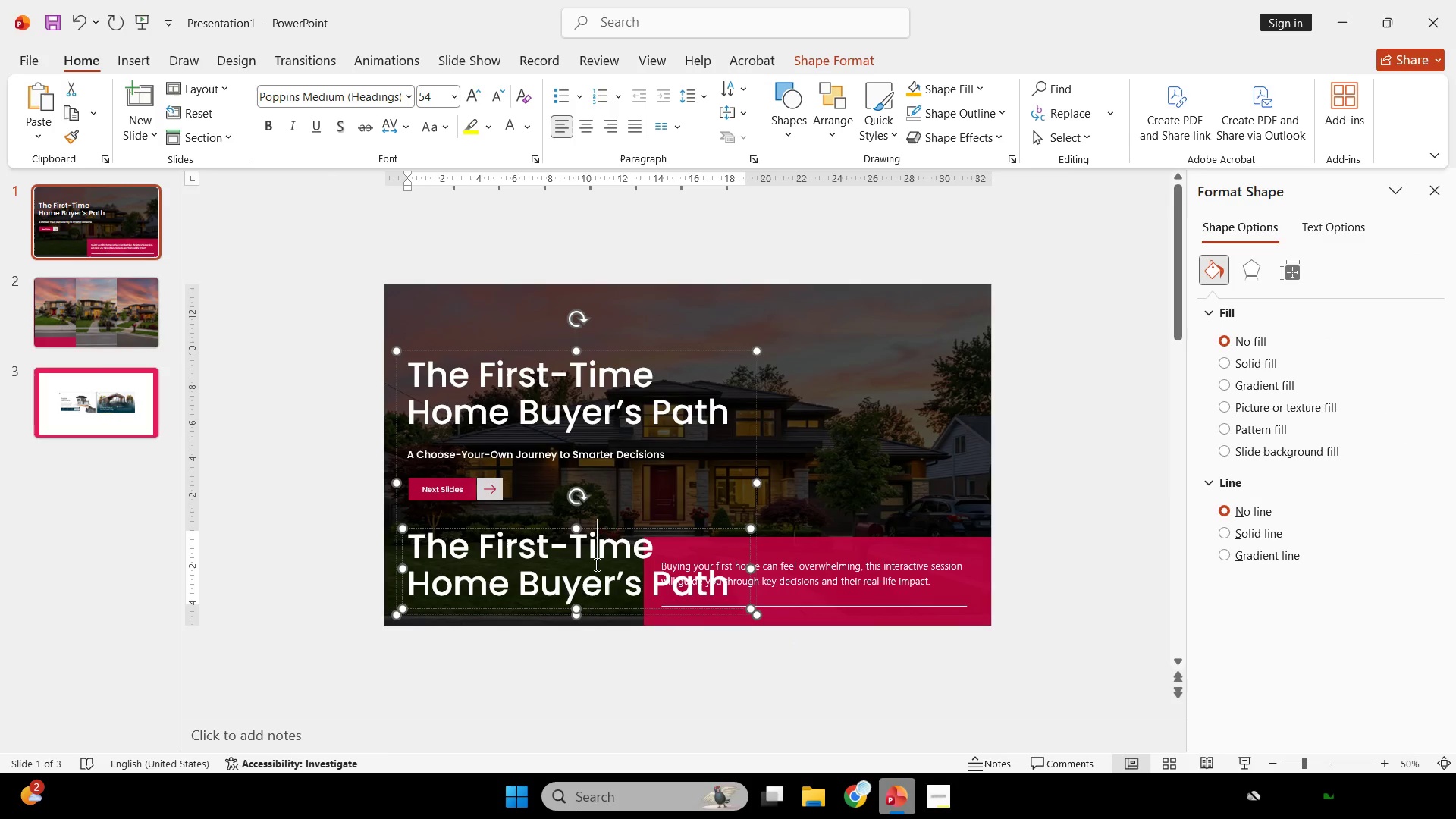 
key(Control+ControlLeft)
 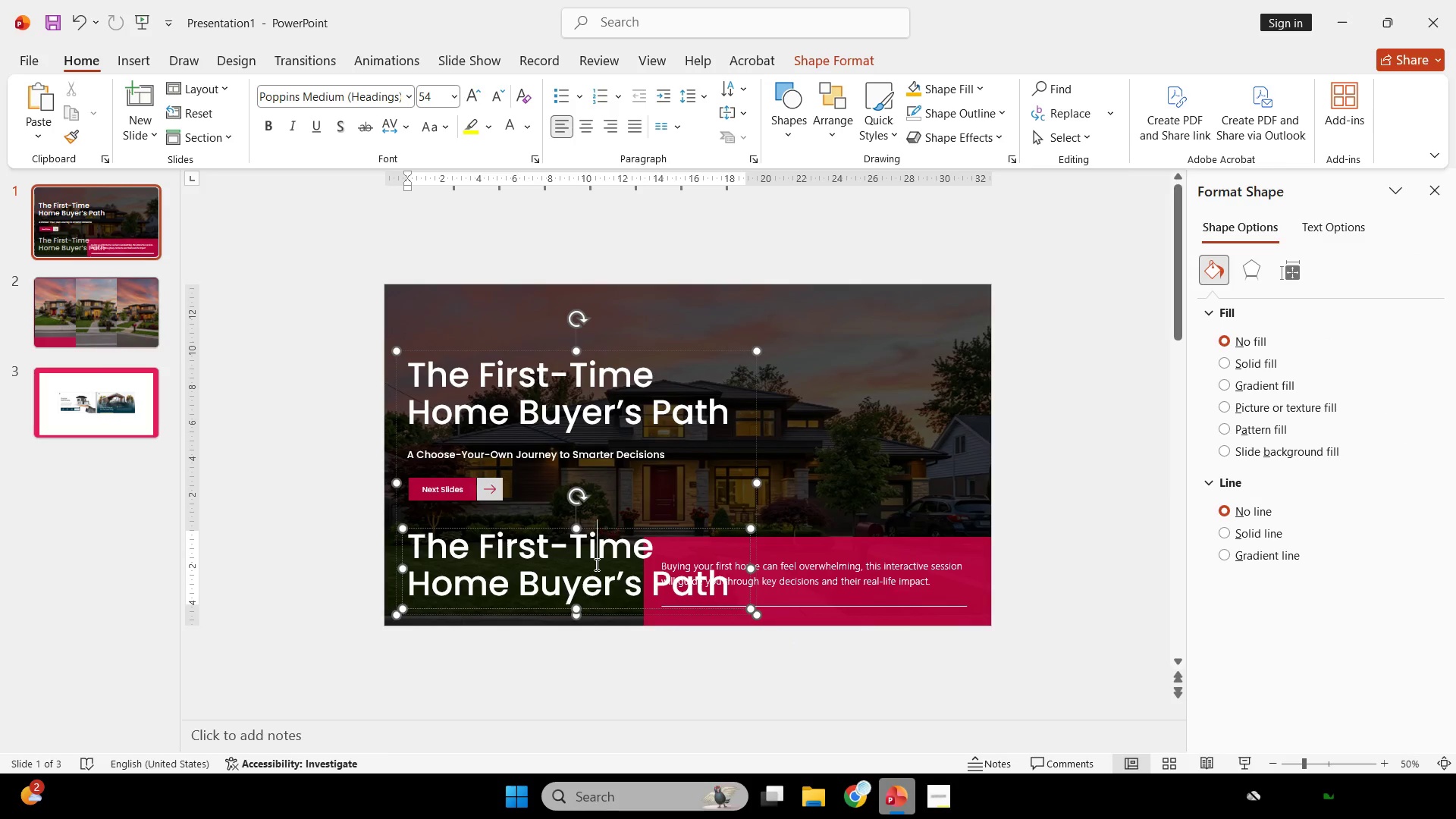 
key(A)
 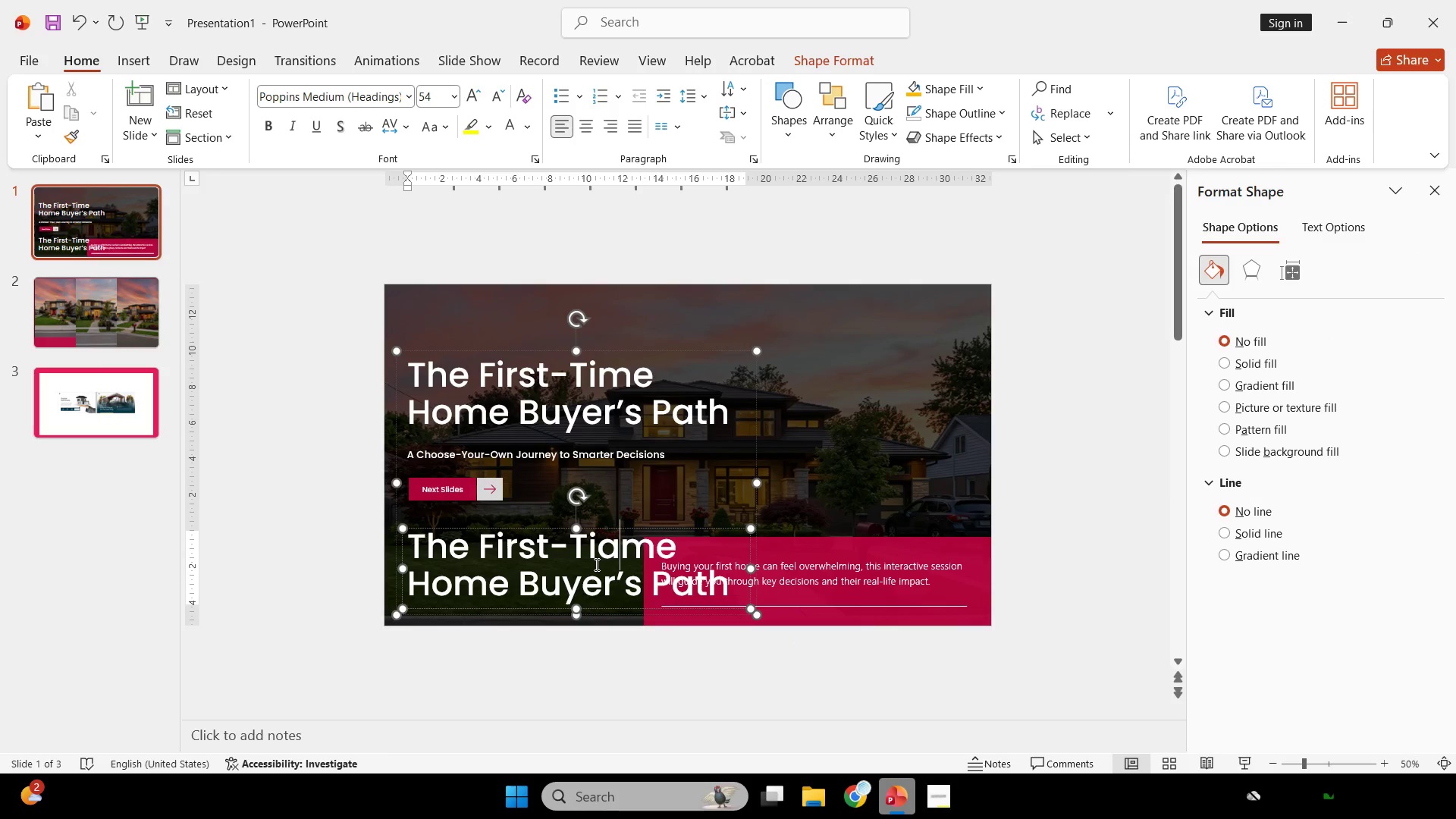 
key(Control+ControlLeft)
 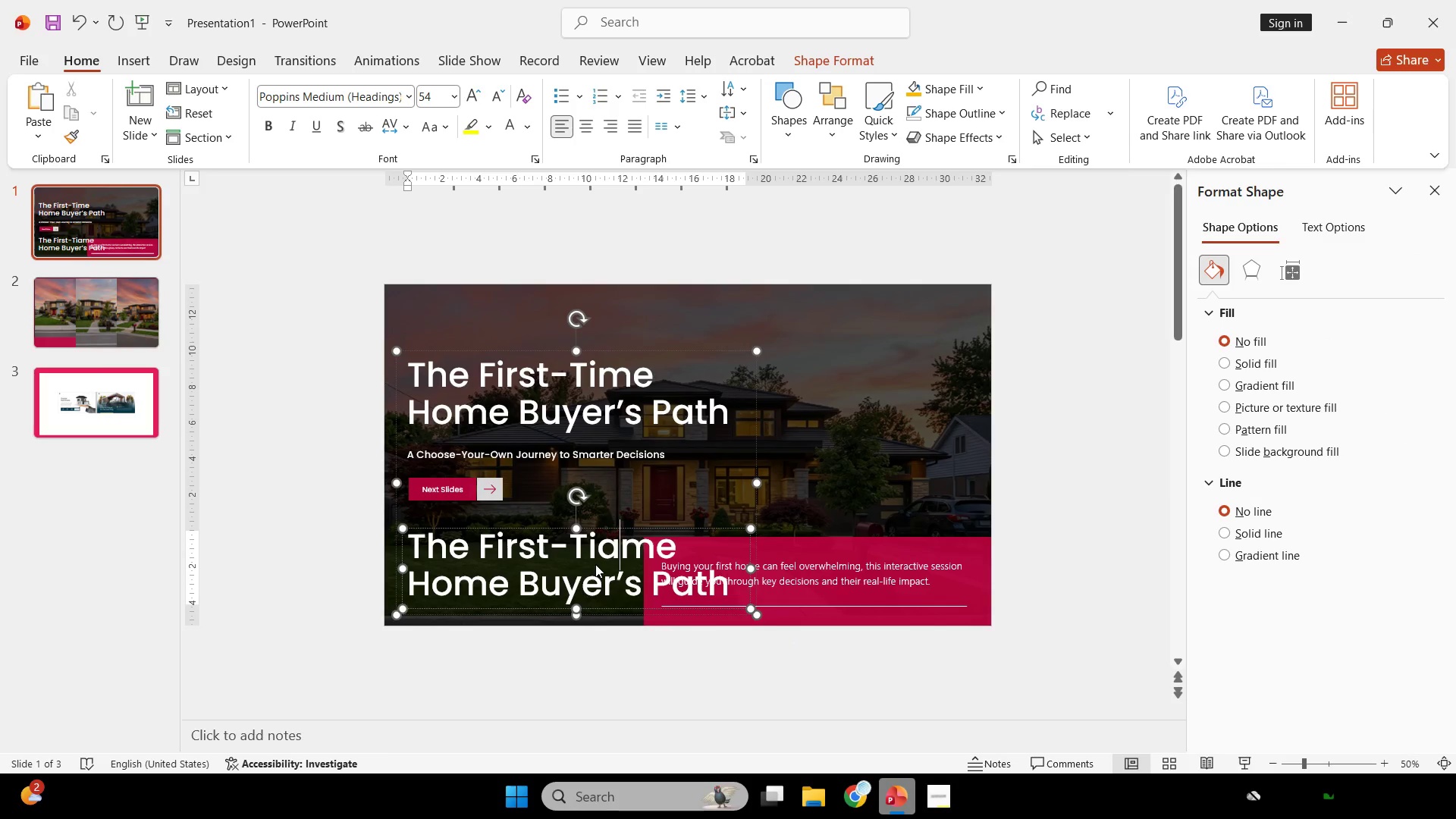 
key(Control+A)
 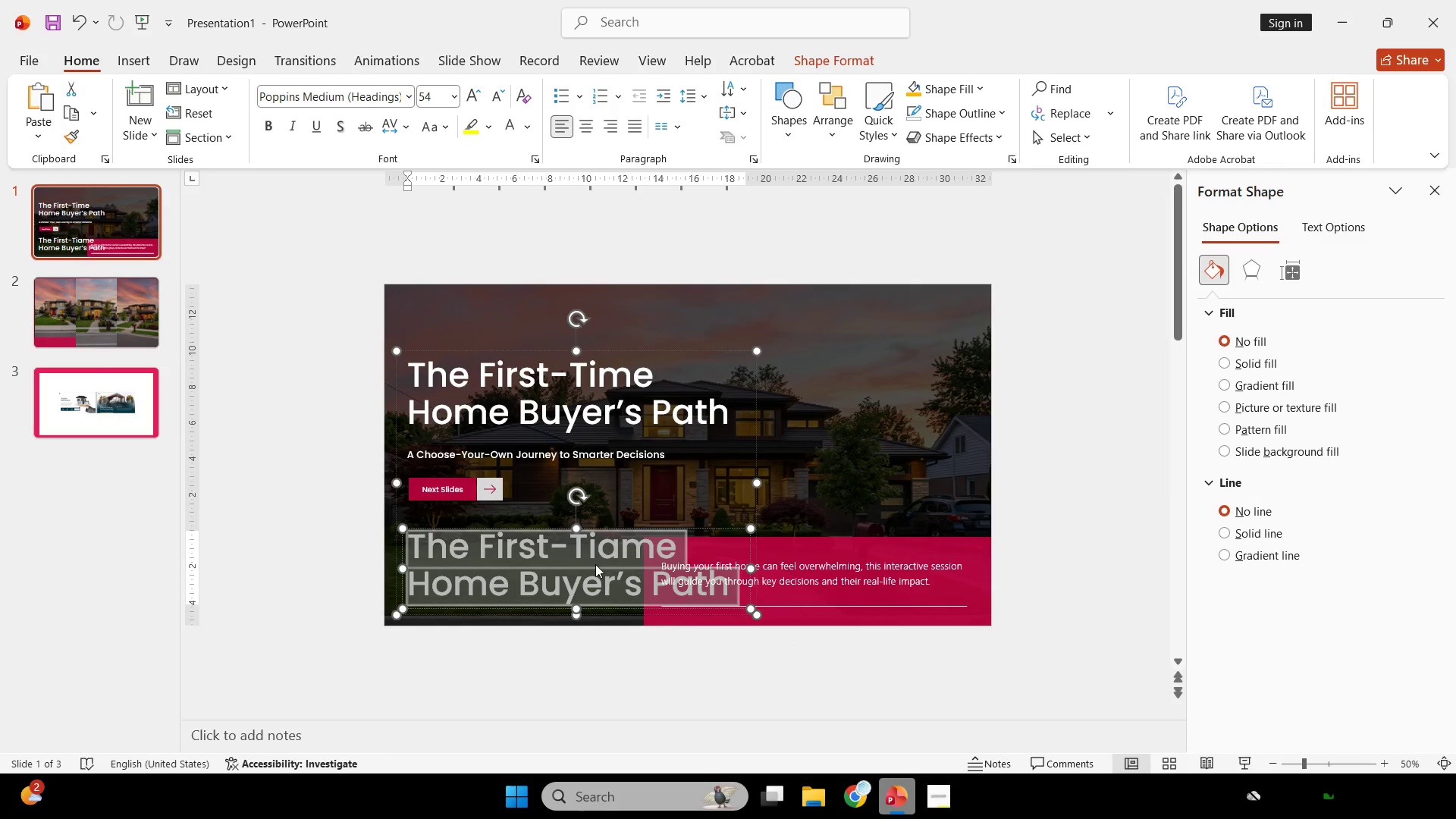 
right_click([595, 564])
 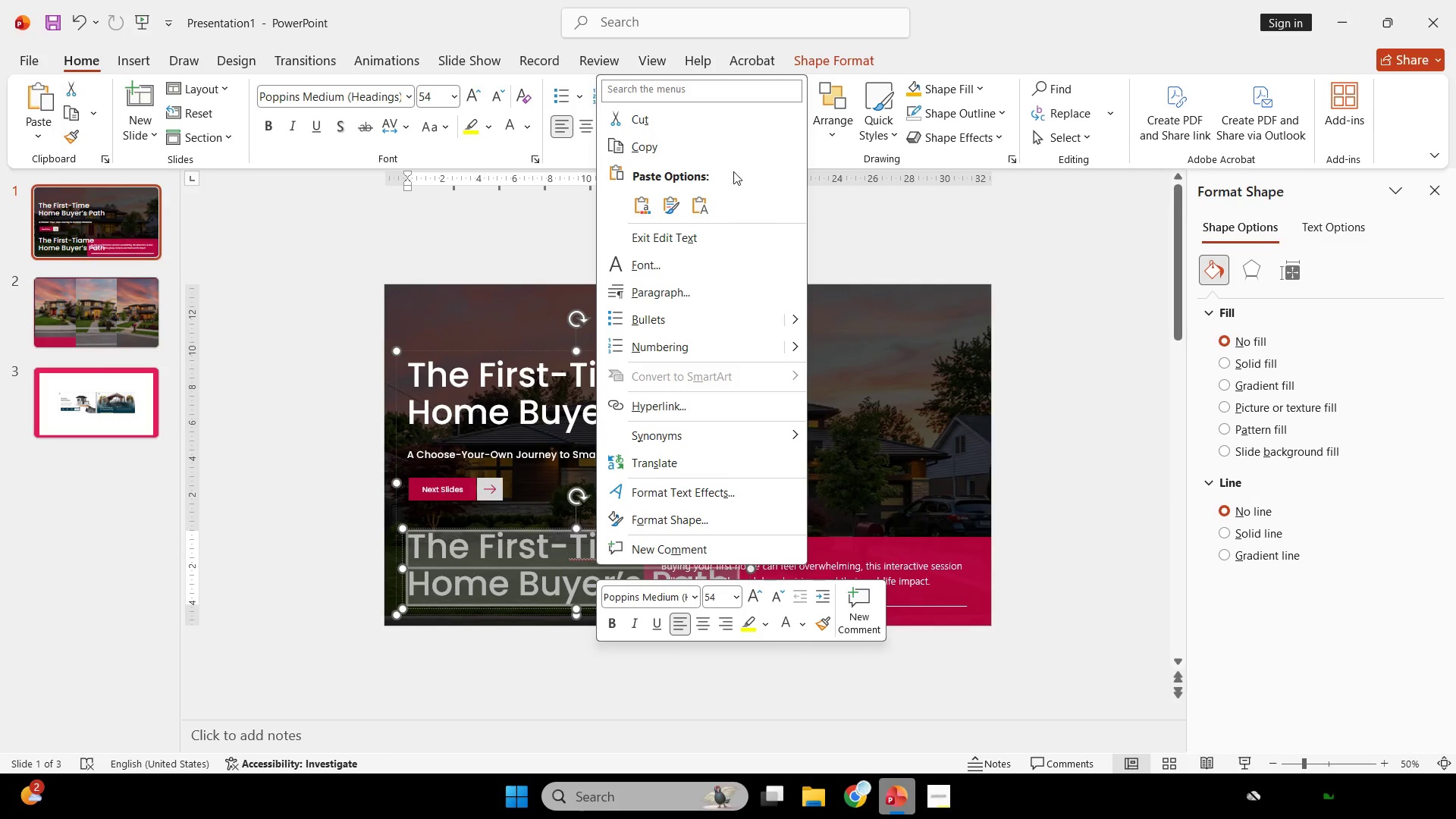 
left_click([692, 208])
 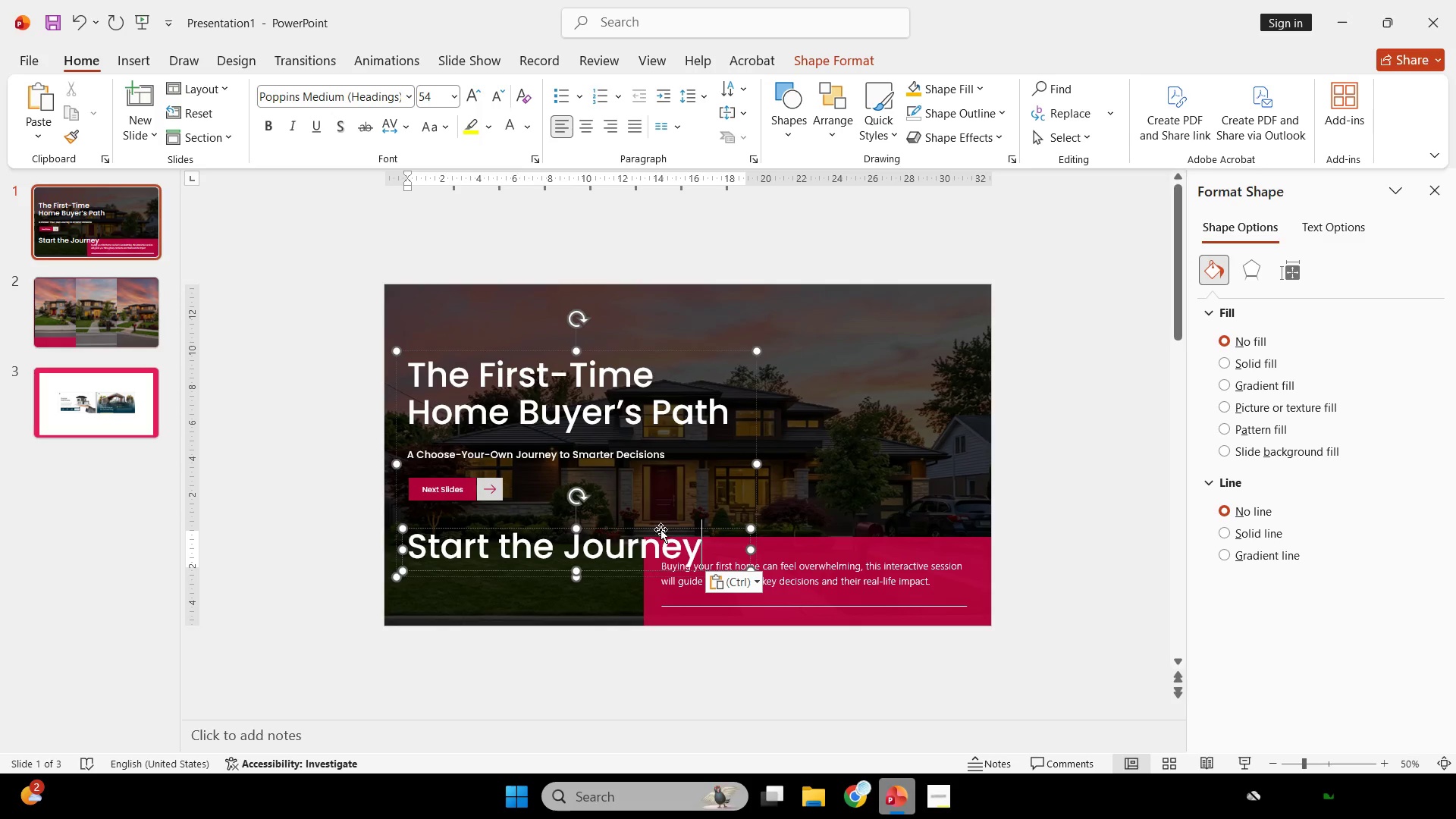 
left_click([661, 524])
 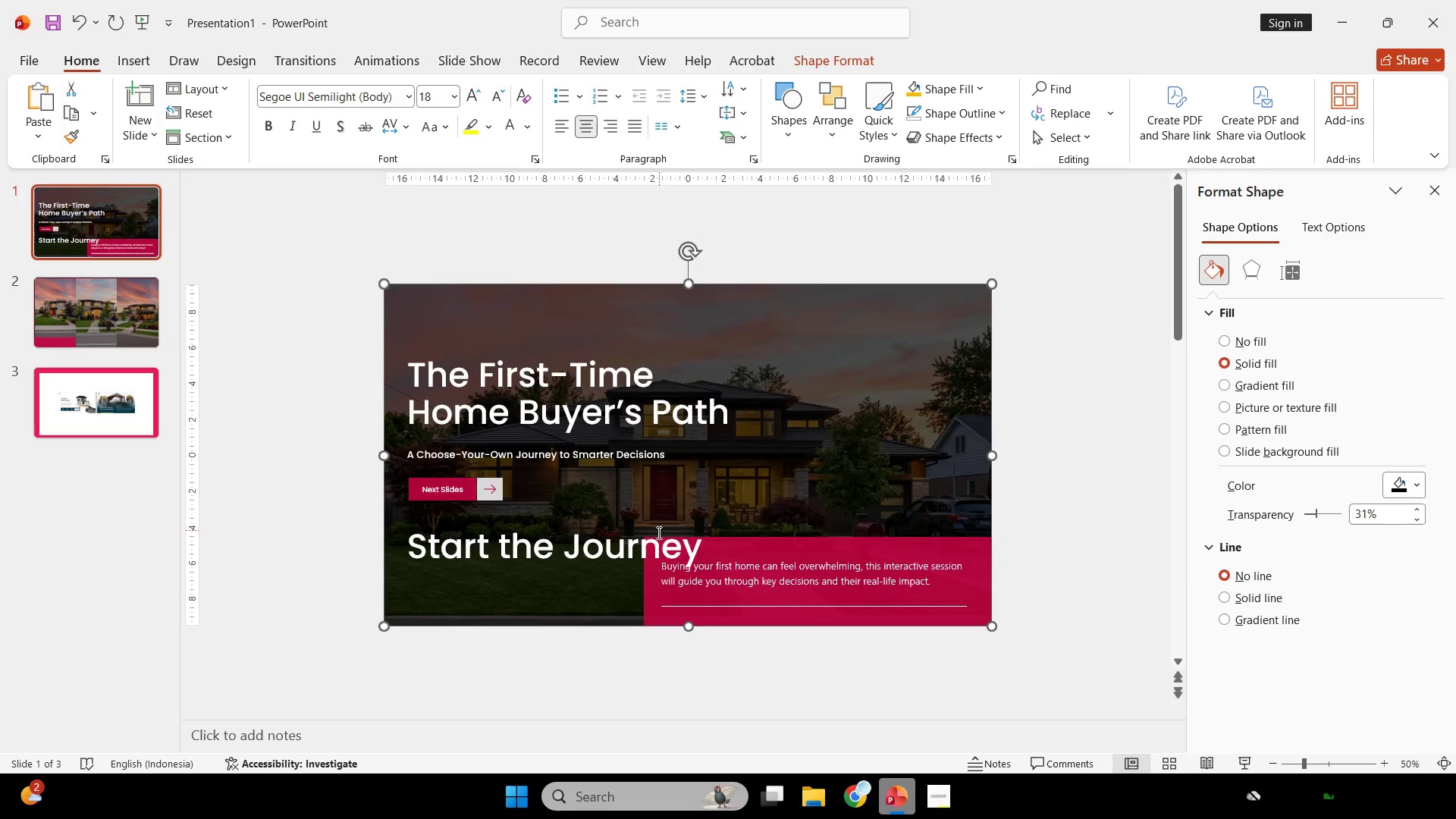 
left_click([657, 533])
 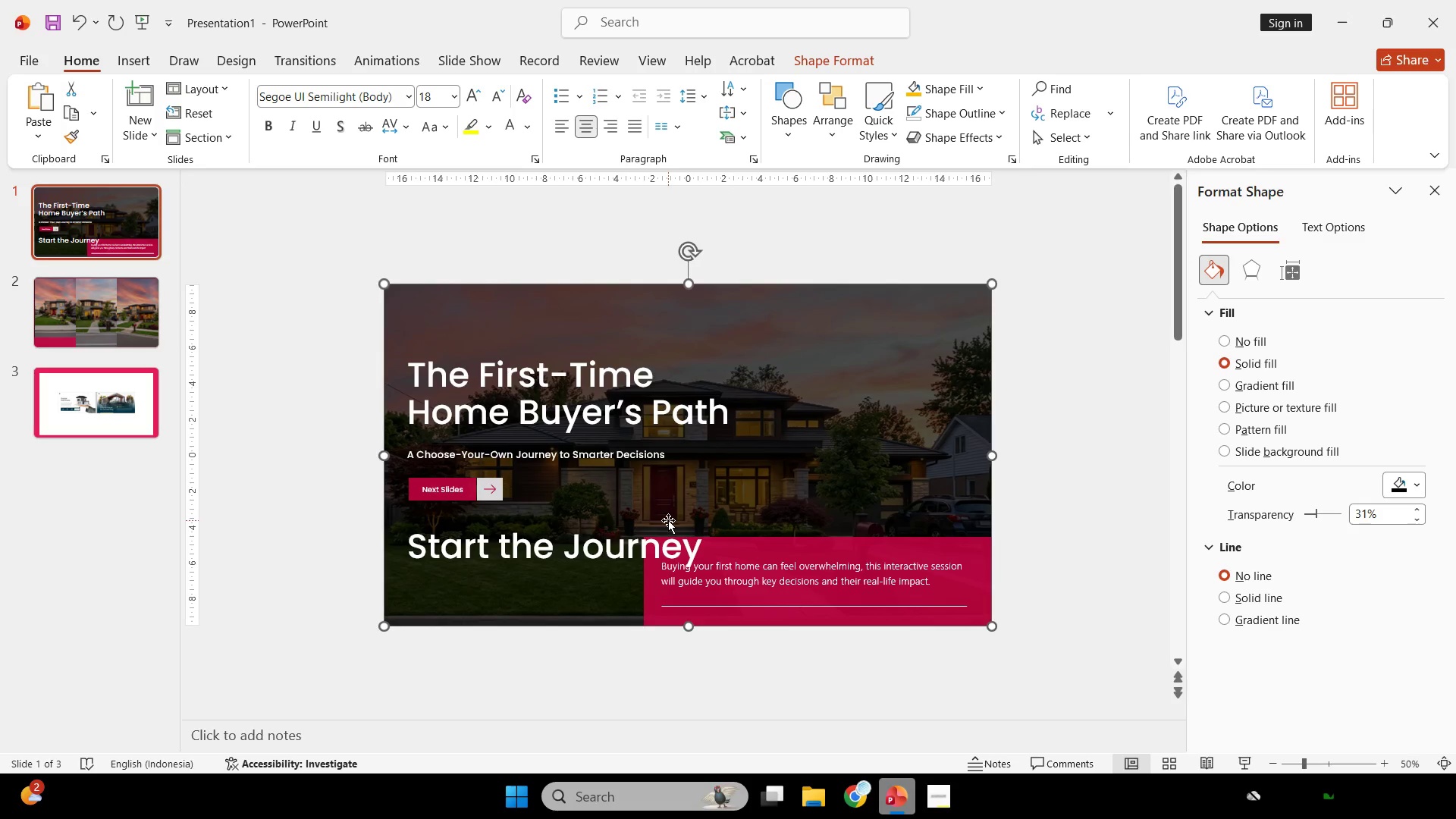 
double_click([626, 532])
 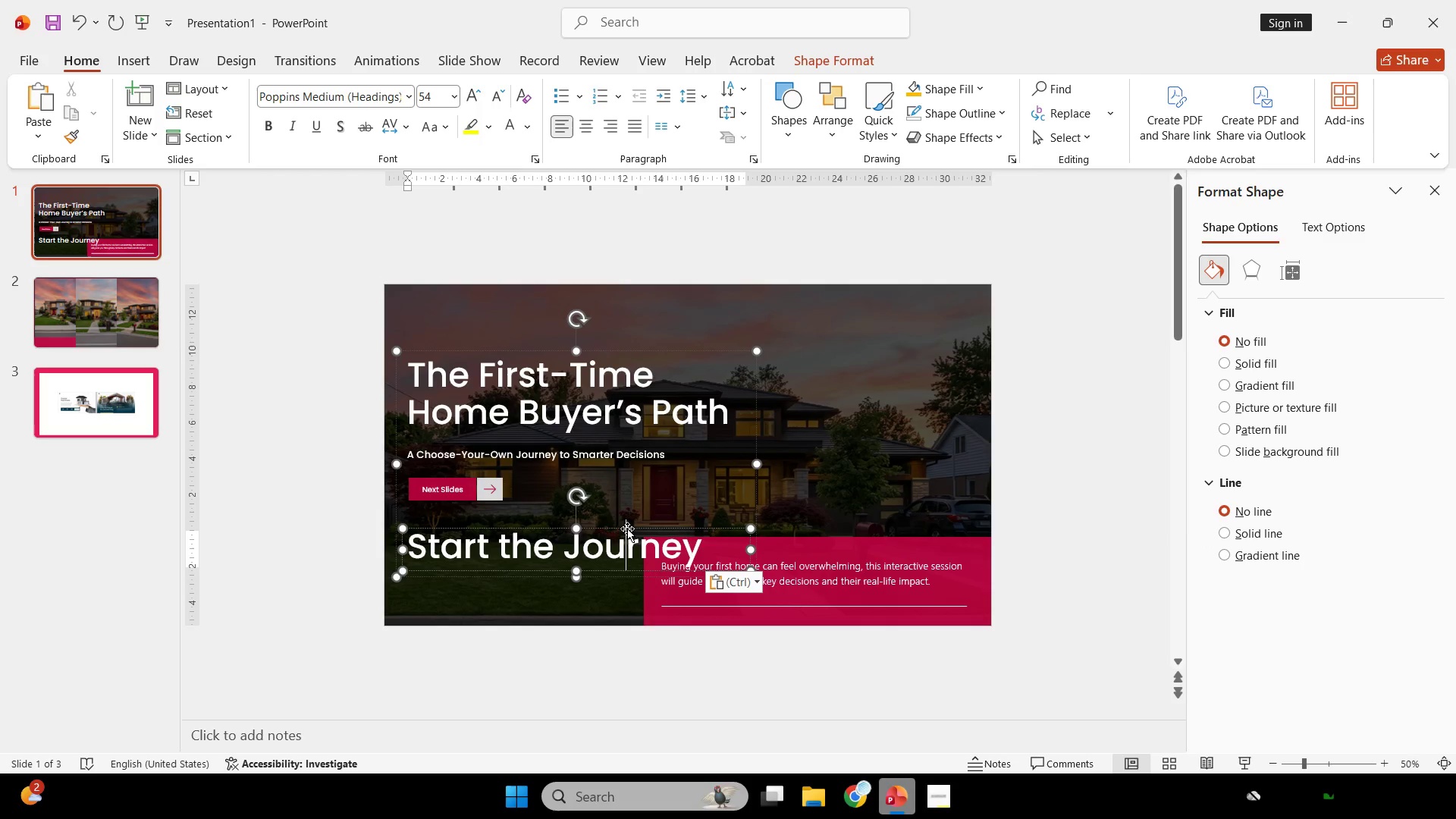 
left_click([627, 529])
 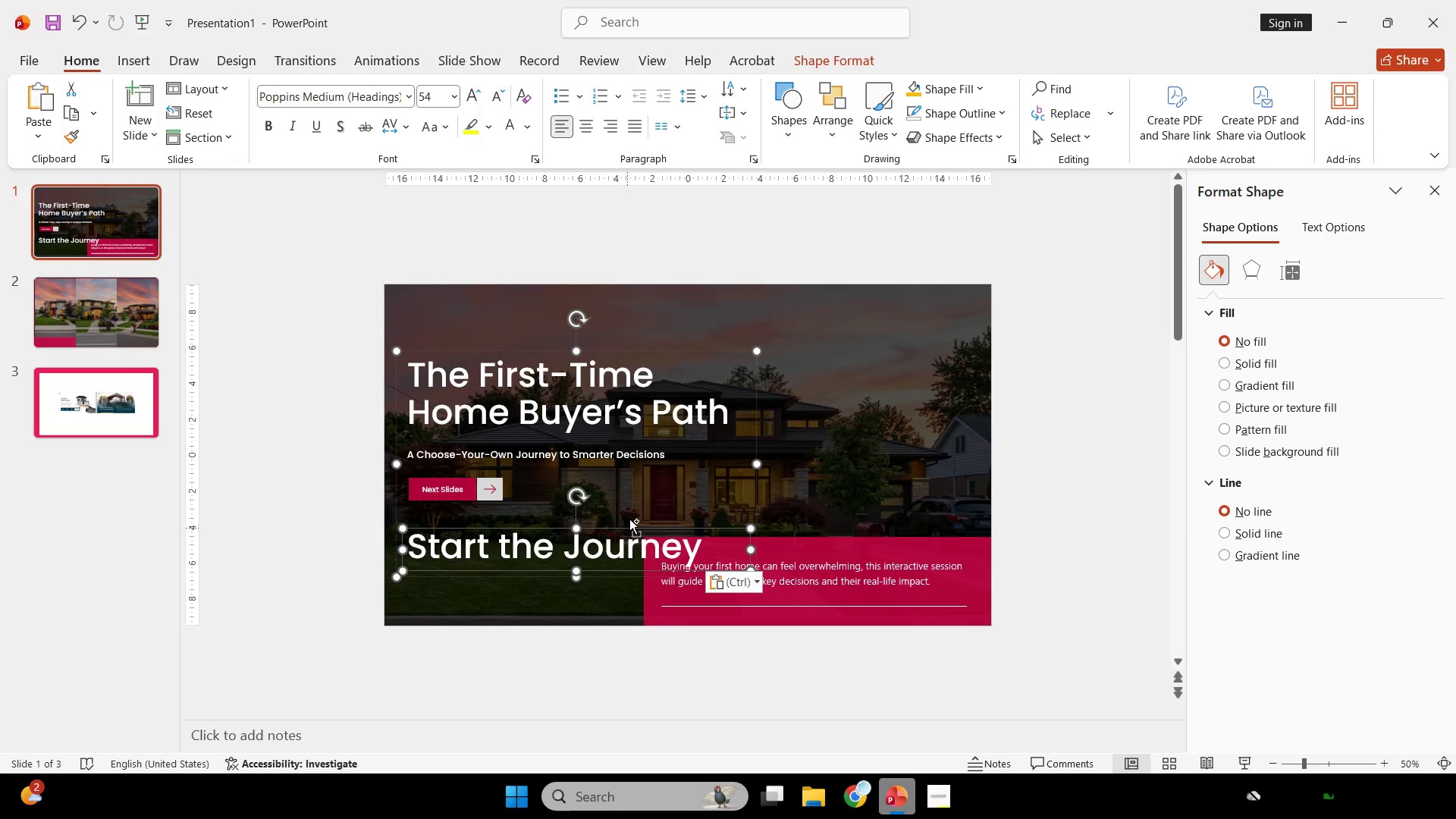 
key(Control+C)
 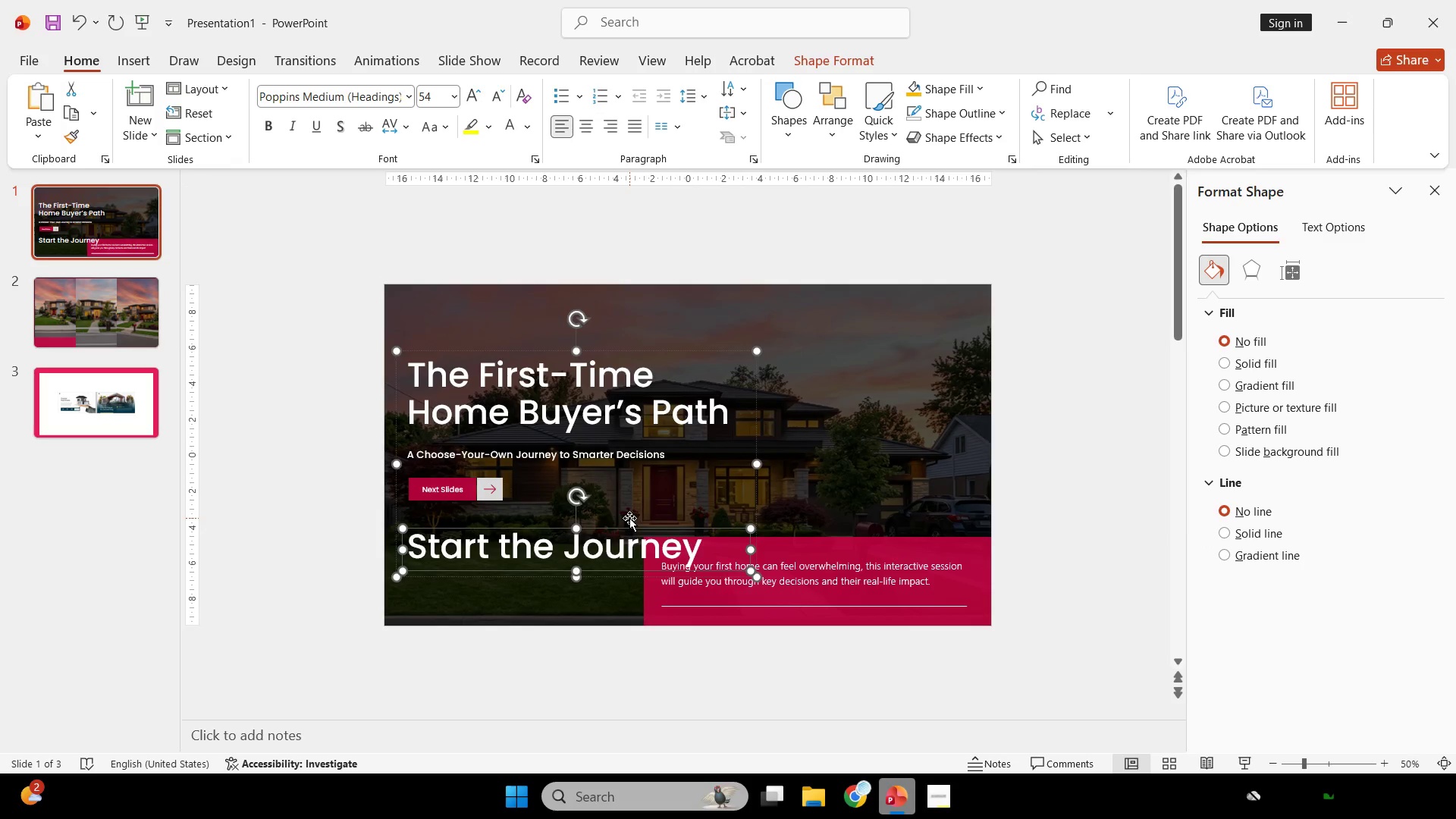 
key(Backspace)
 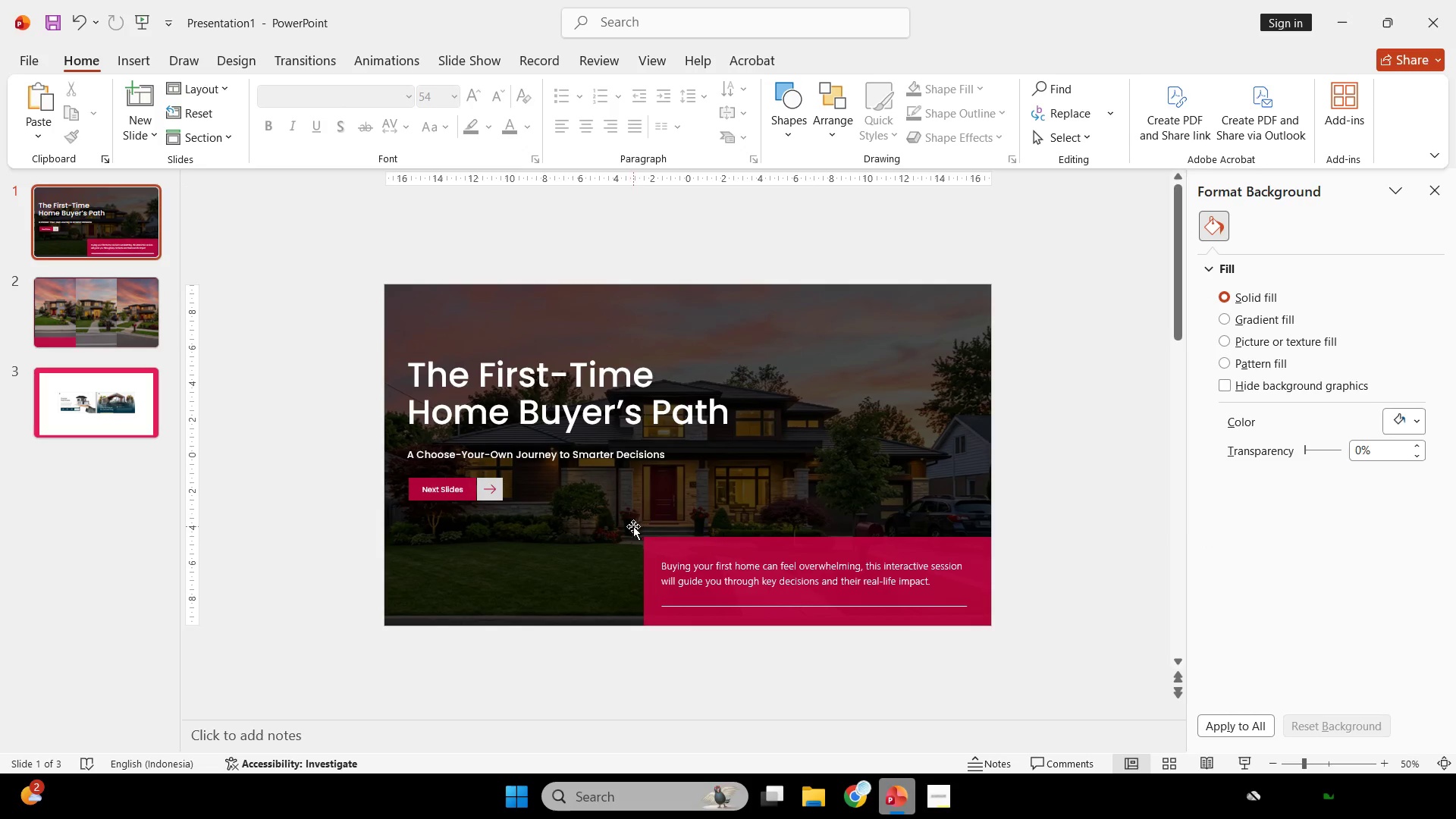 
scroll: coordinate [634, 516], scroll_direction: down, amount: 1.0
 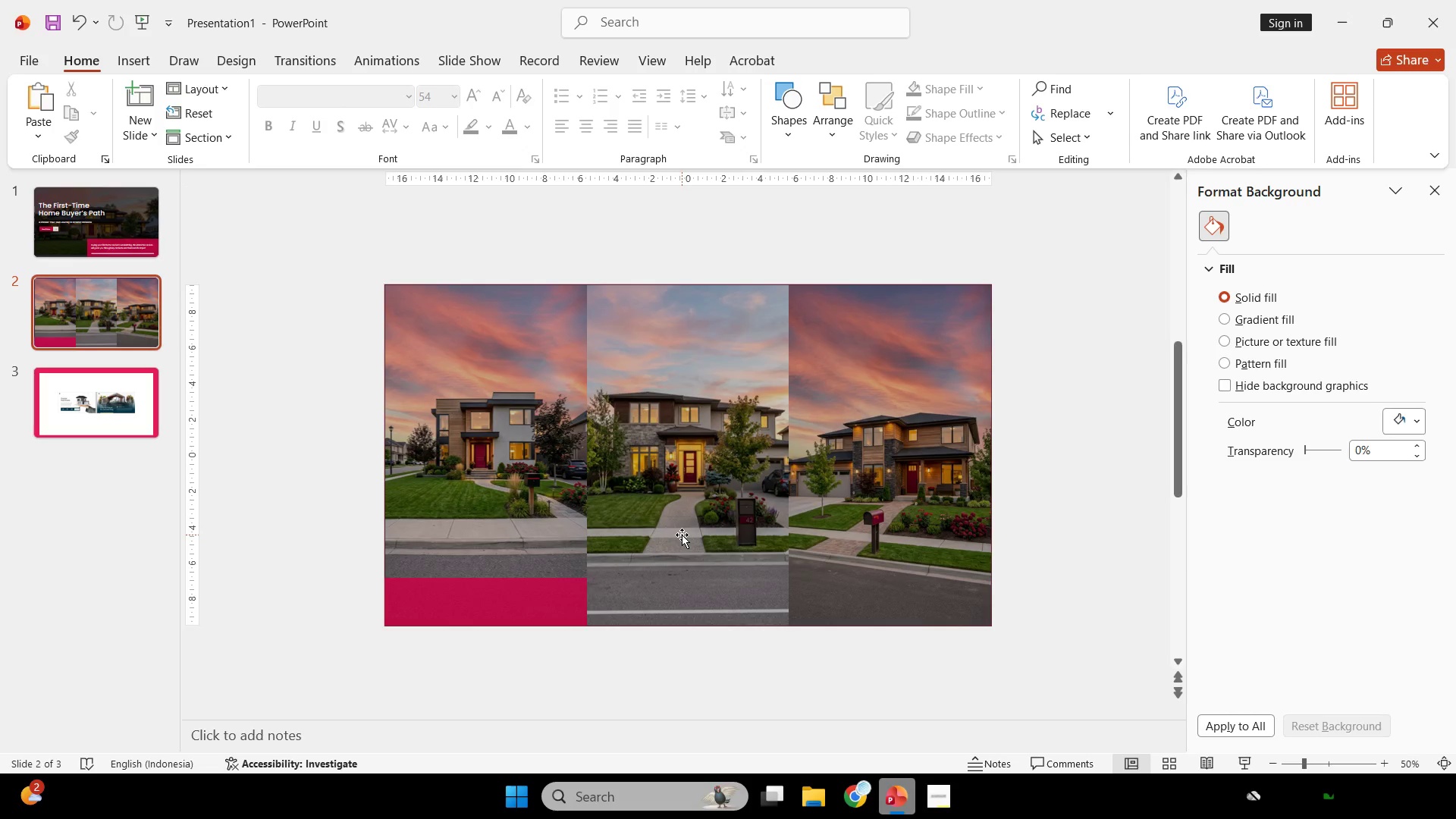 
key(Control+V)
 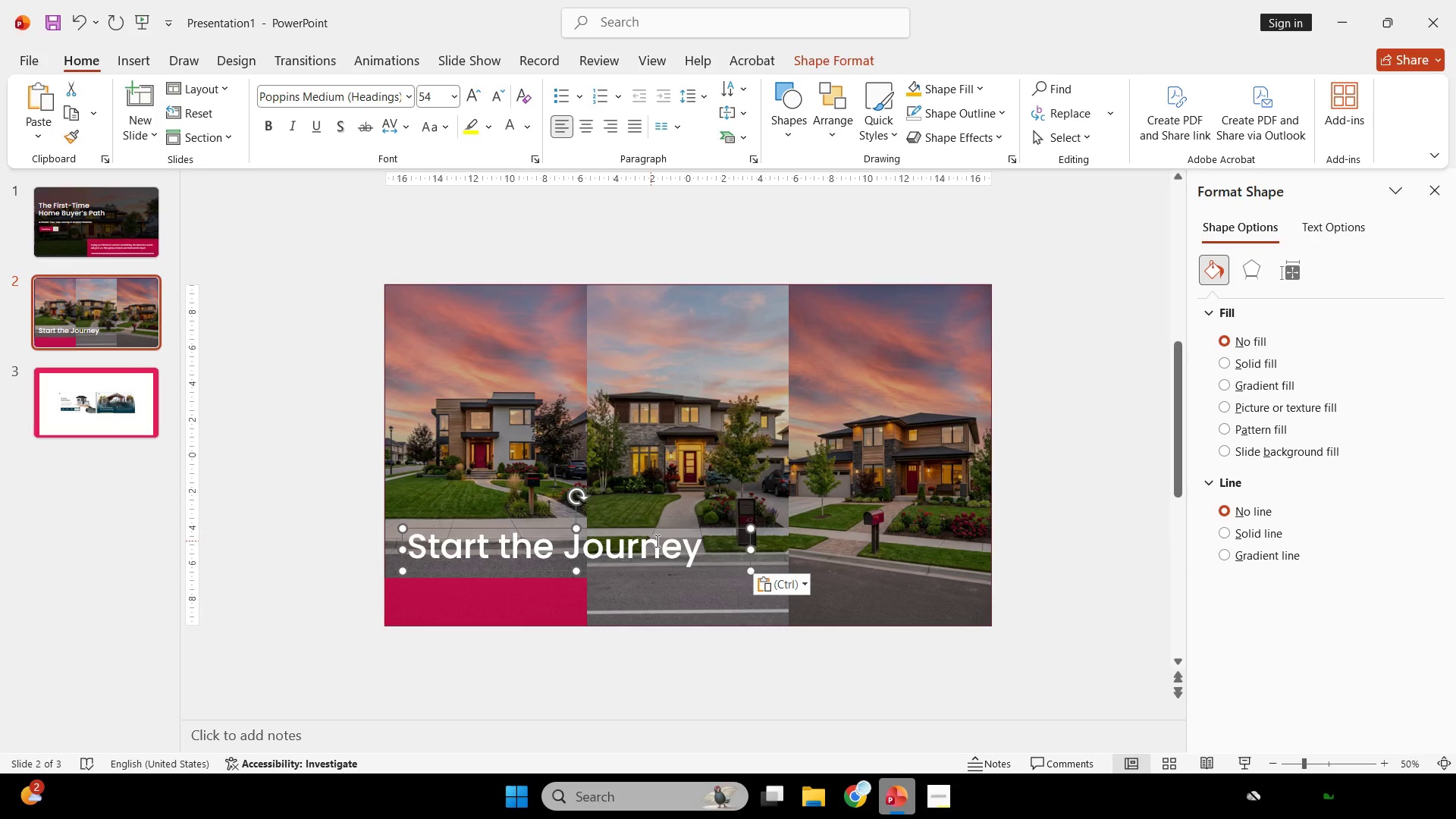 
hold_key(key=ShiftLeft, duration=2.7)
left_click_drag(start_coordinate=[668, 528], to_coordinate=[667, 524])
 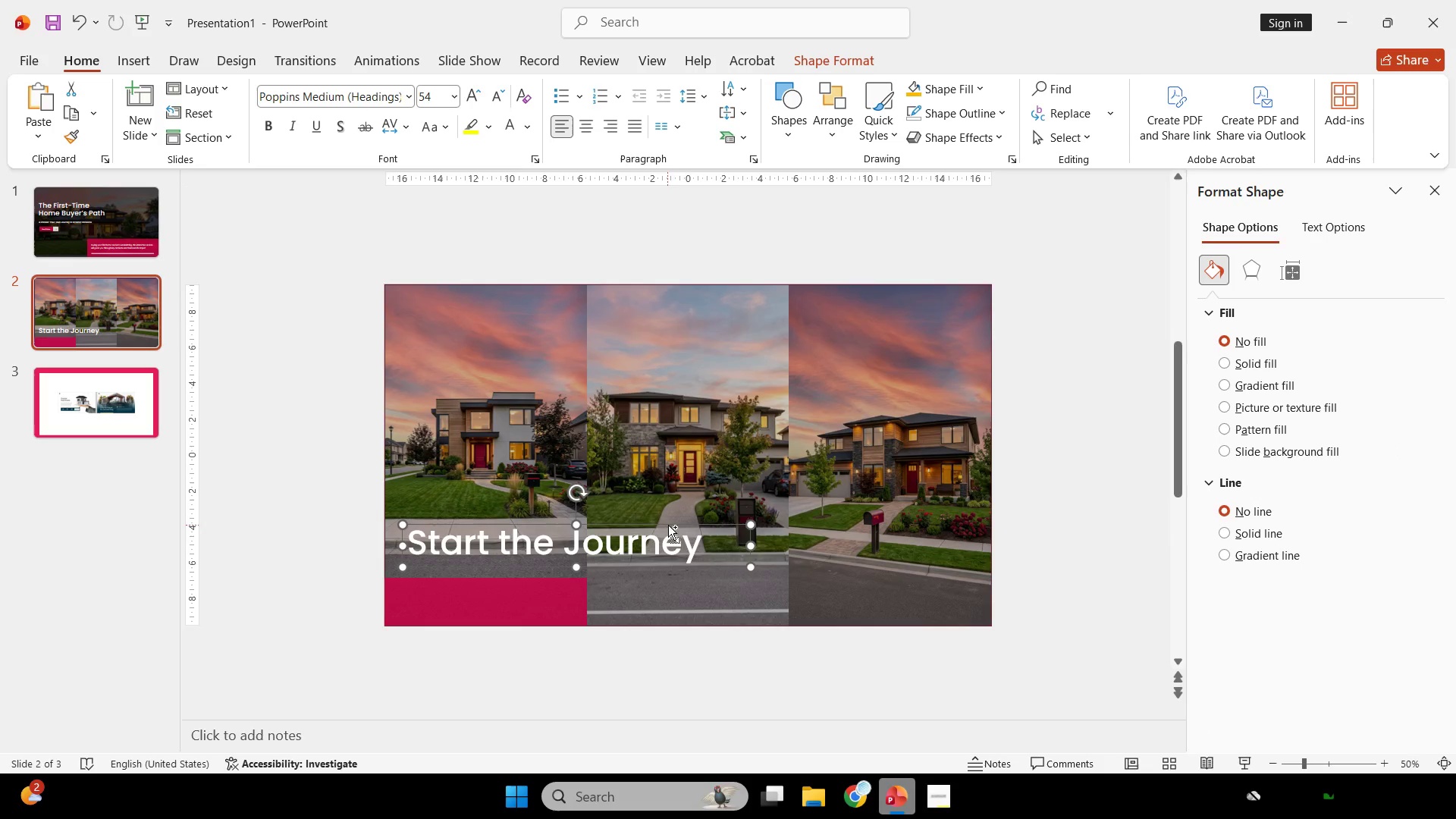 
key(Control+Z)
 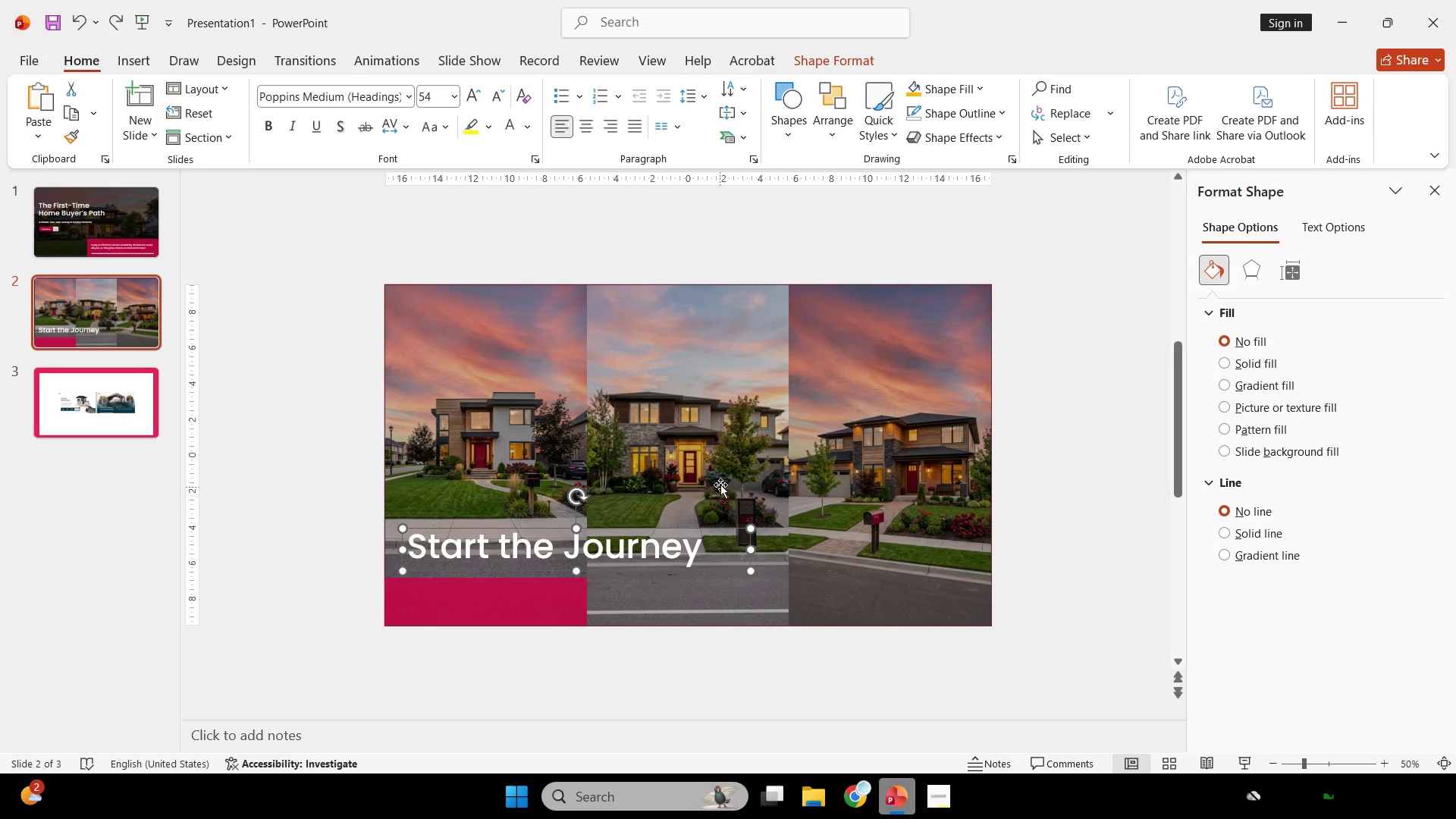 
left_click([720, 485])
 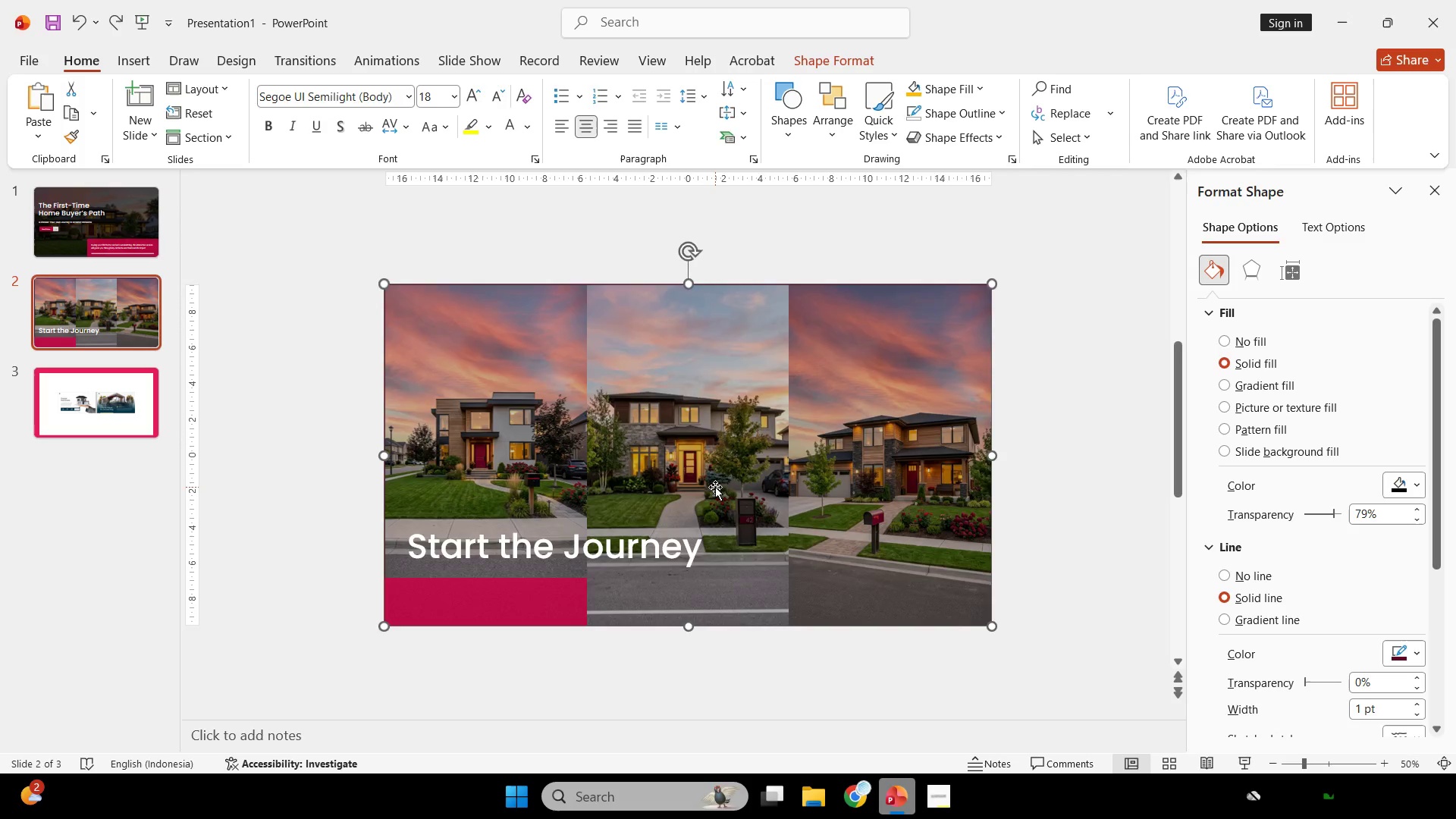 
key(Backspace)
 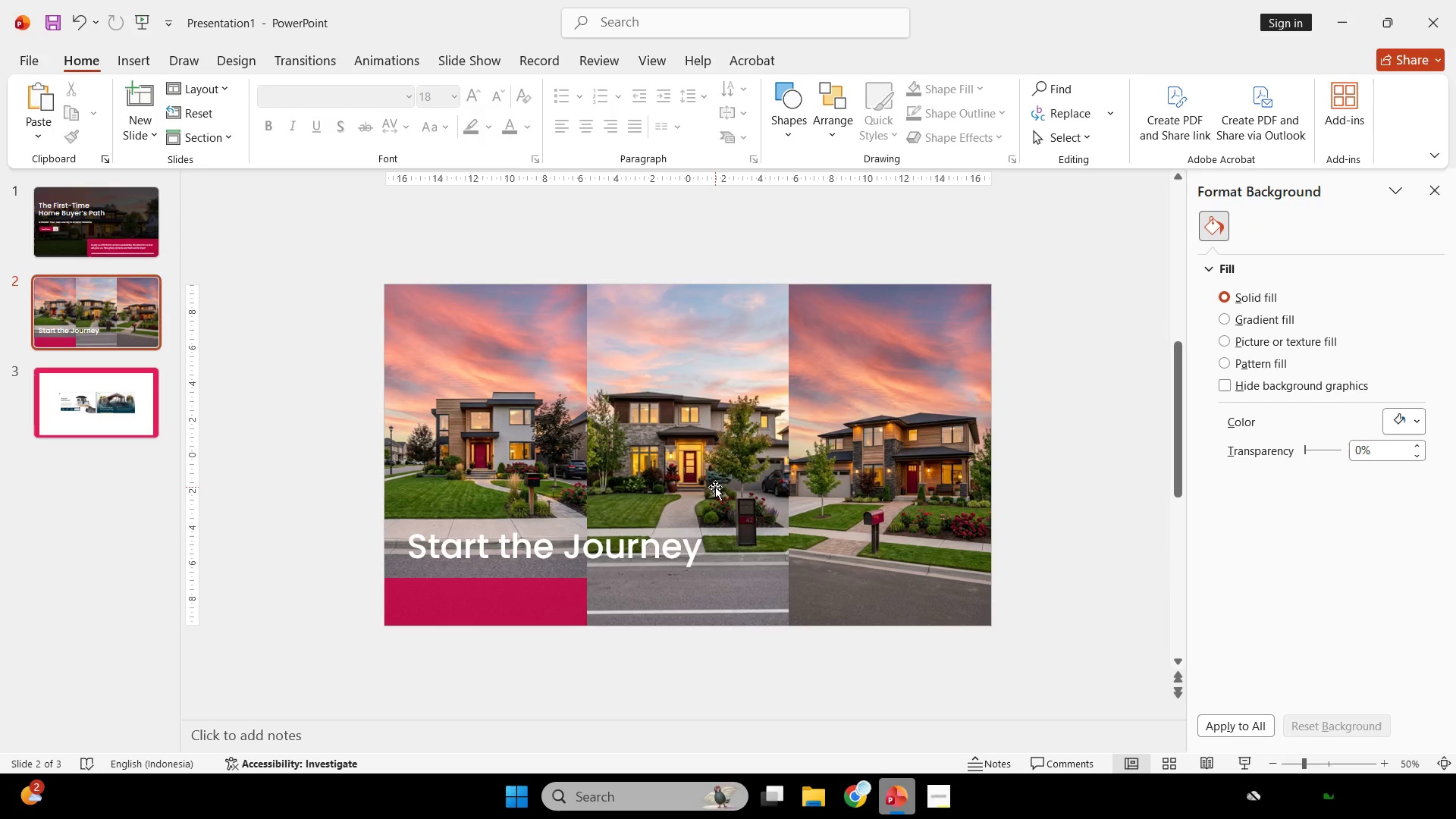 
key(Control+Z)
 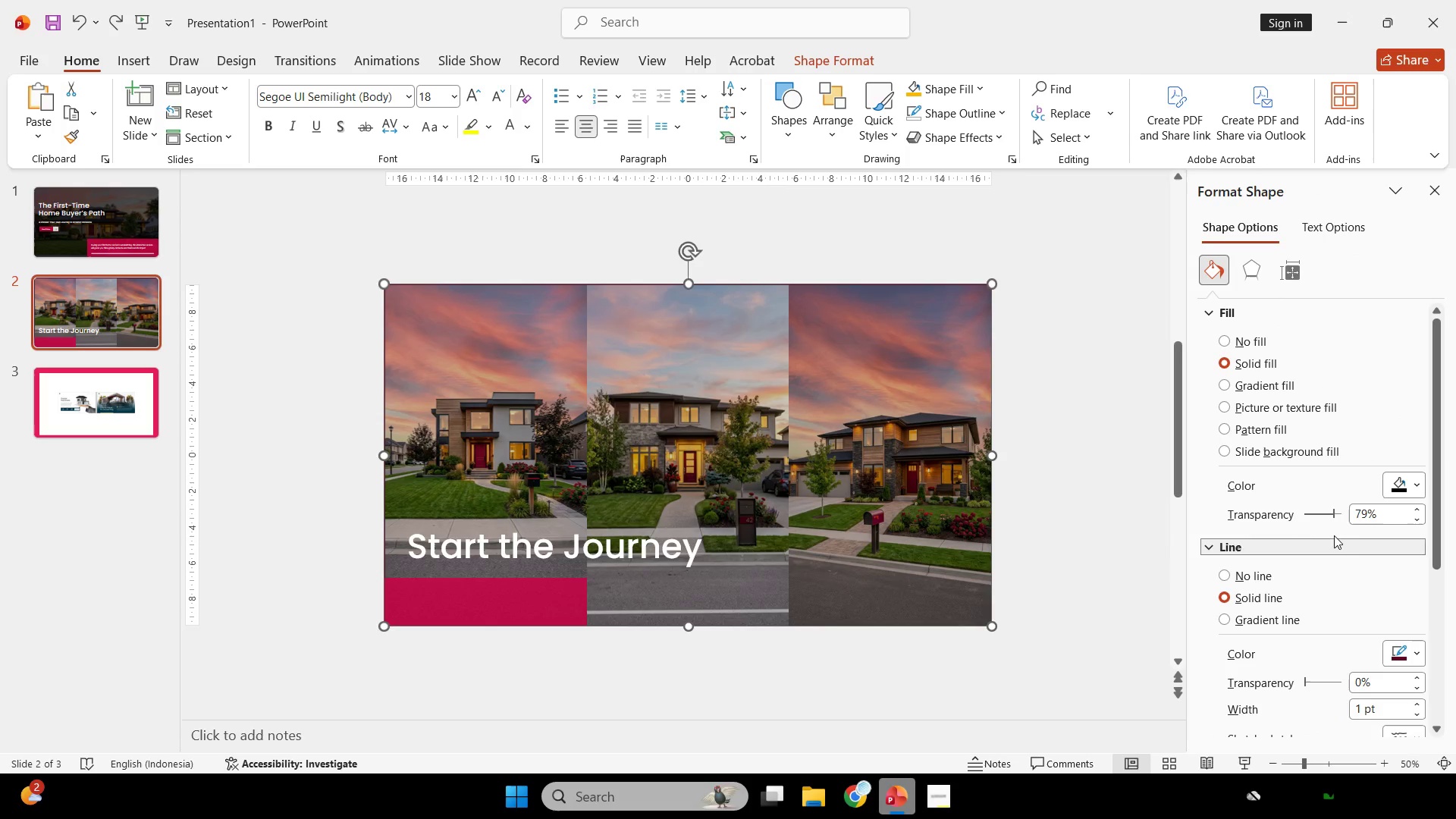 
left_click([1333, 511])
 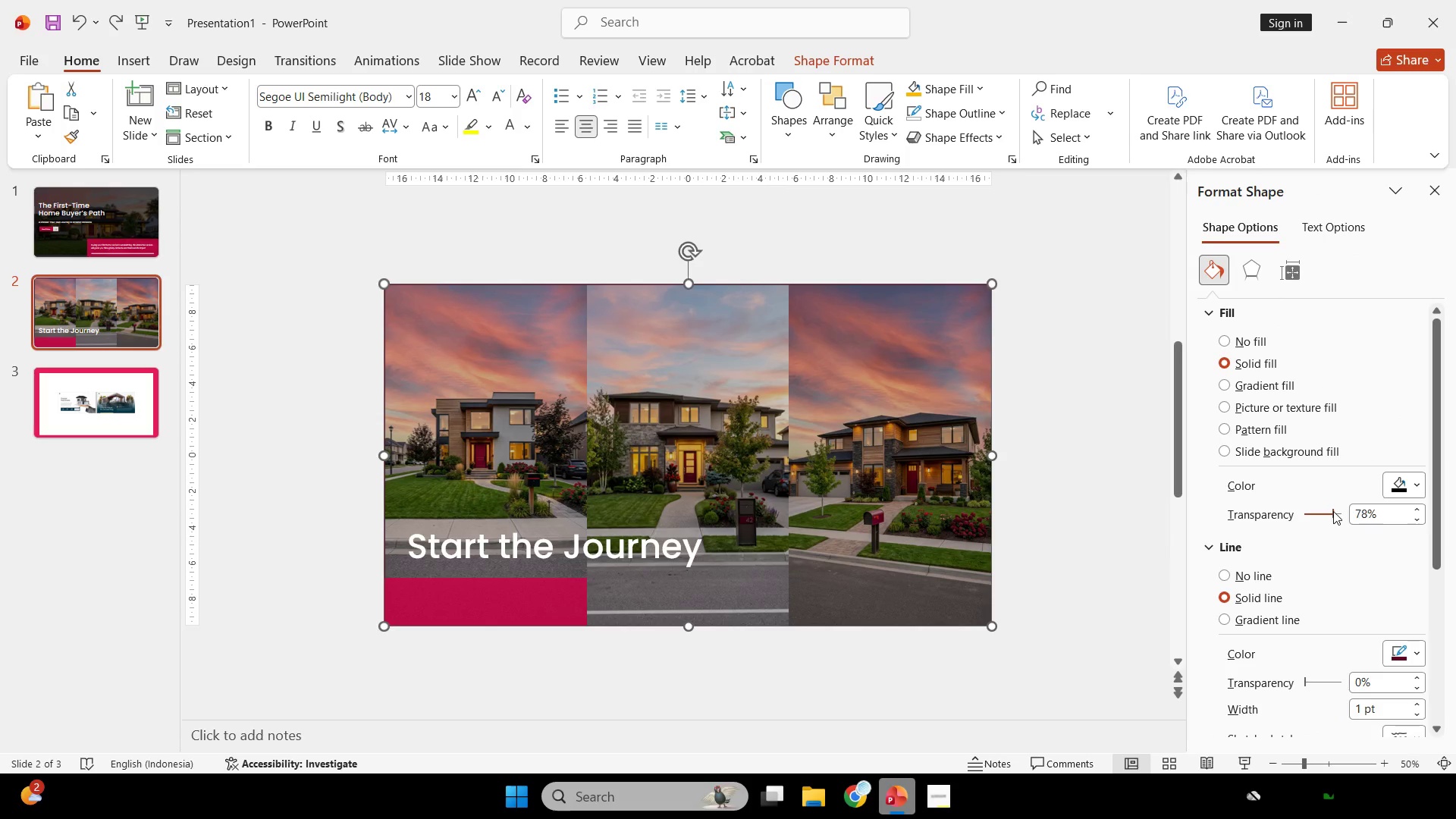 
scroll: coordinate [1333, 511], scroll_direction: down, amount: 4.0
 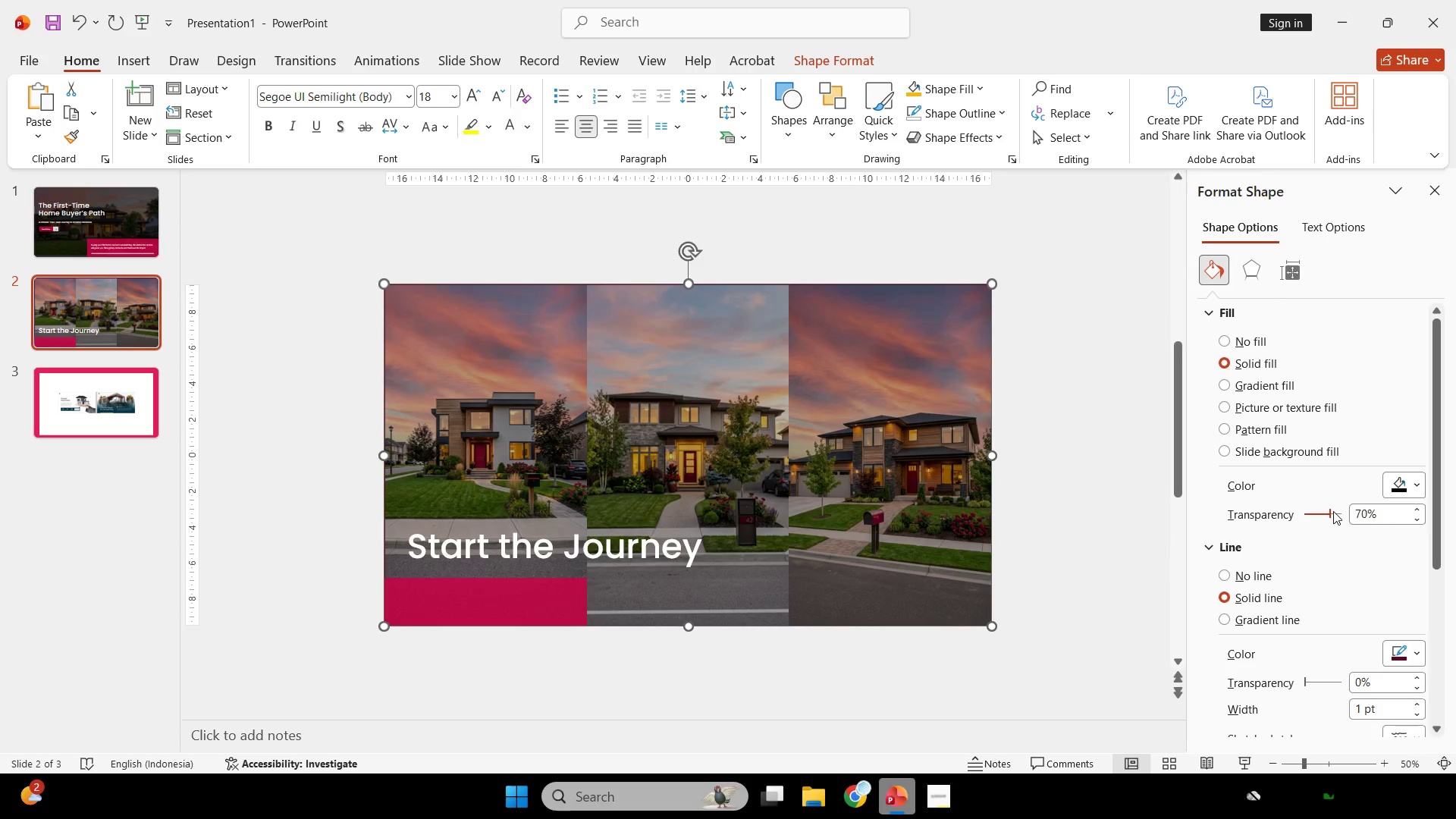 
left_click([1054, 501])
 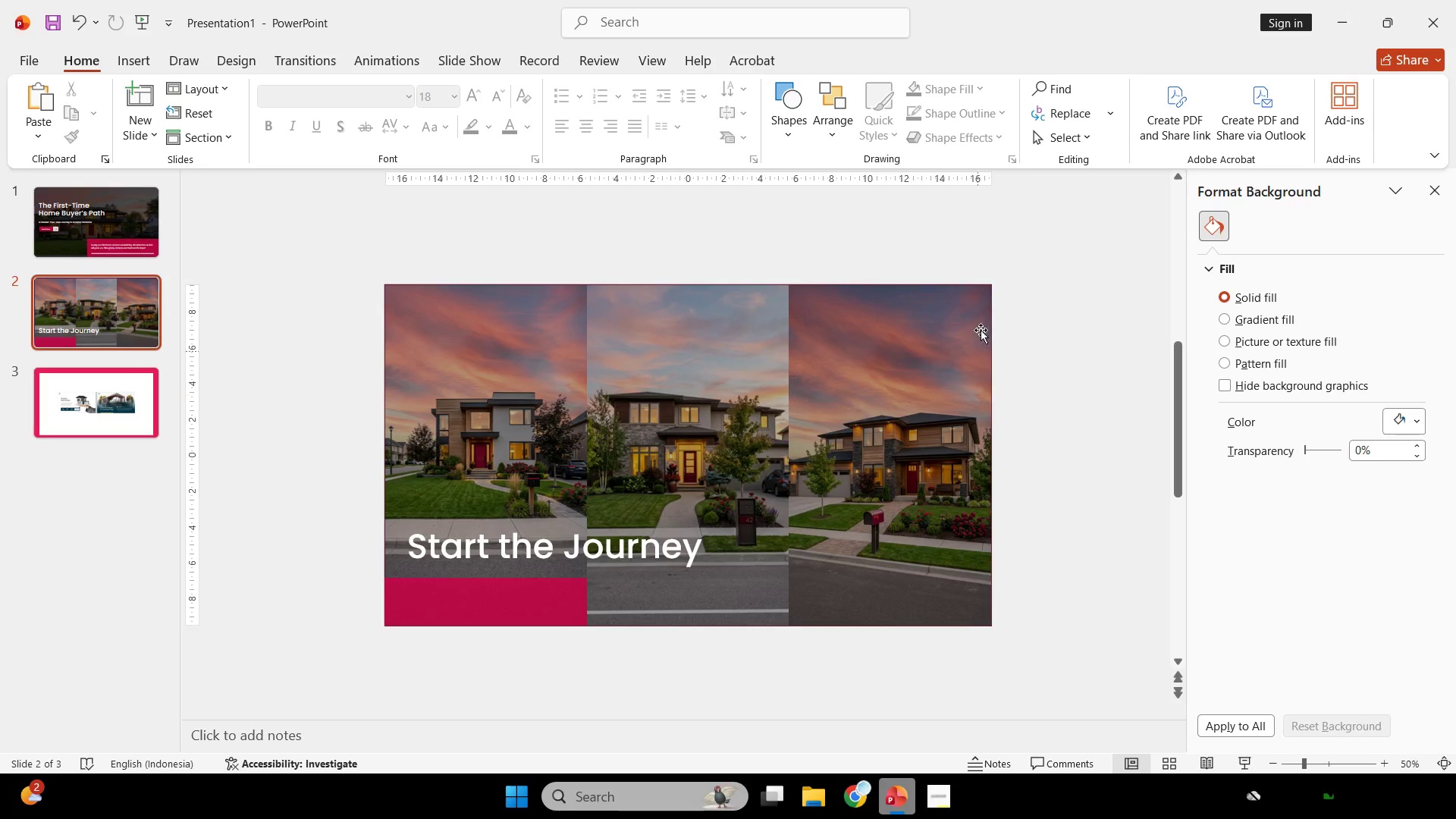 
wait(5.27)
 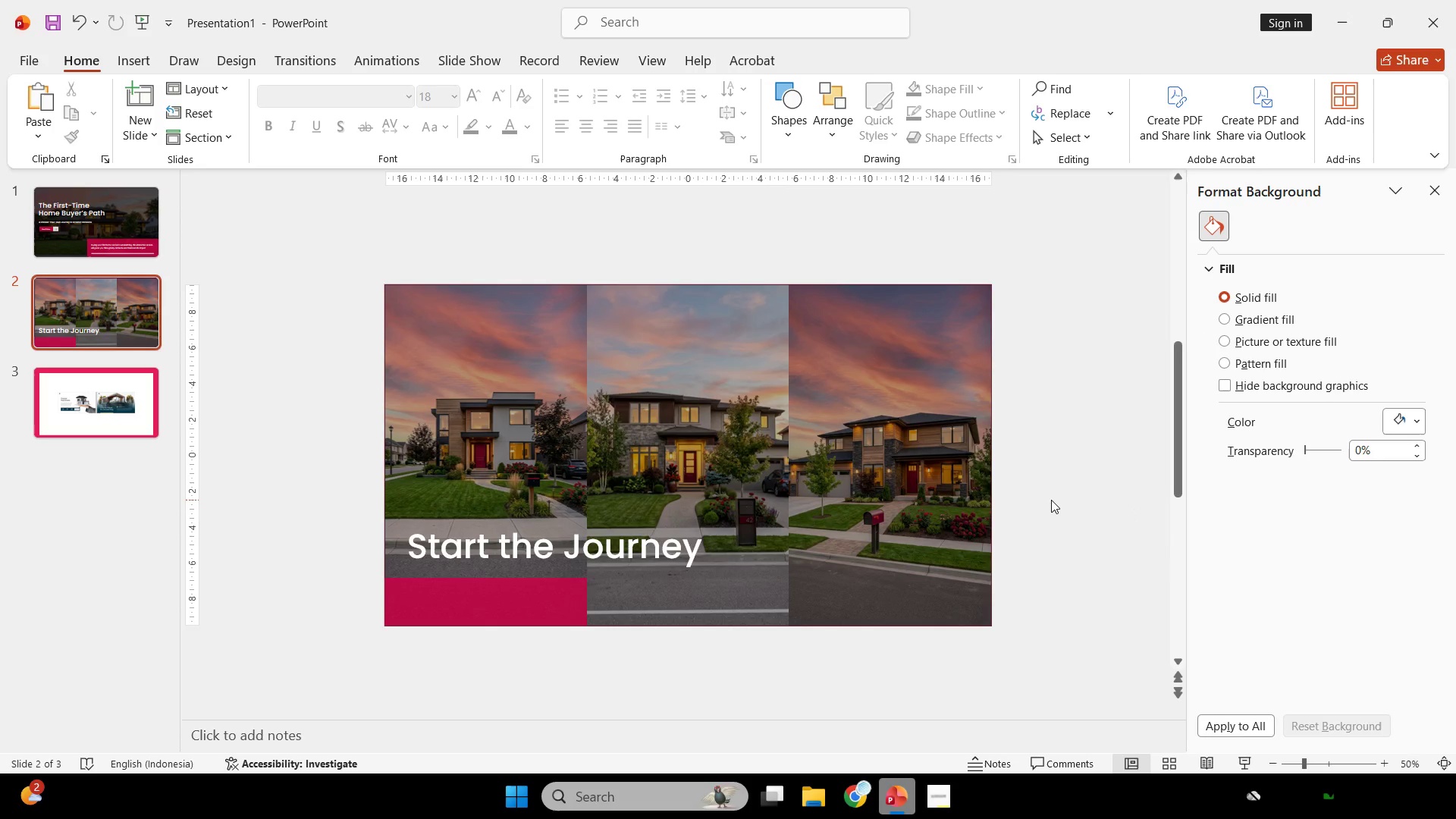 
left_click([795, 138])
 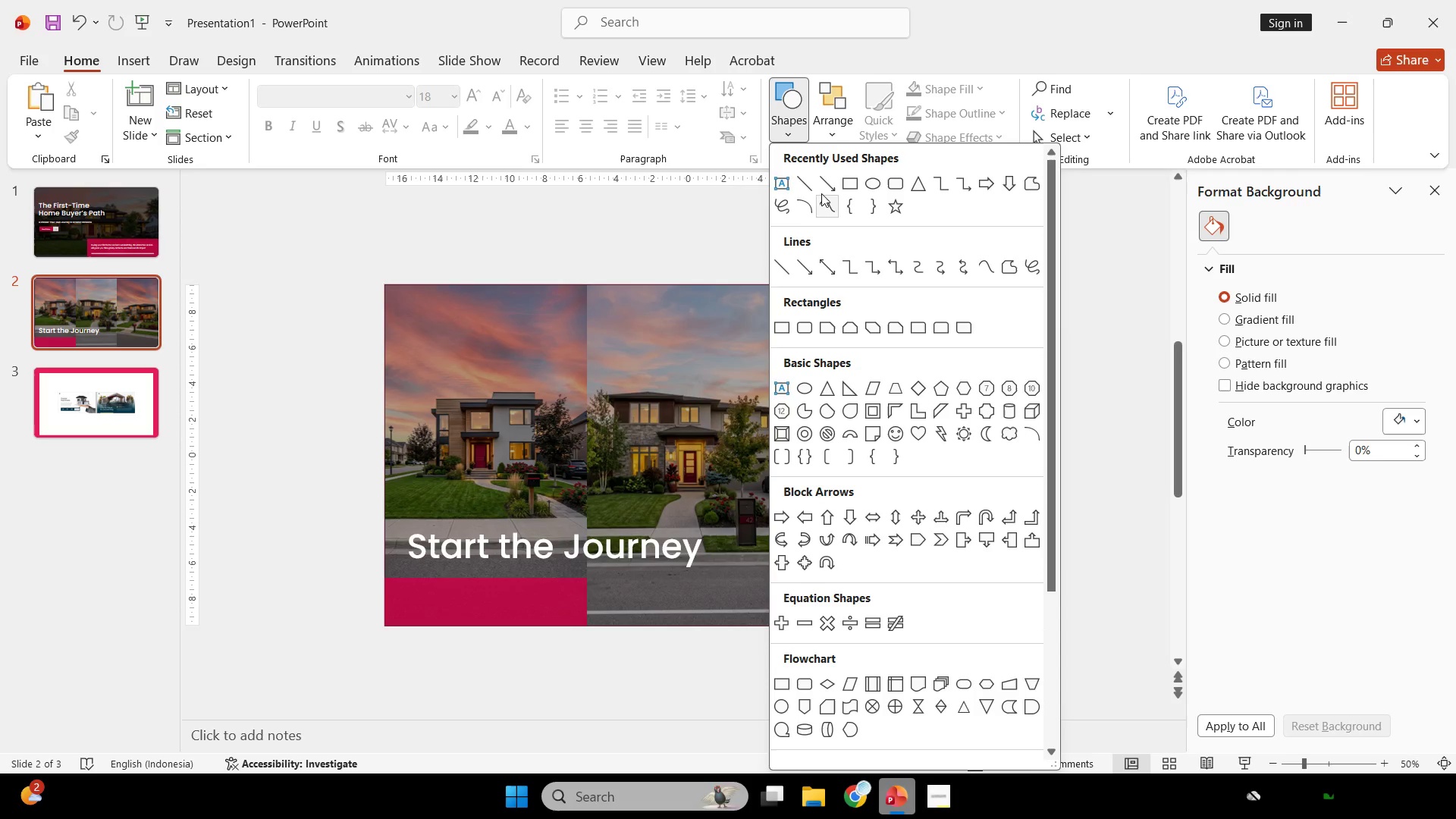 
left_click([811, 187])
 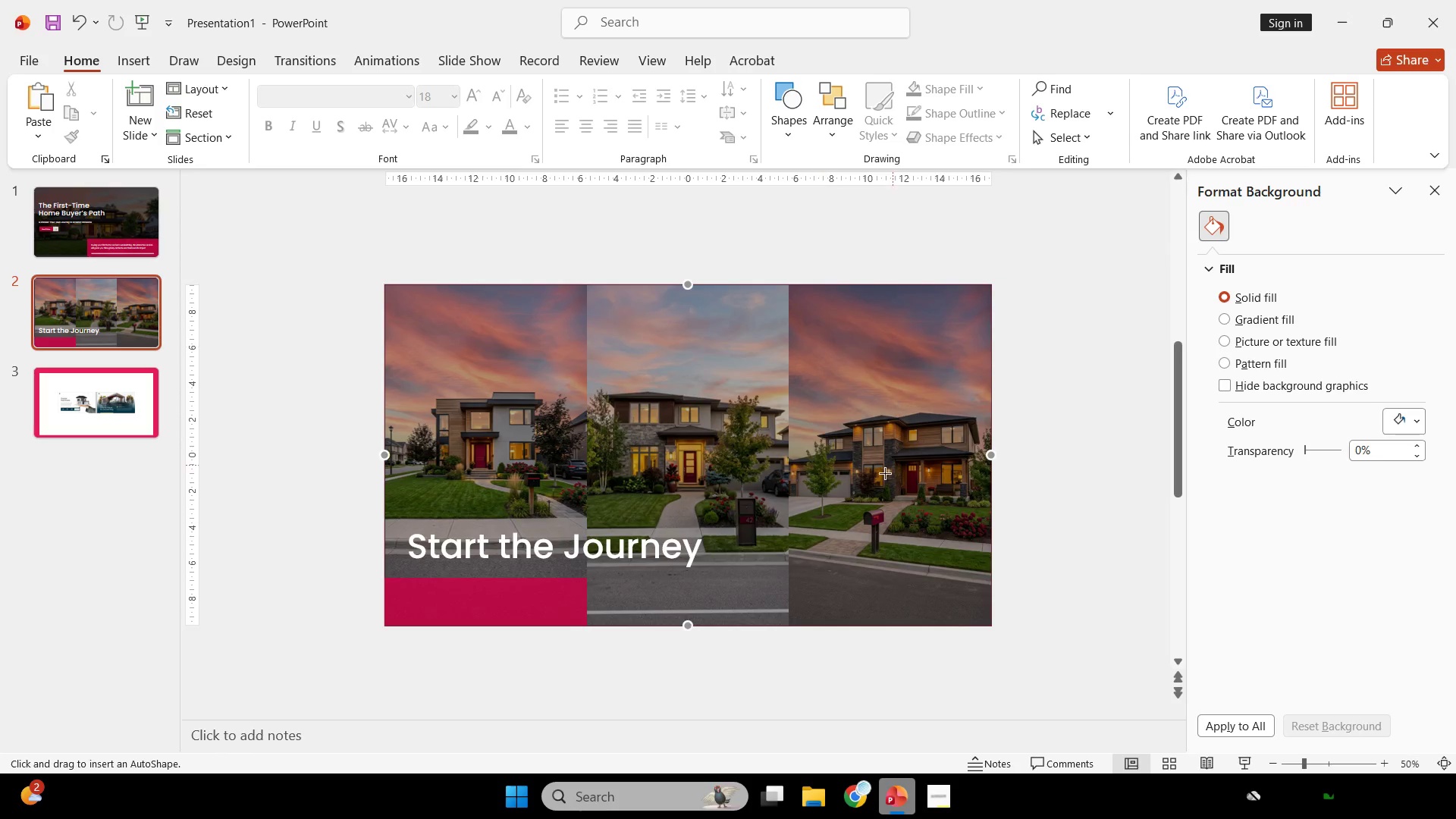 
hold_key(key=ShiftLeft, duration=3.25)
left_click_drag(start_coordinate=[730, 550], to_coordinate=[958, 557])
 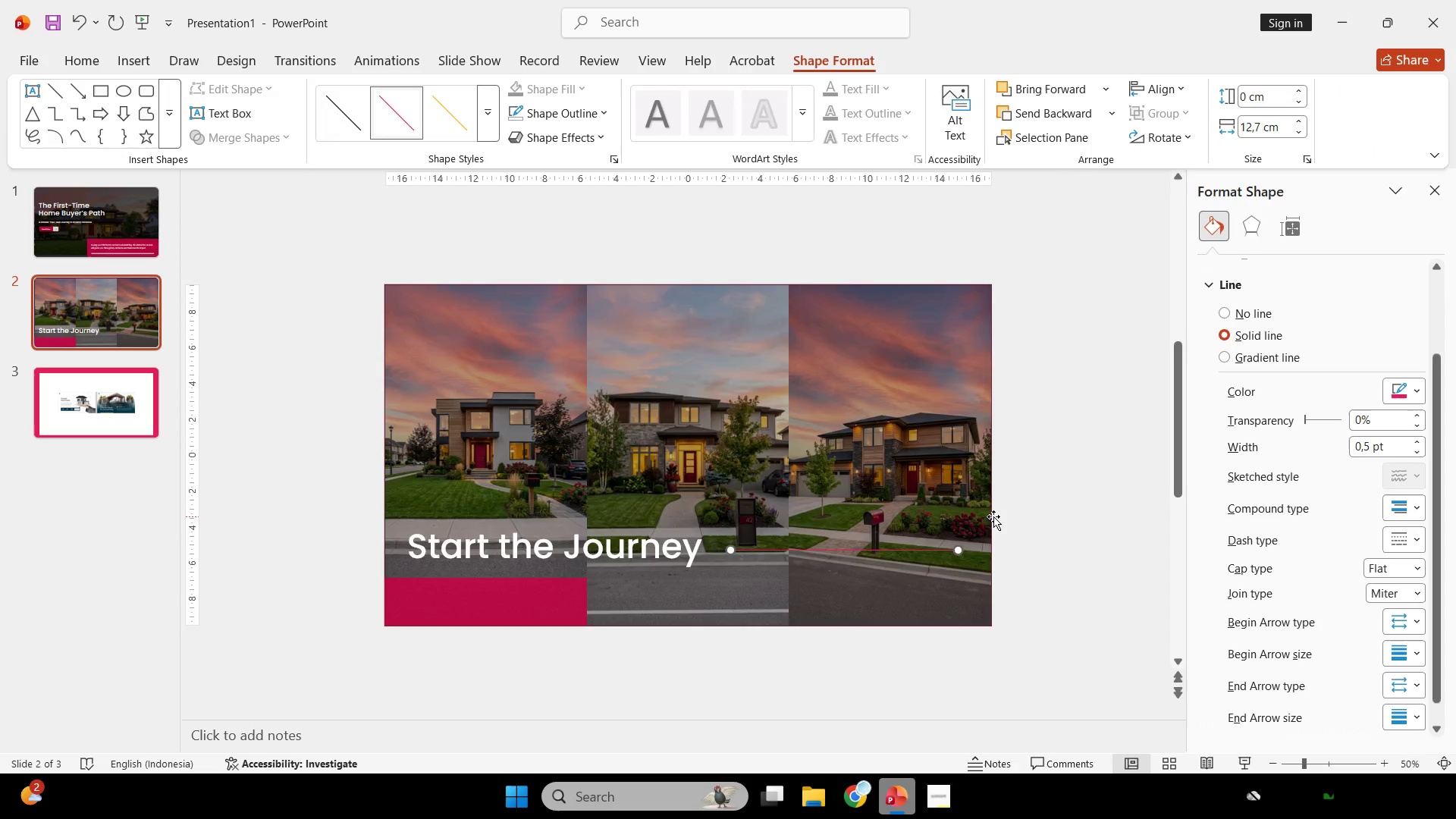 
scroll: coordinate [993, 516], scroll_direction: none, amount: 0.0
 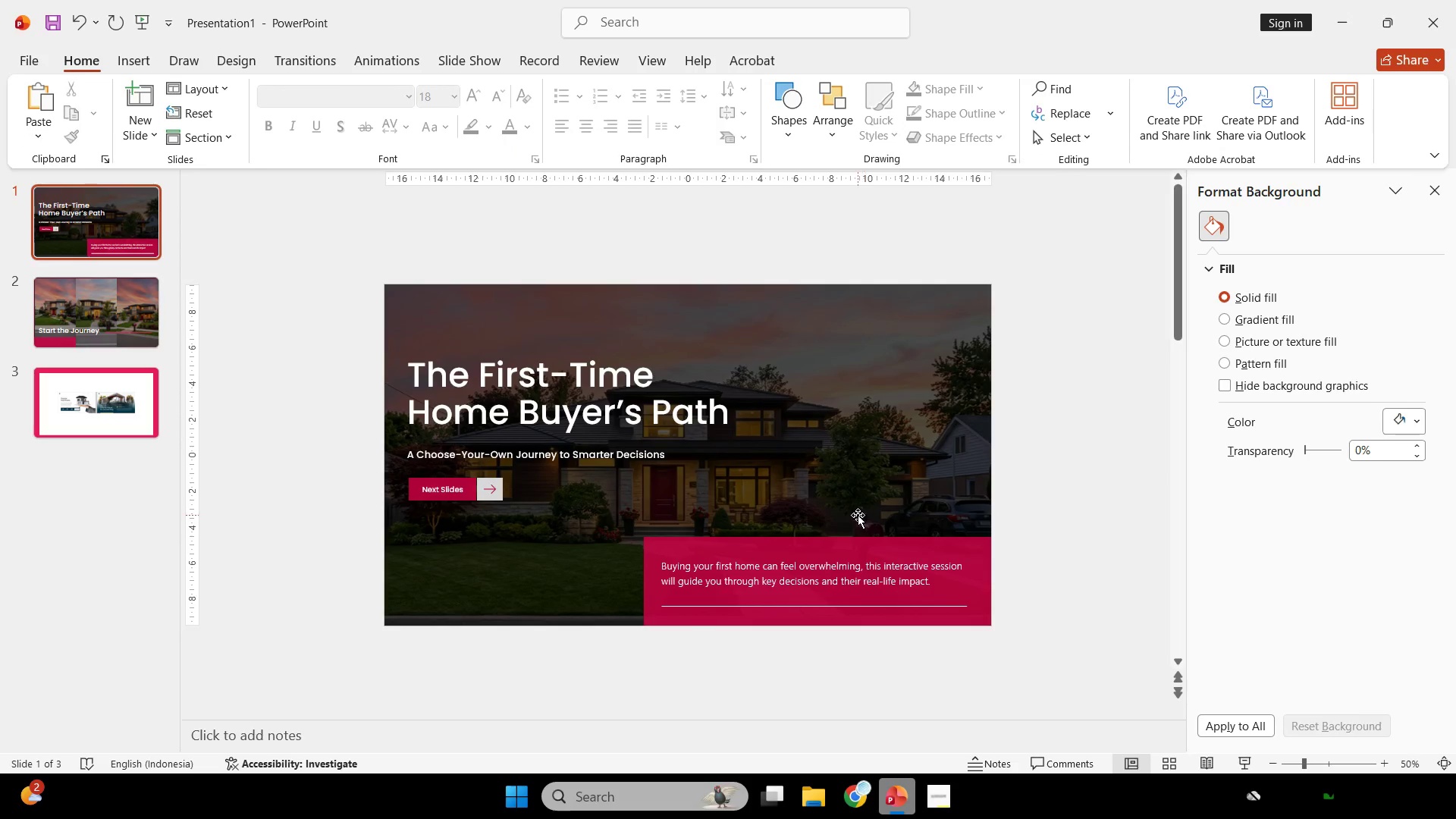 
left_click([861, 441])
 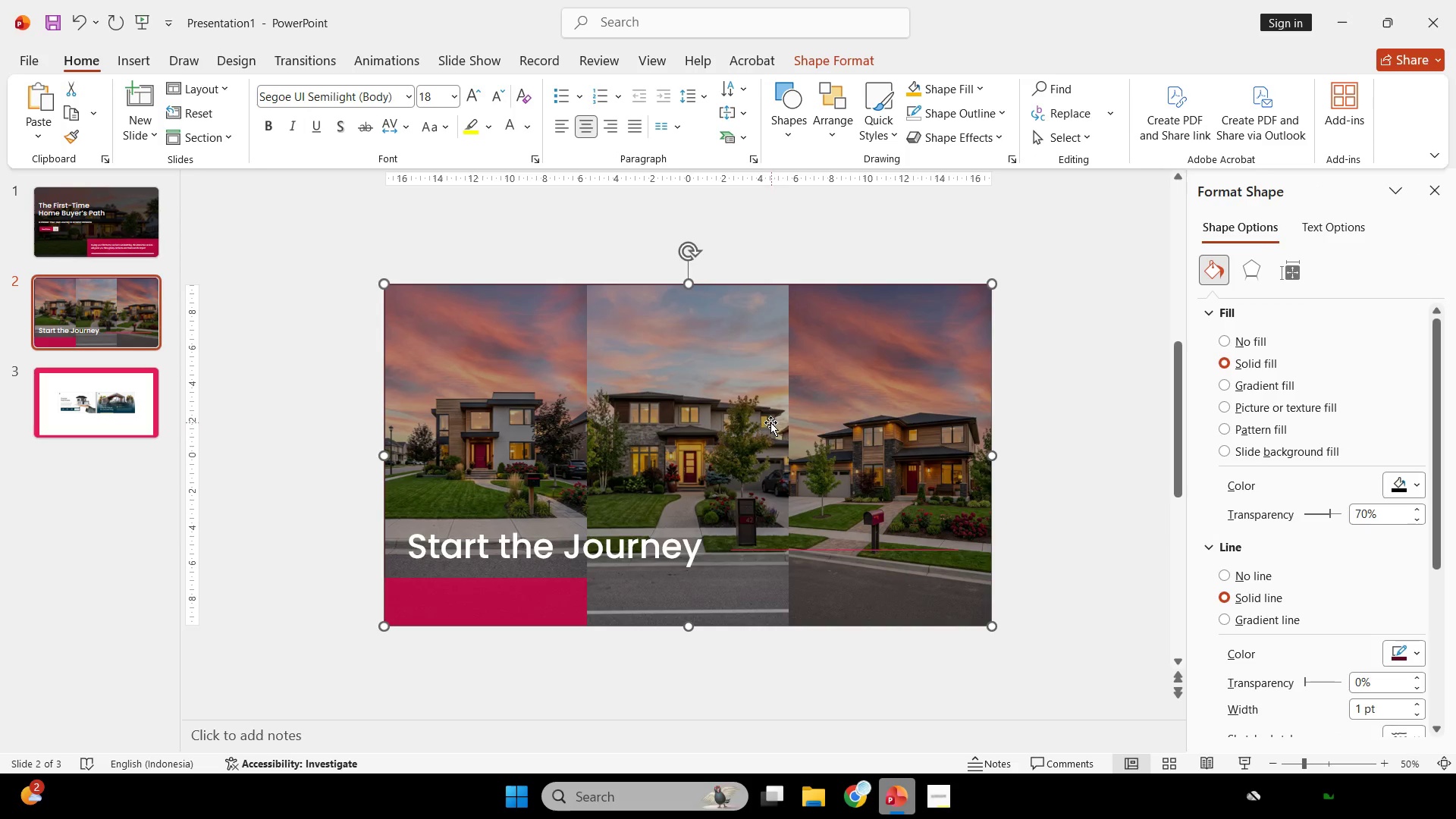 
scroll: coordinate [858, 515], scroll_direction: none, amount: 0.0
 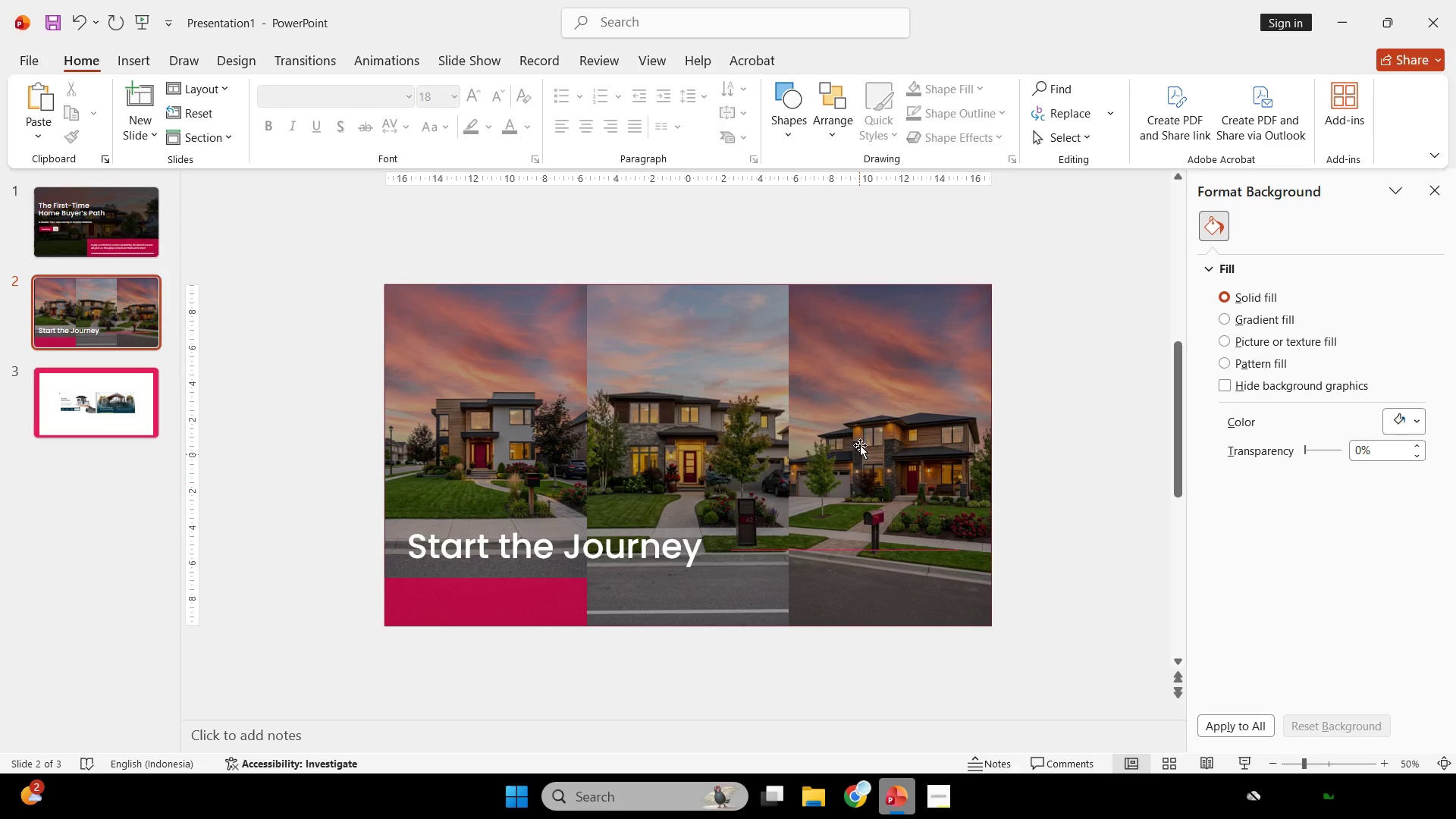 
right_click([770, 422])
 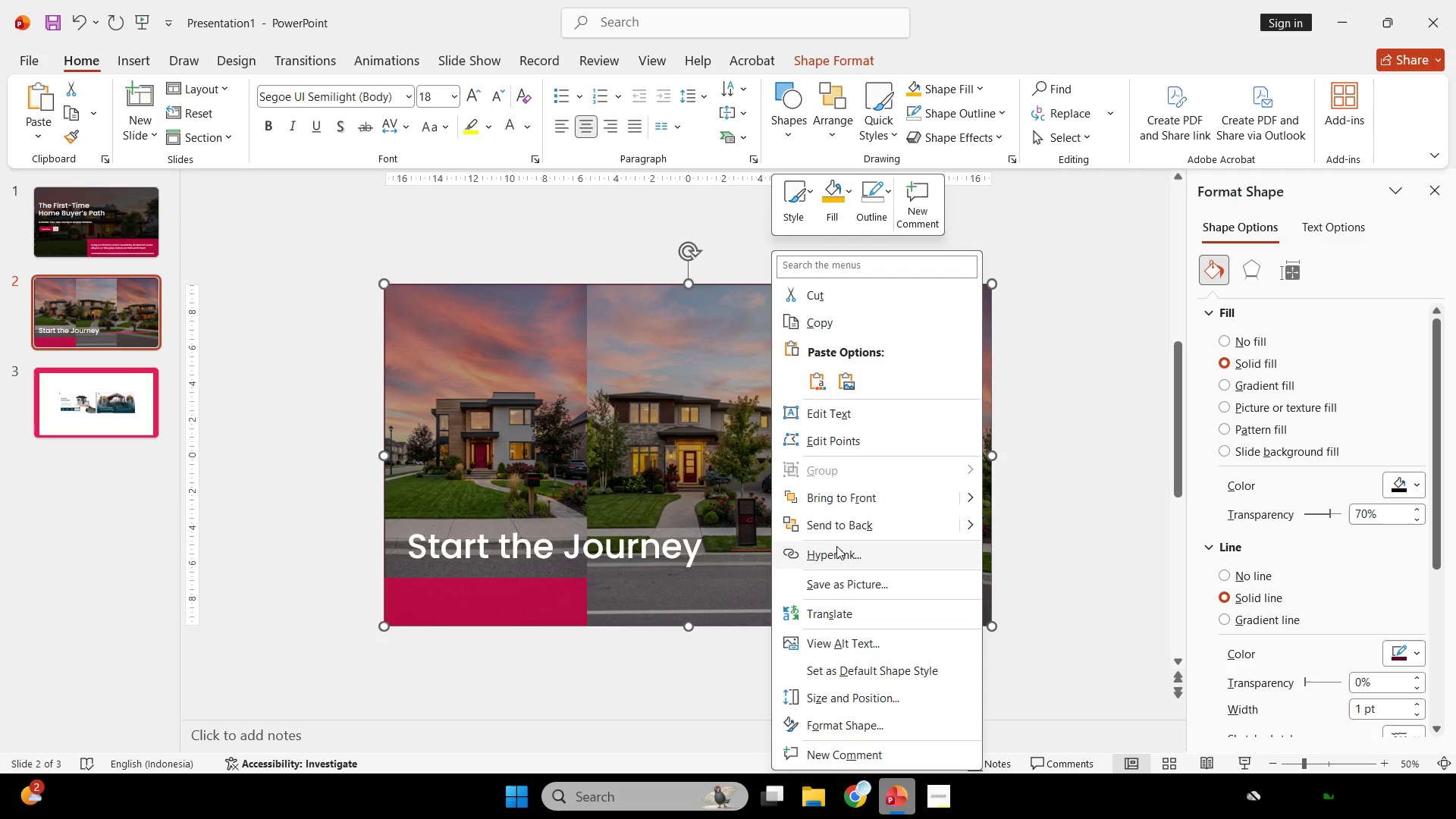 
left_click([839, 536])
 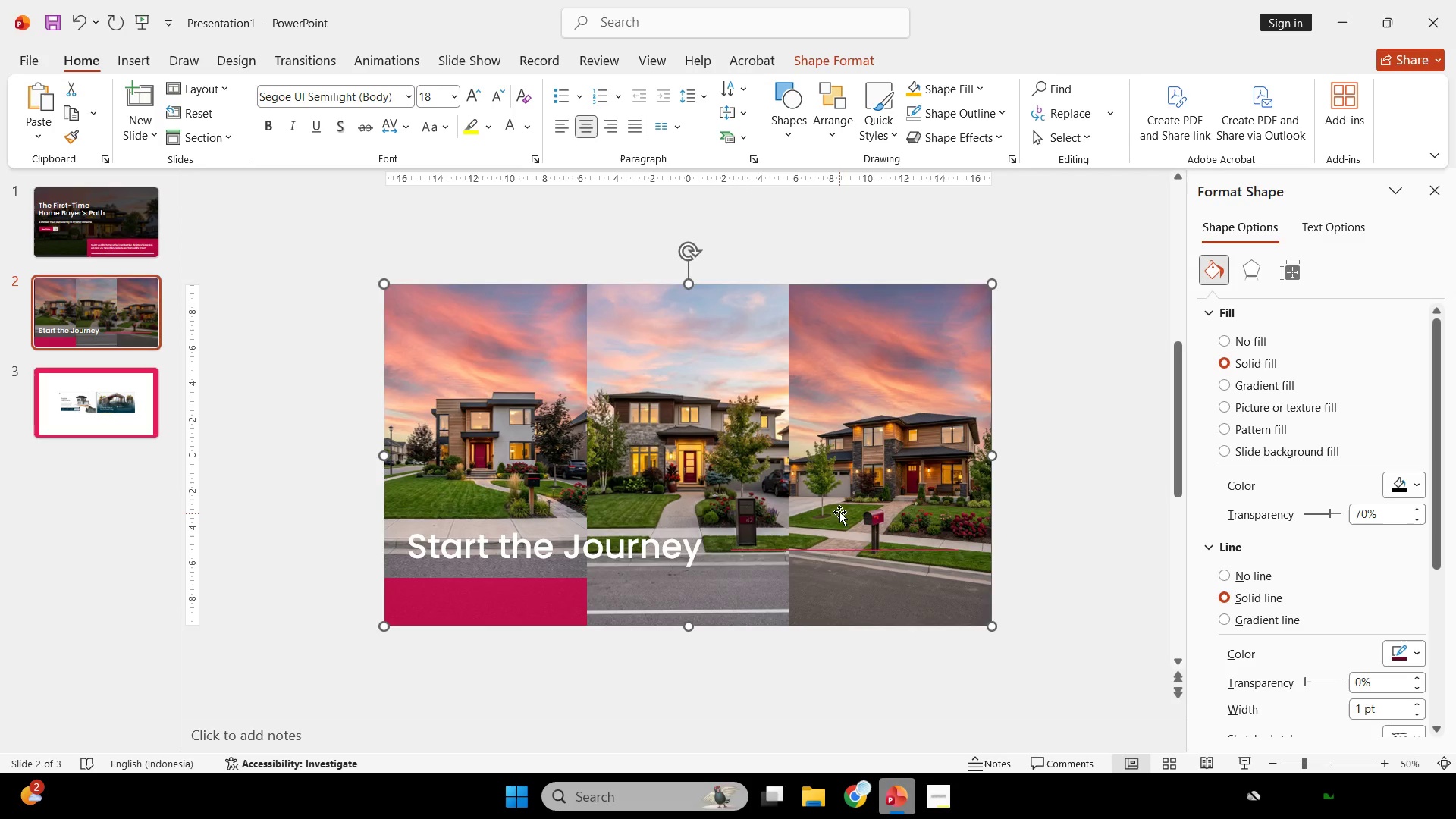 
key(Control+ControlLeft)
 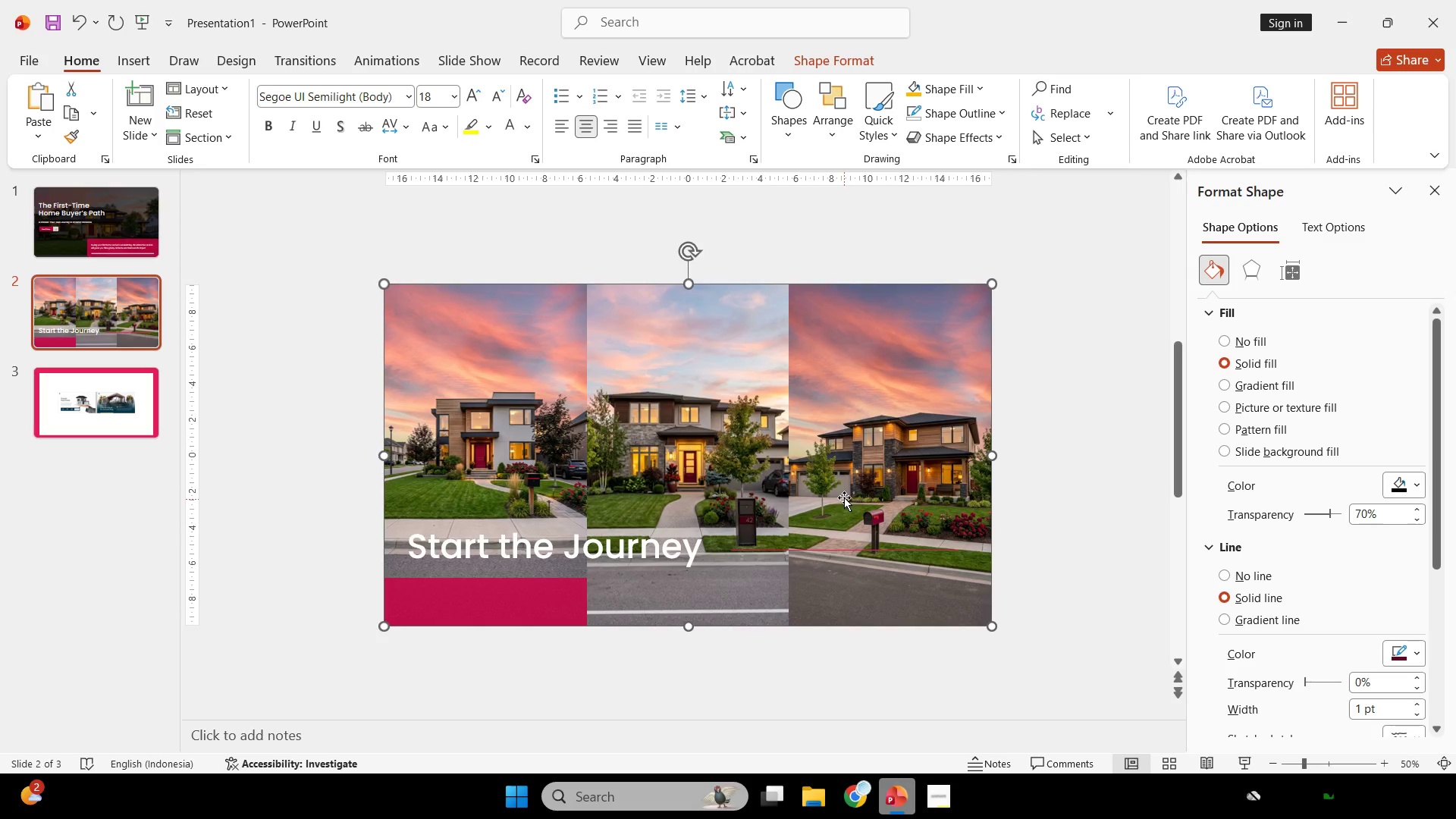 
left_click([844, 497])
 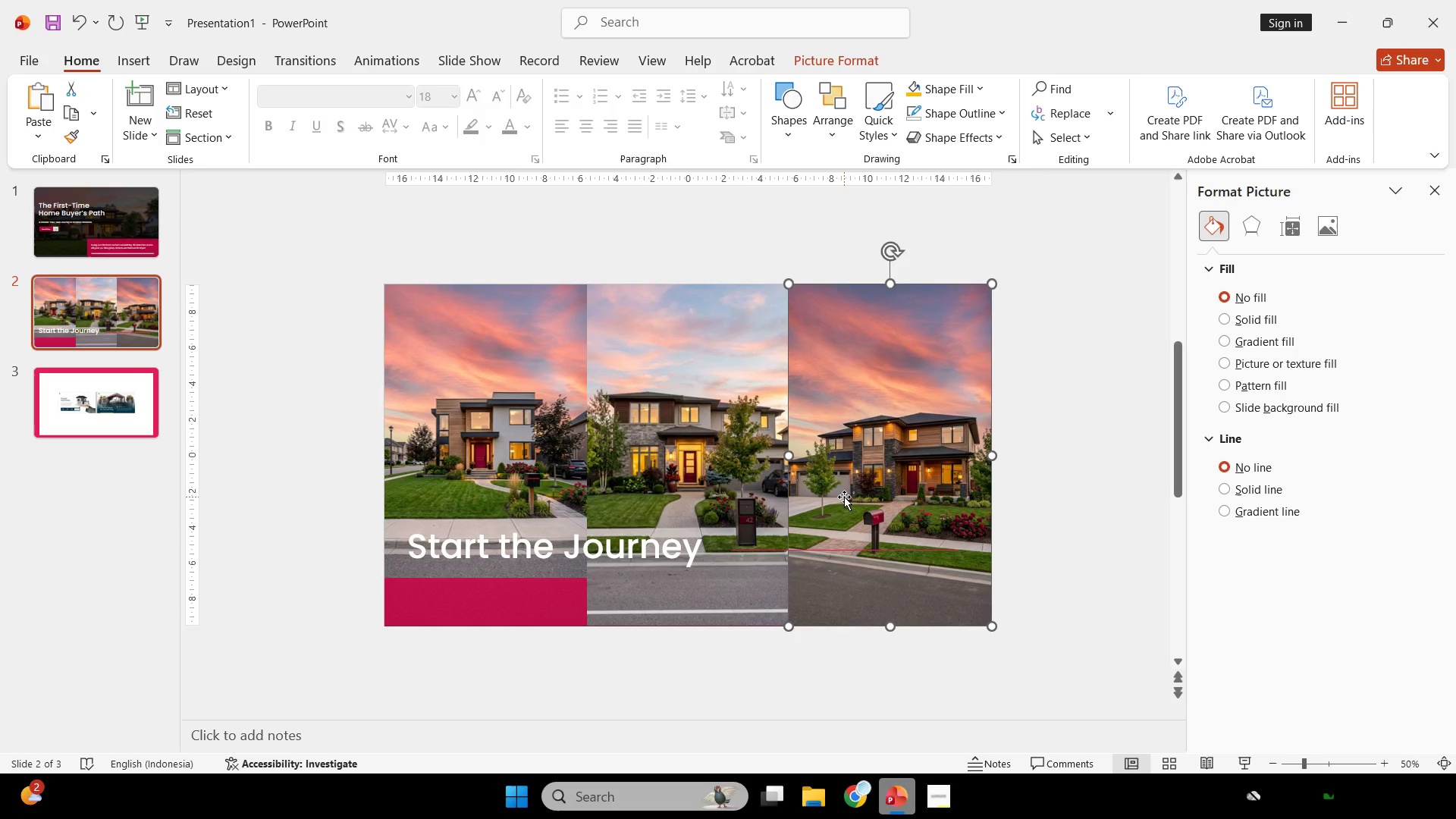 
key(Control+Z)
 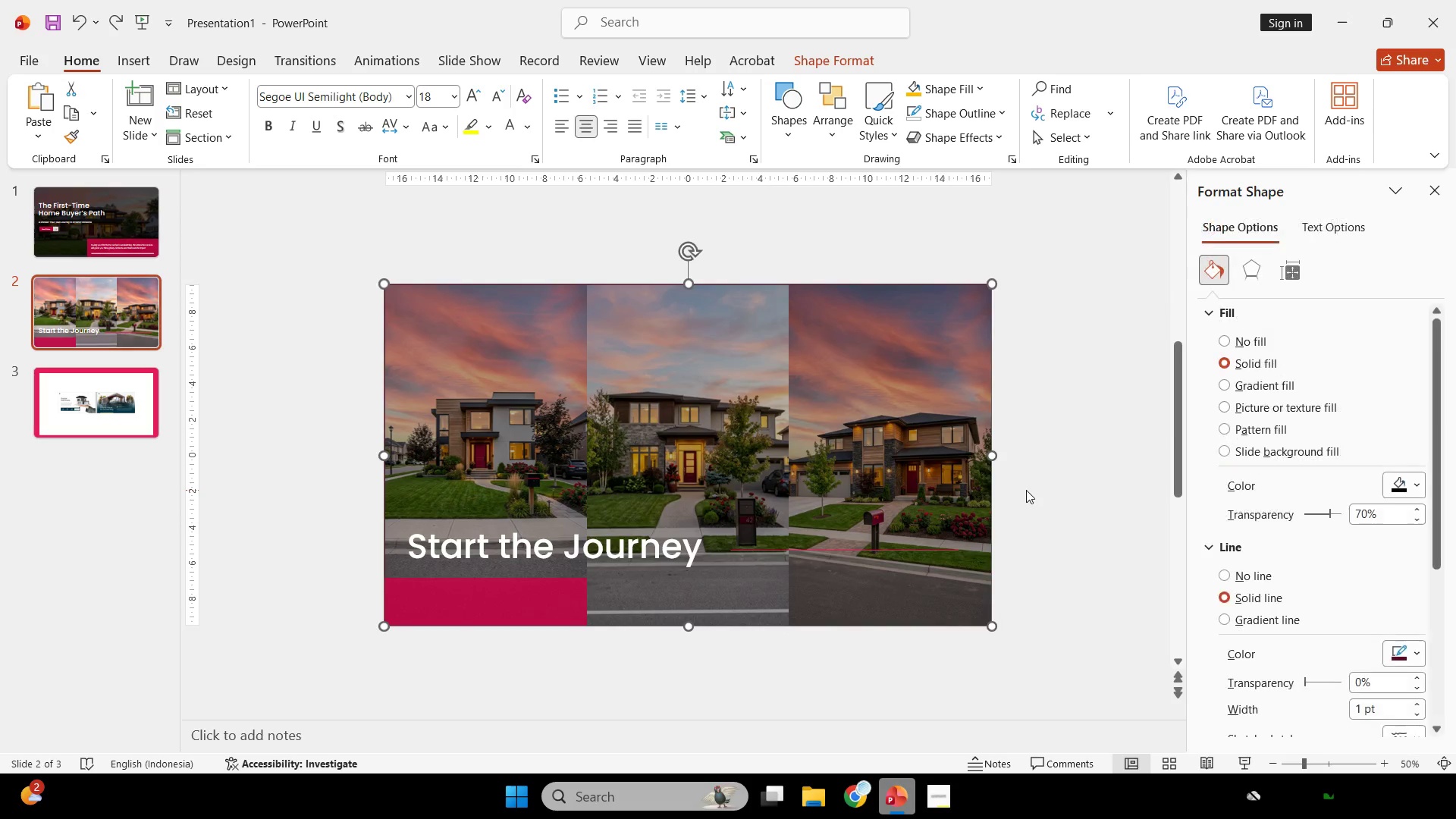 
left_click([1026, 490])
 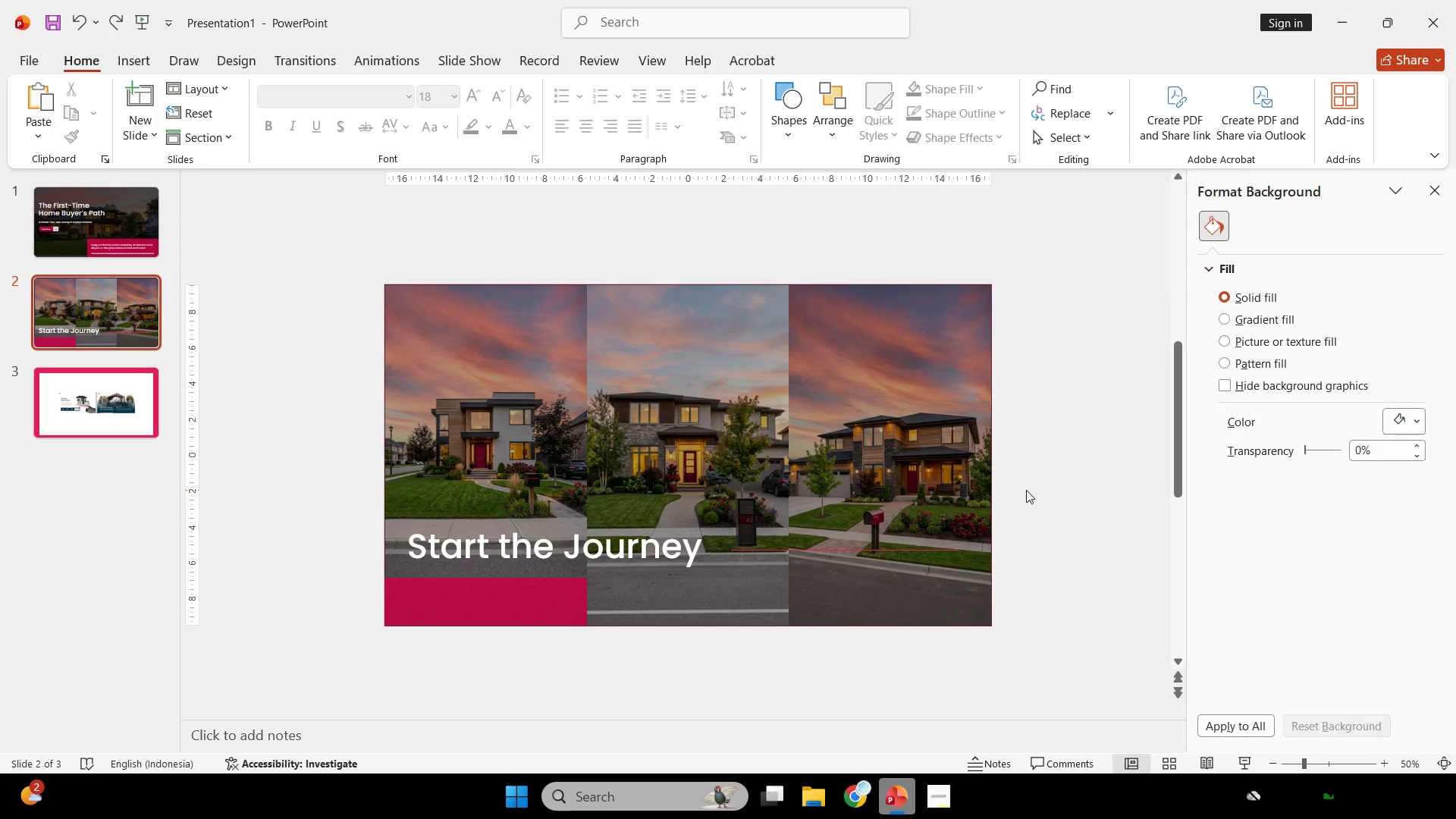 
scroll: coordinate [1026, 491], scroll_direction: down, amount: 2.0
 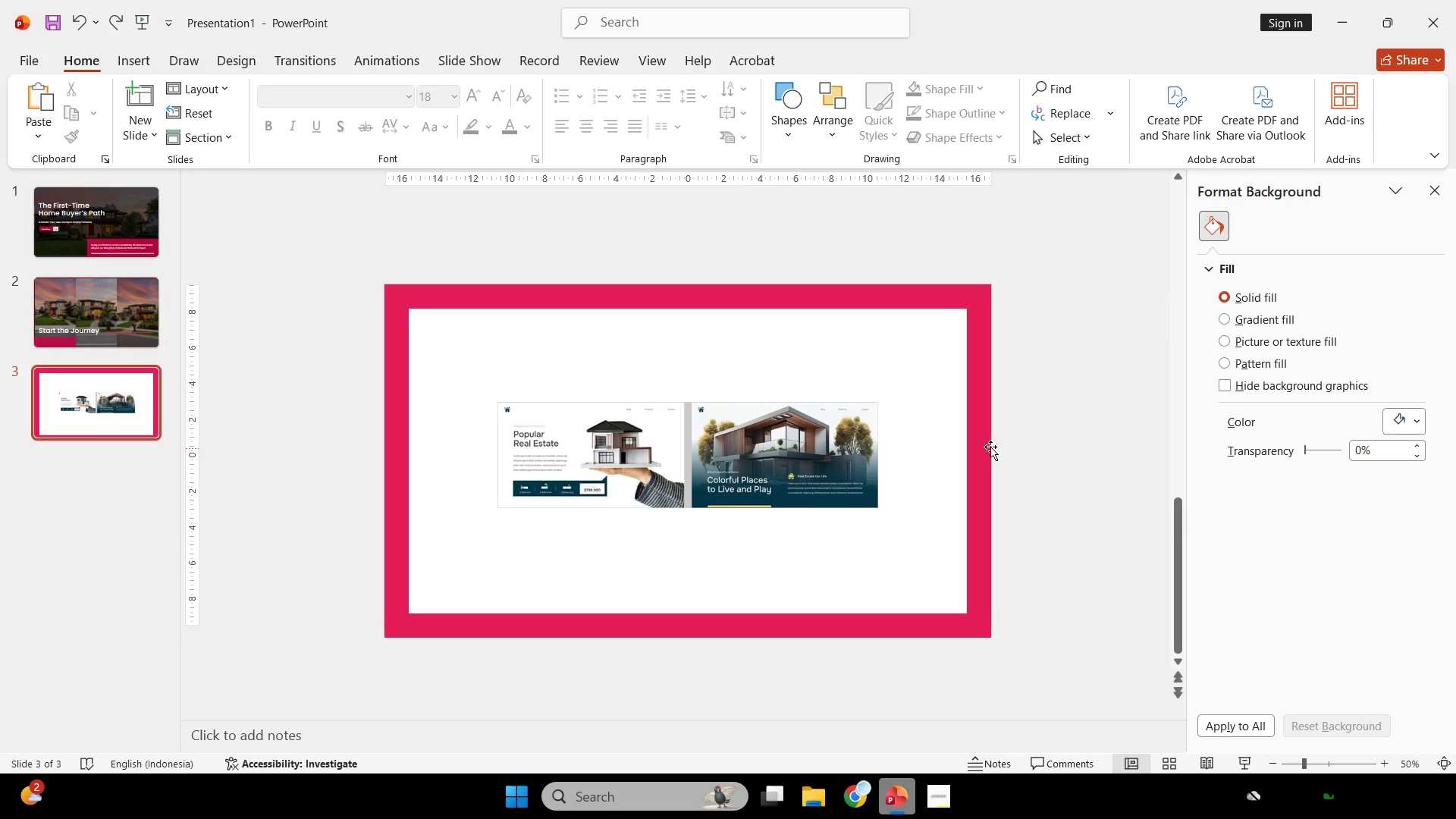 
left_click([975, 444])
 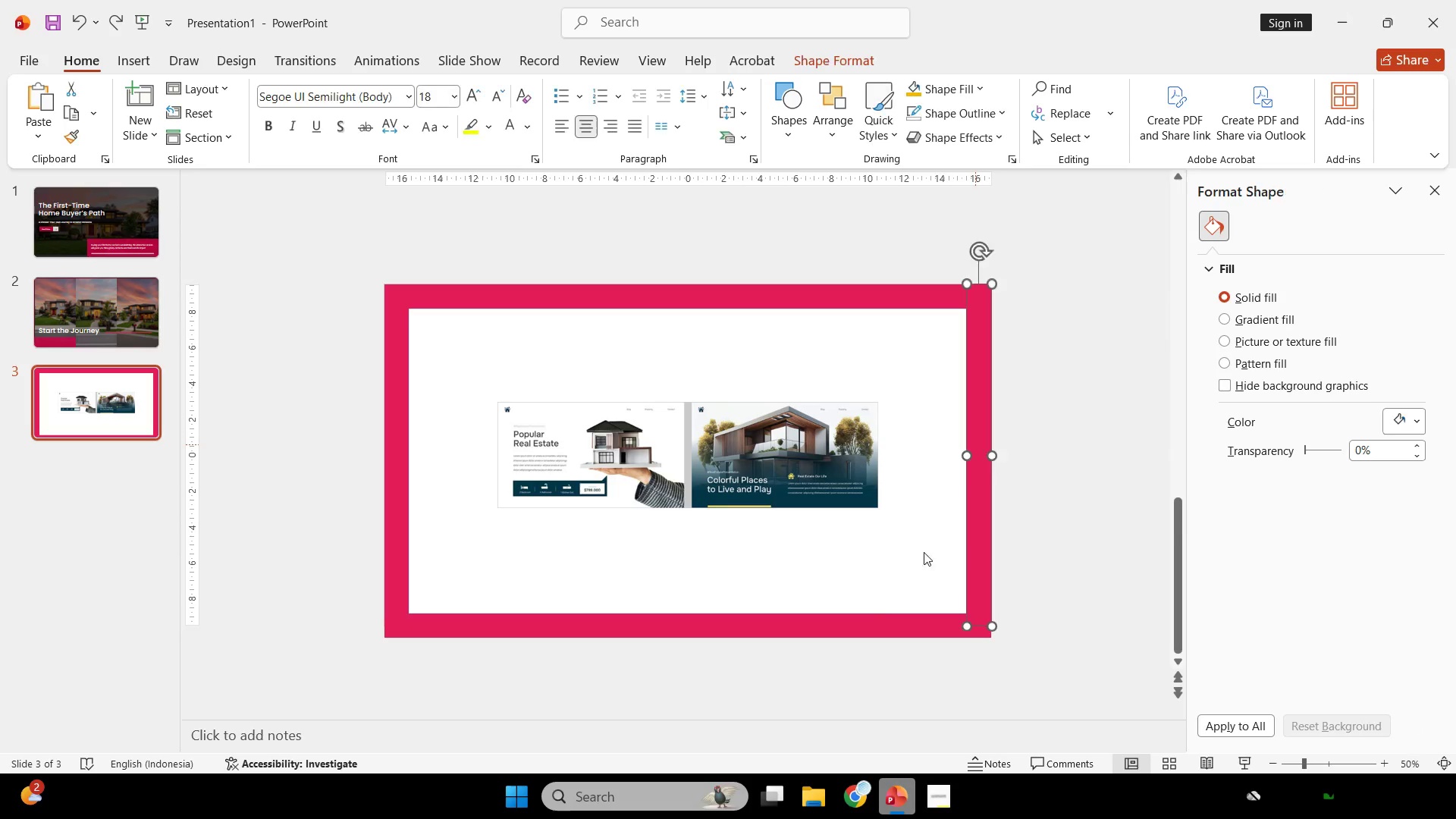 
hold_key(key=ShiftLeft, duration=1.06)
 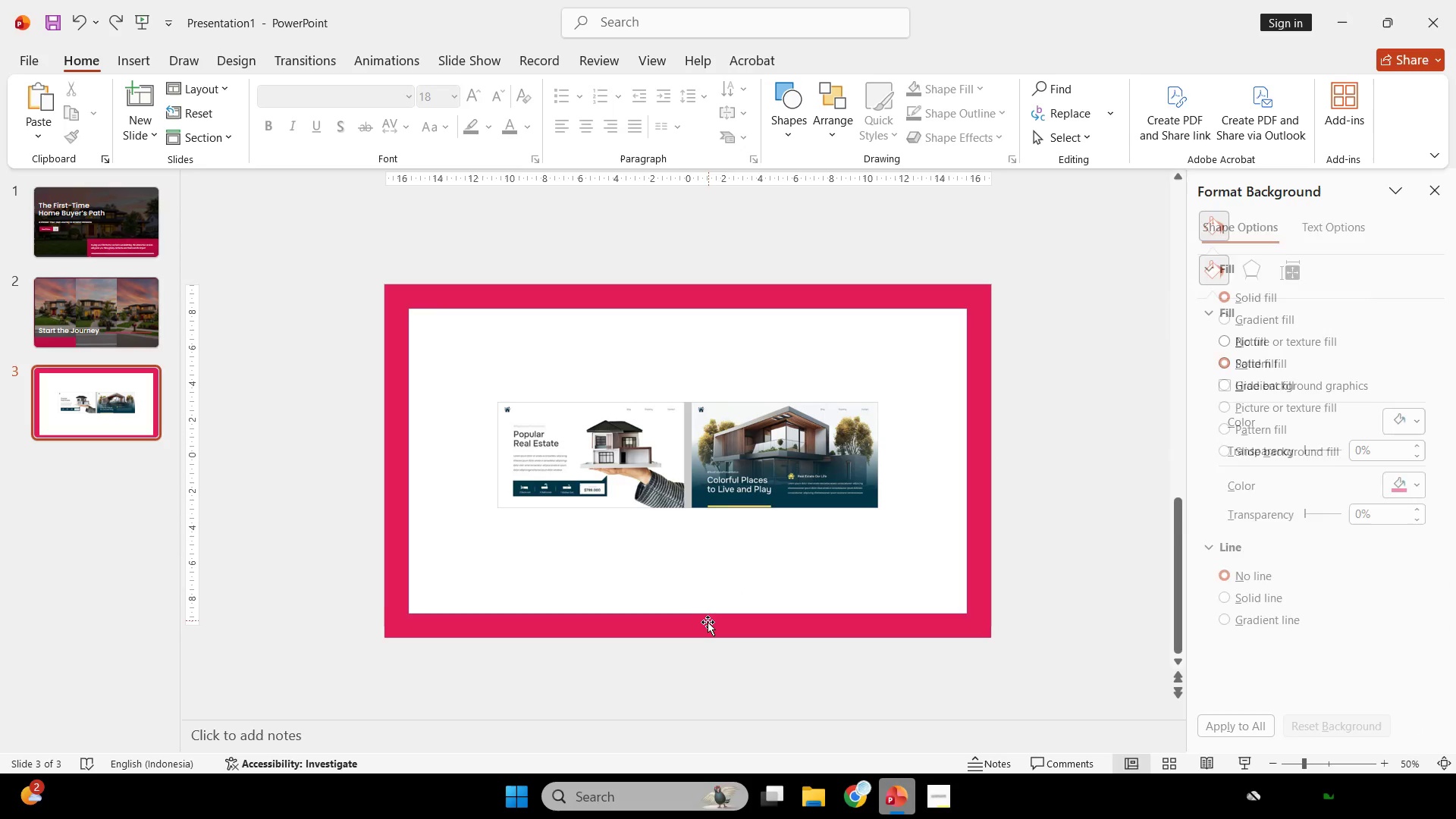 
double_click([707, 623])
 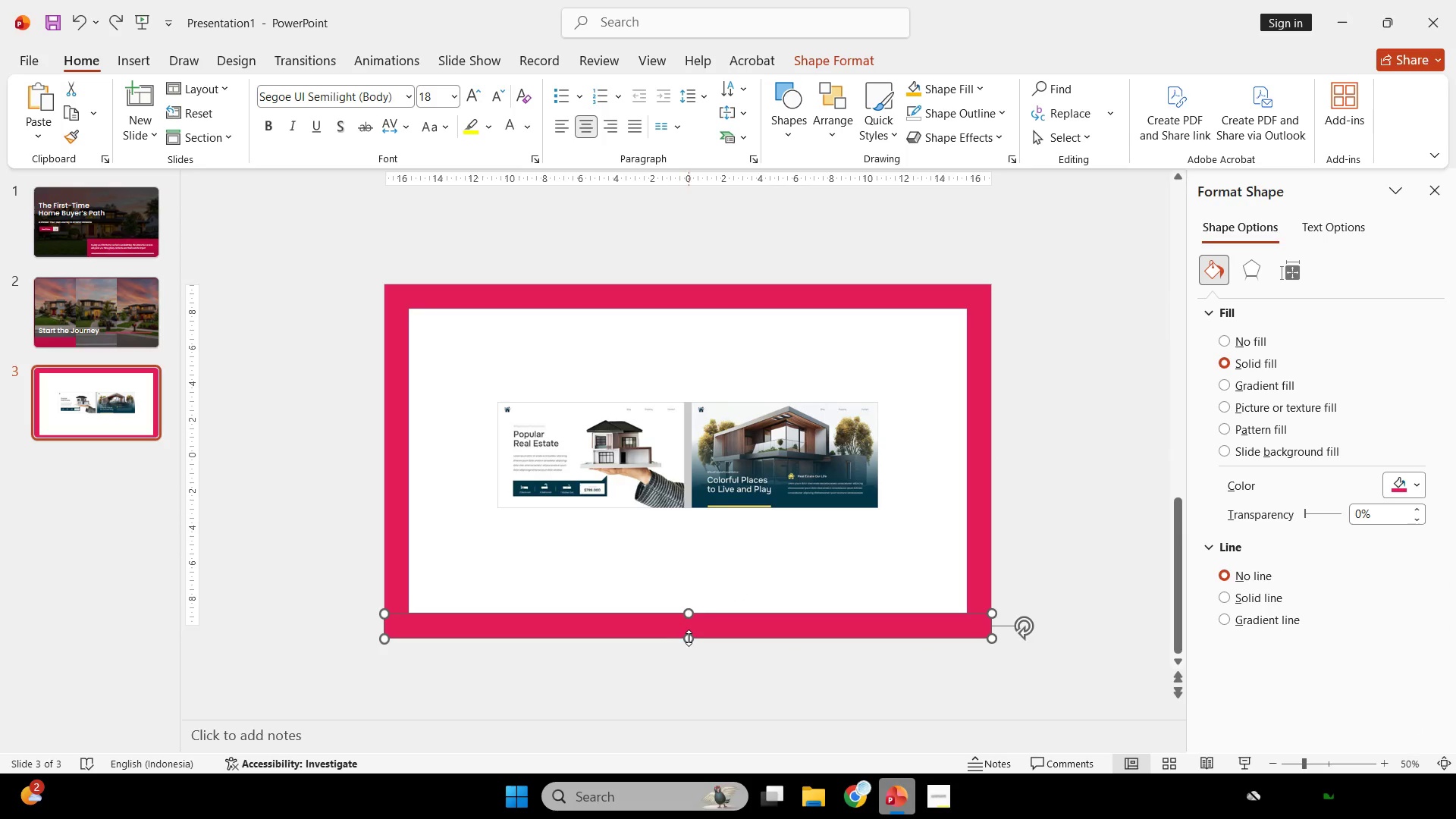 
left_click_drag(start_coordinate=[692, 638], to_coordinate=[701, 623])
 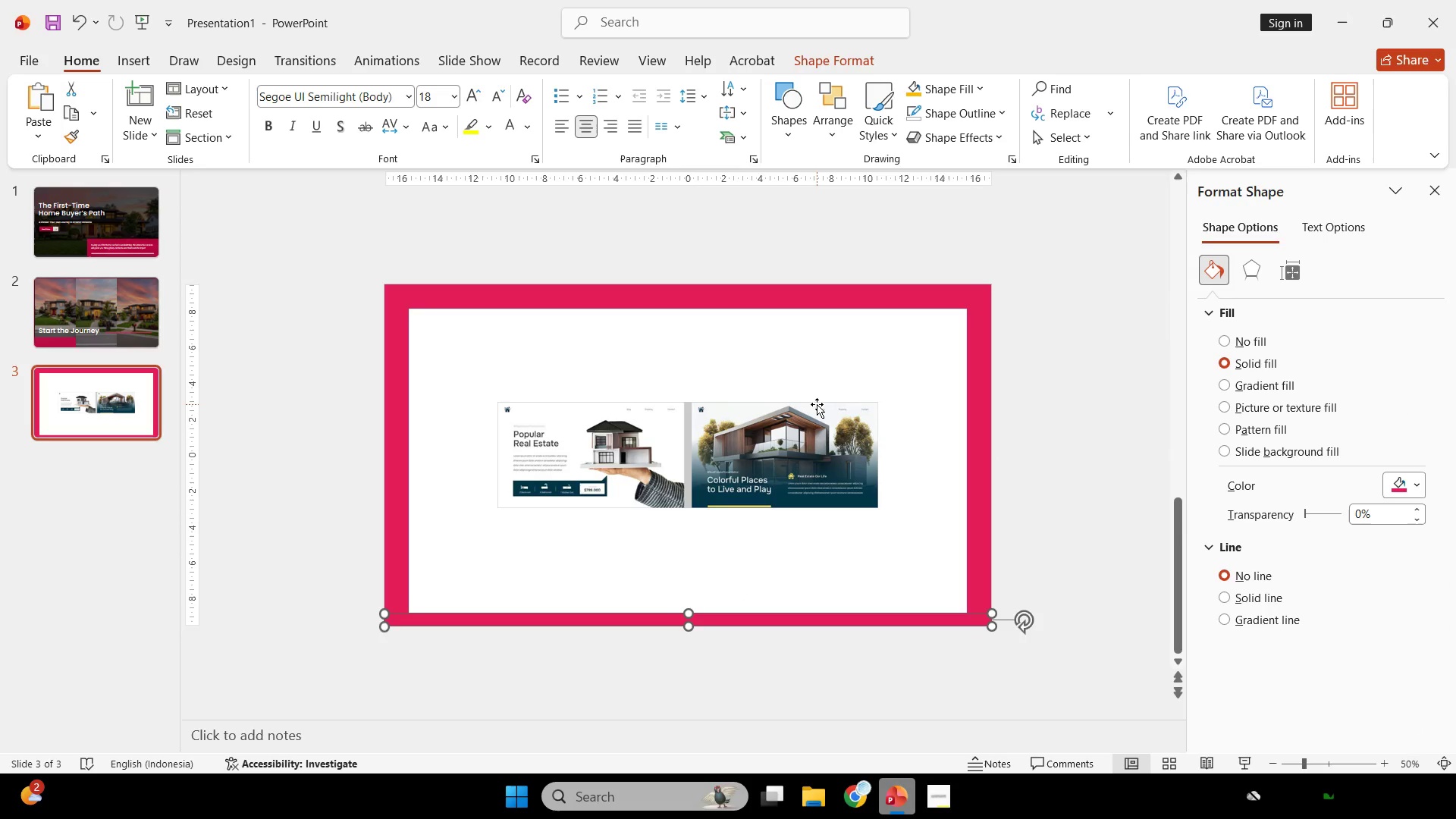 
key(Backspace)
 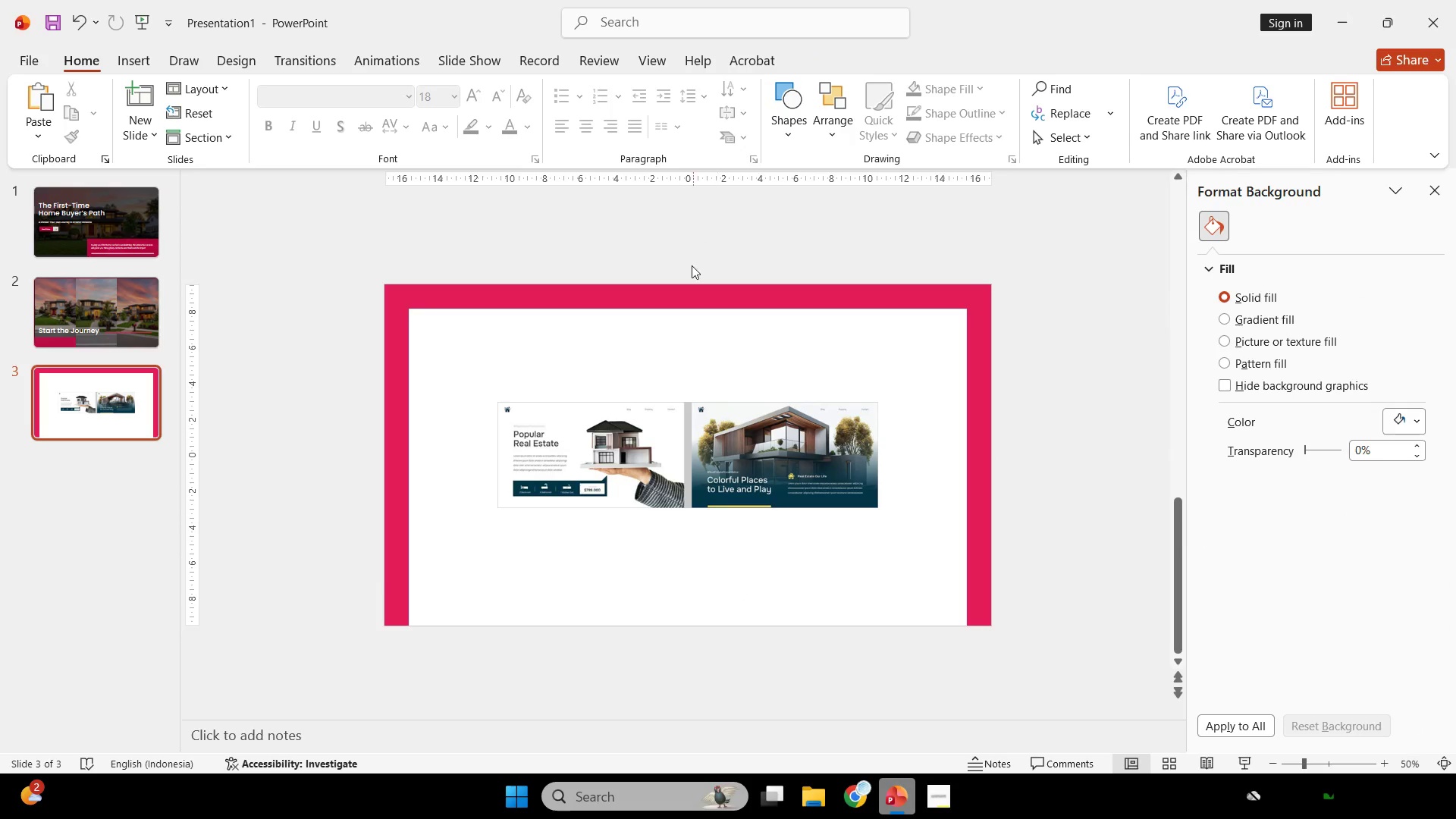 
left_click_drag(start_coordinate=[692, 289], to_coordinate=[693, 618])
 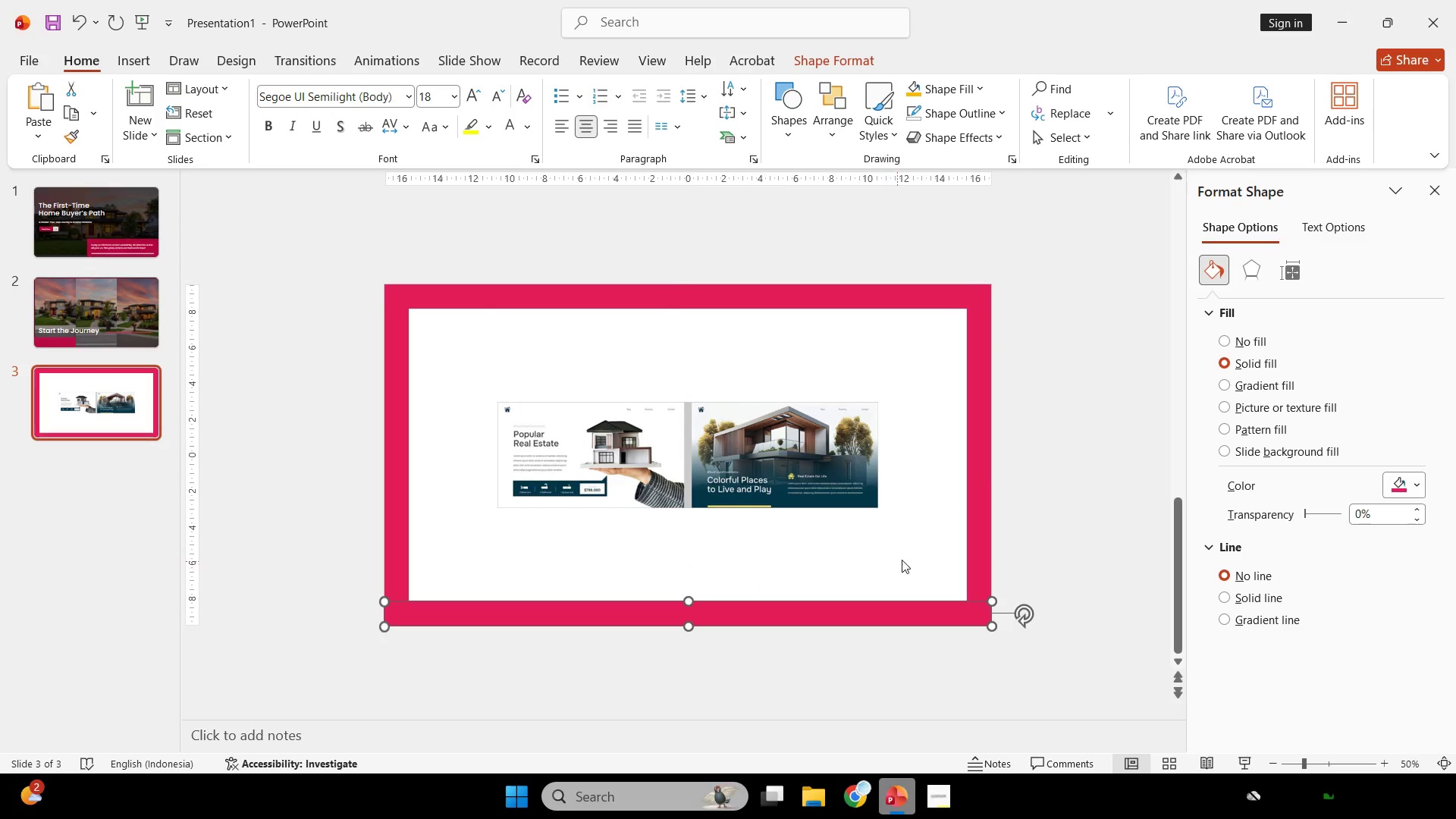 
hold_key(key=ControlLeft, duration=2.58)
 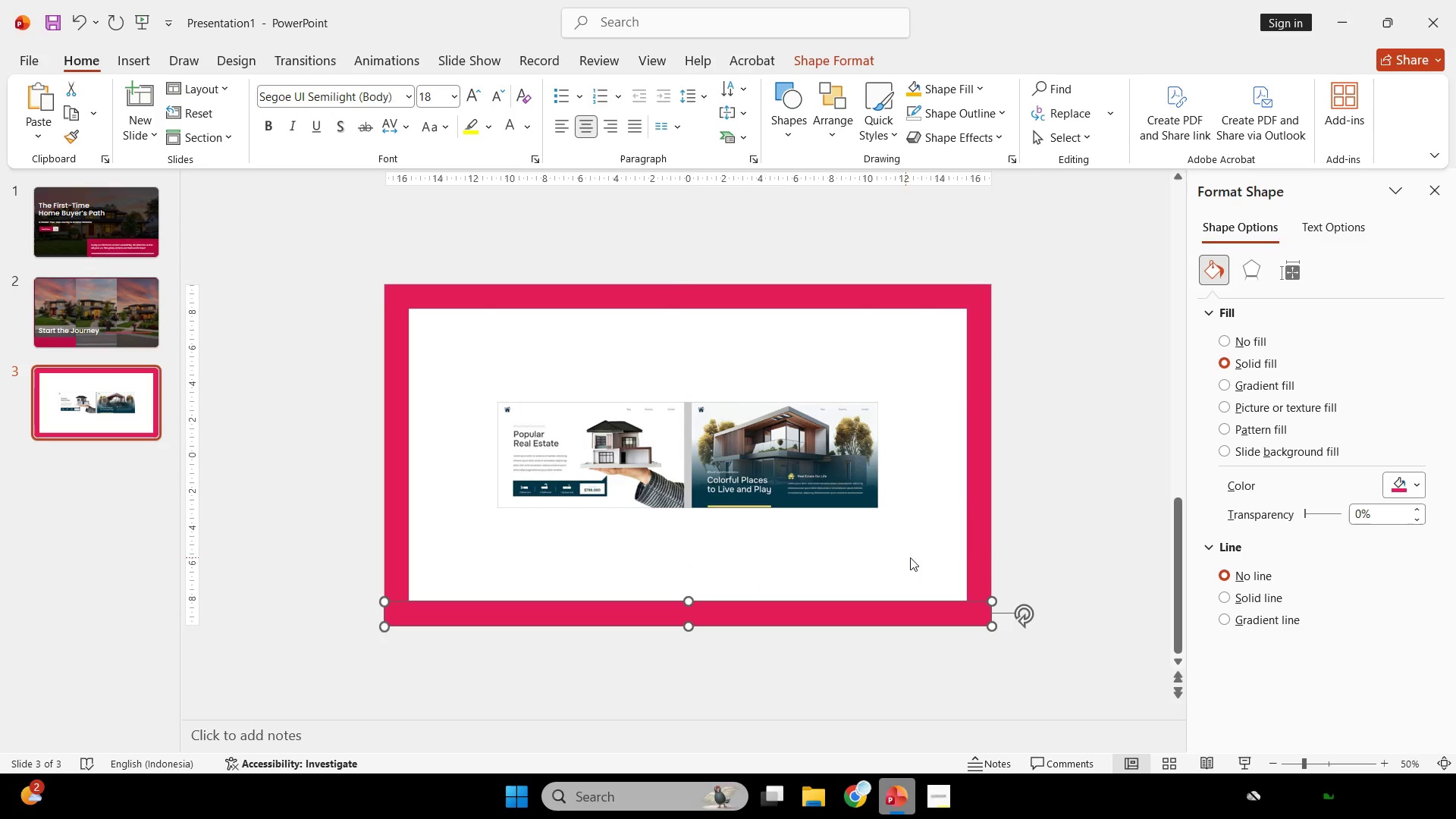 
hold_key(key=ShiftLeft, duration=2.64)
 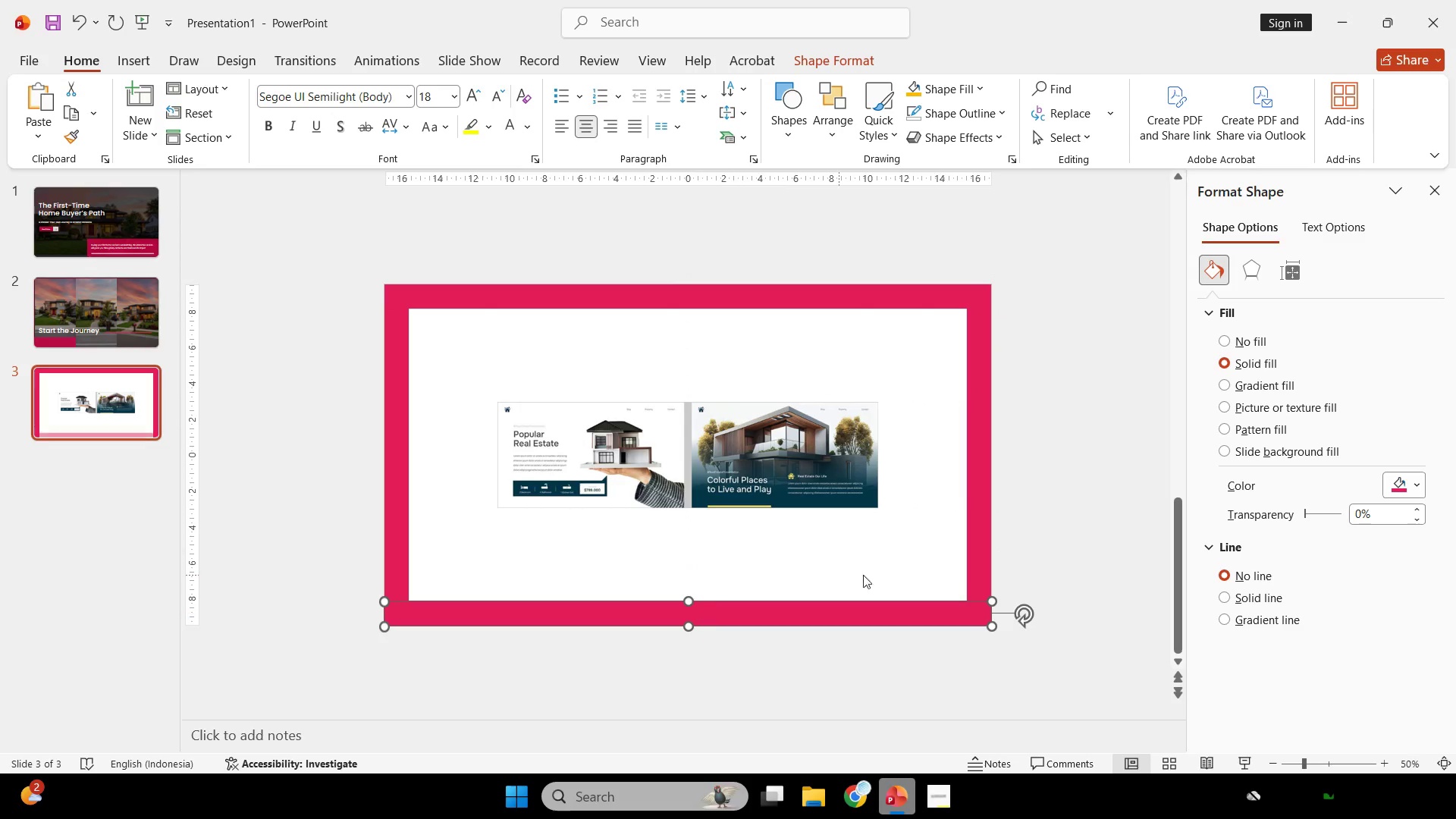 
hold_key(key=ShiftLeft, duration=2.64)
double_click([979, 537])
 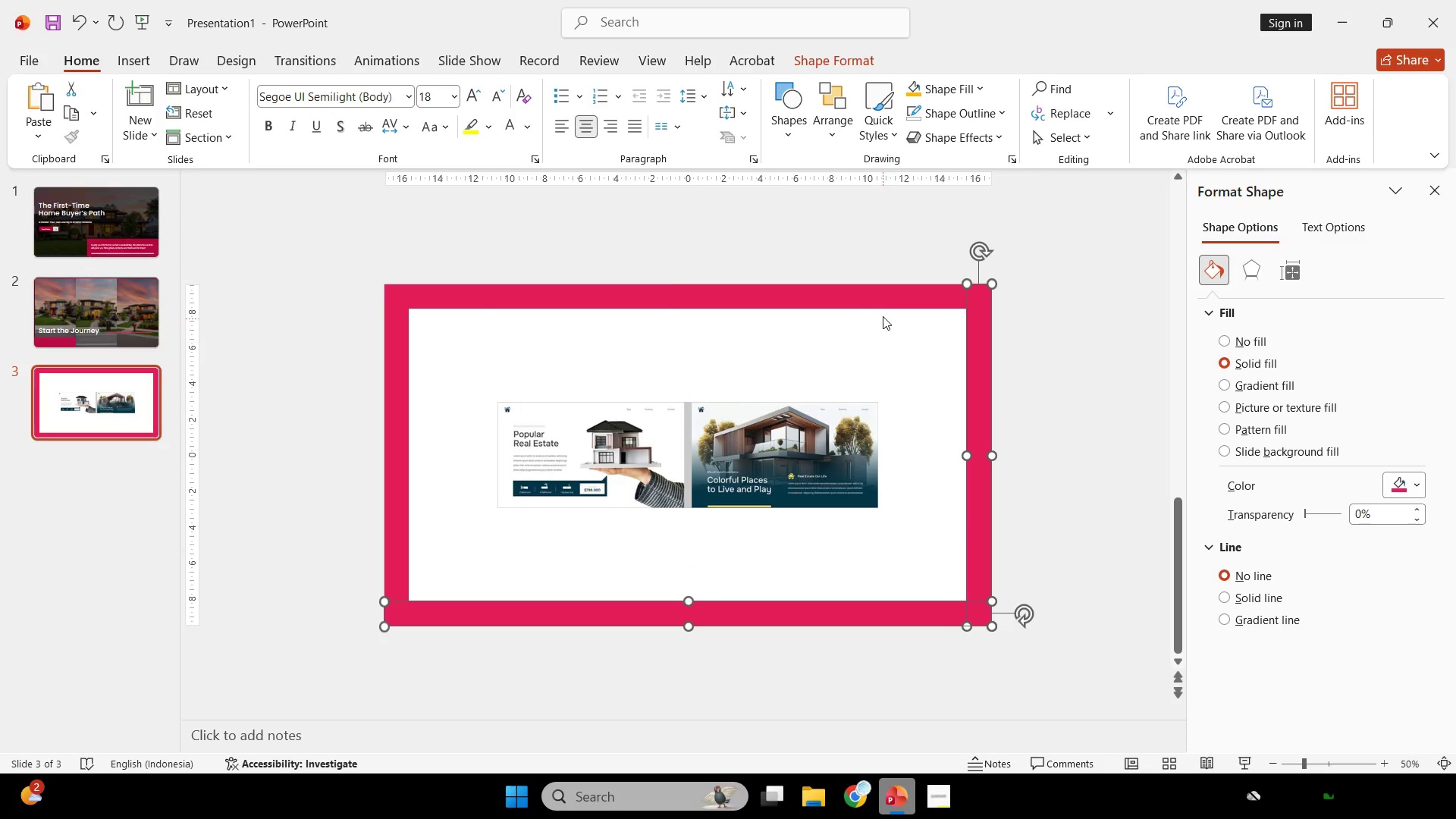 
left_click([883, 307])
 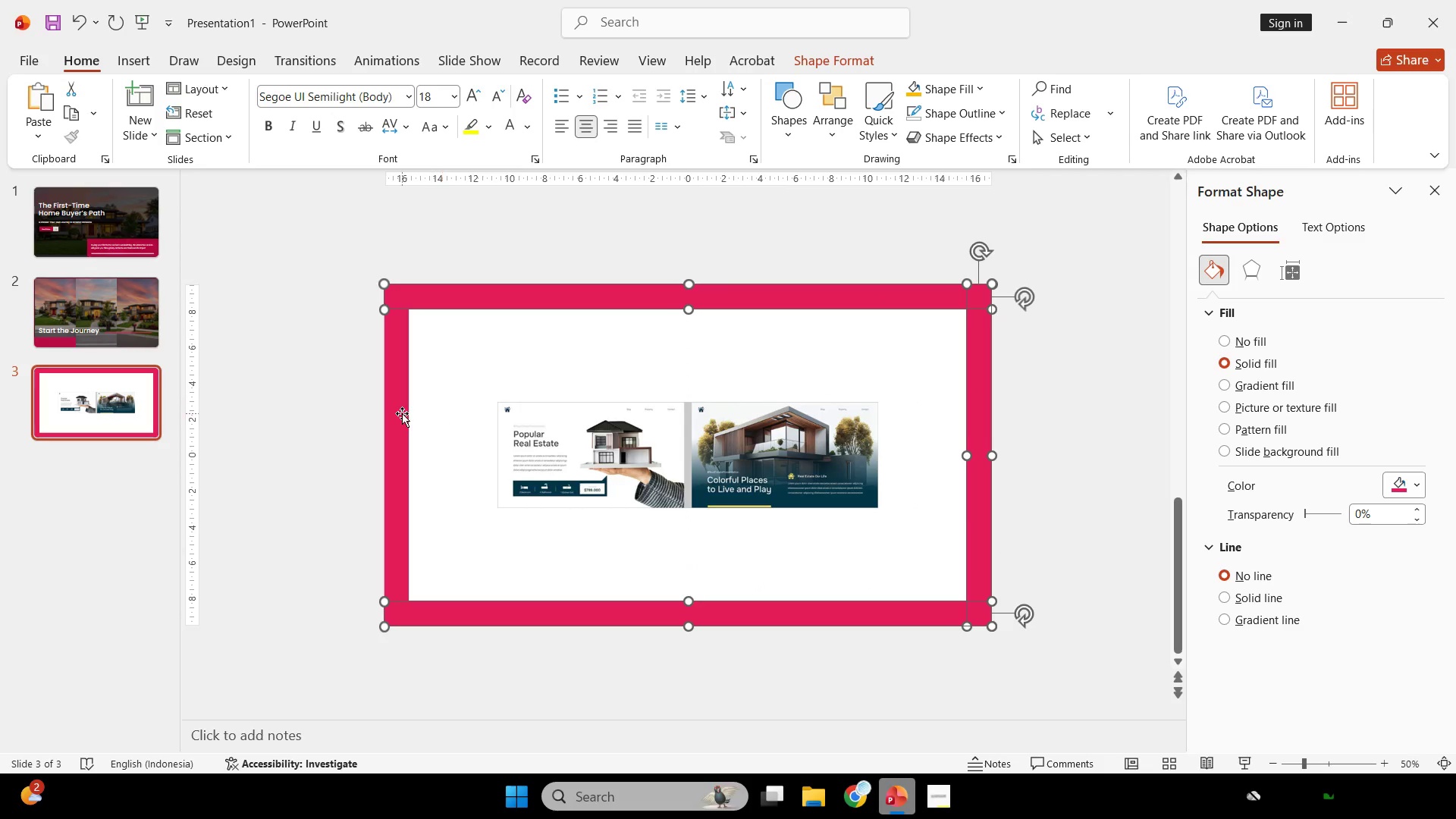 
left_click([402, 413])
 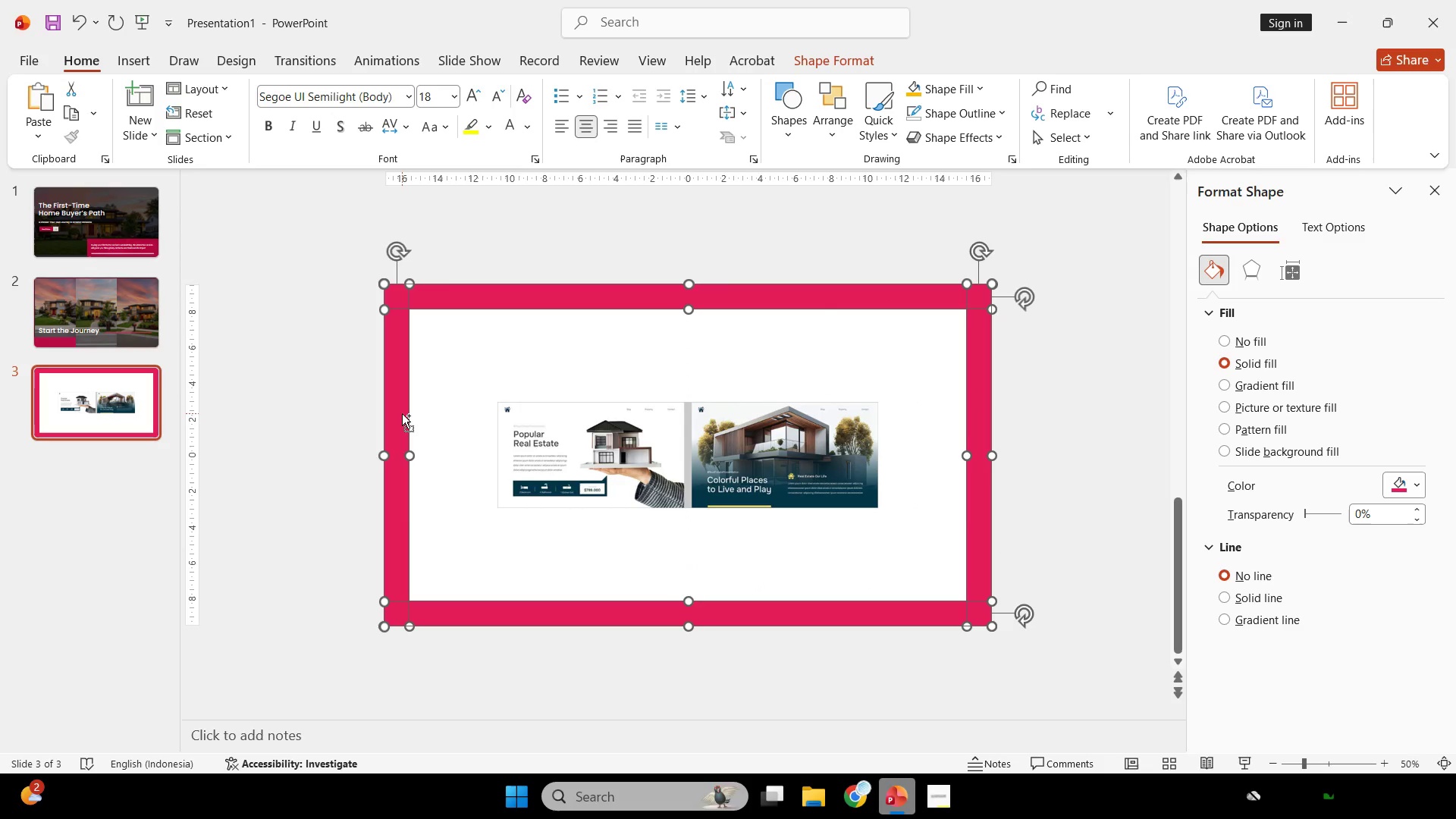 
key(Control+C)
 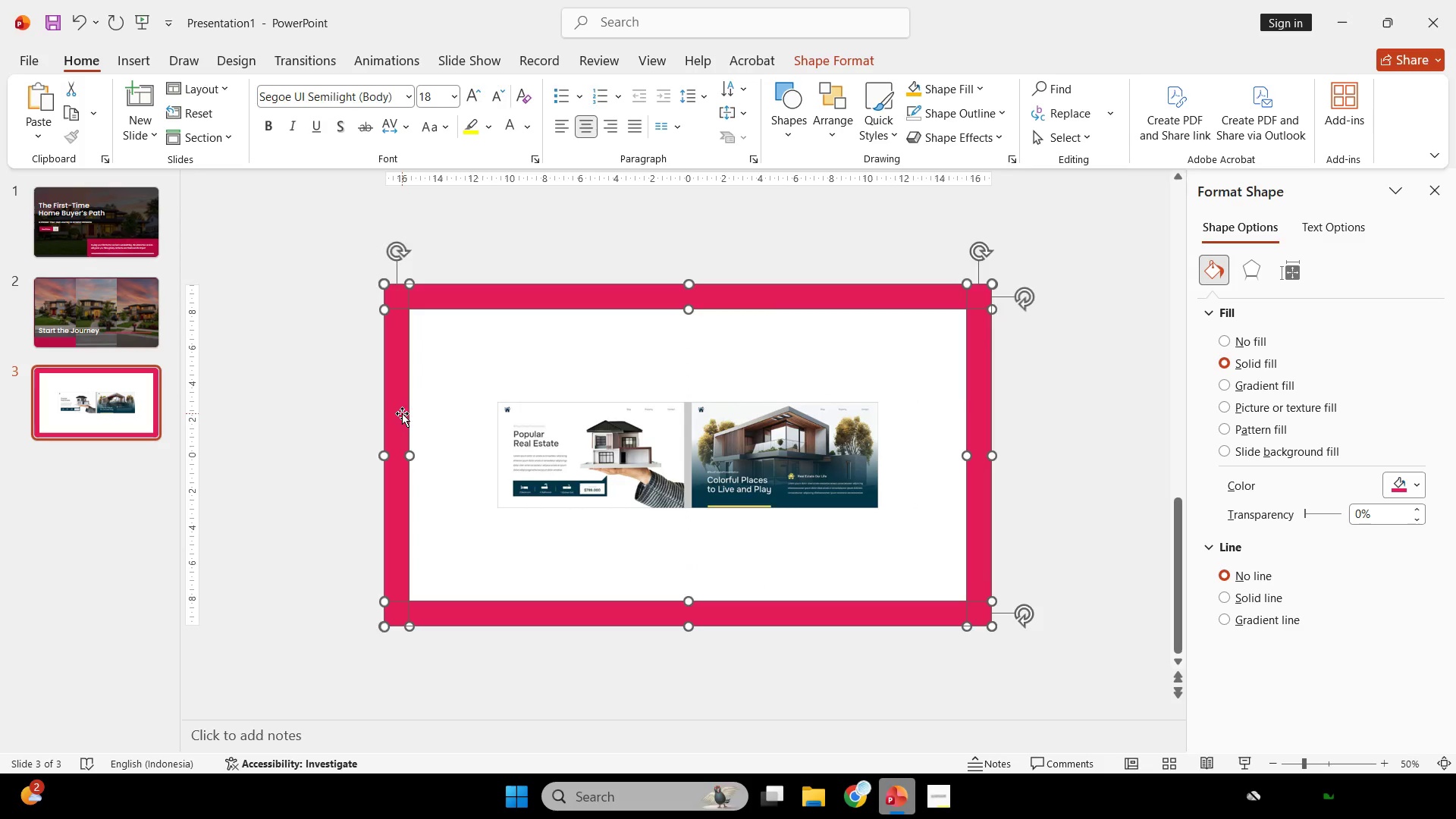 
key(Backspace)
 